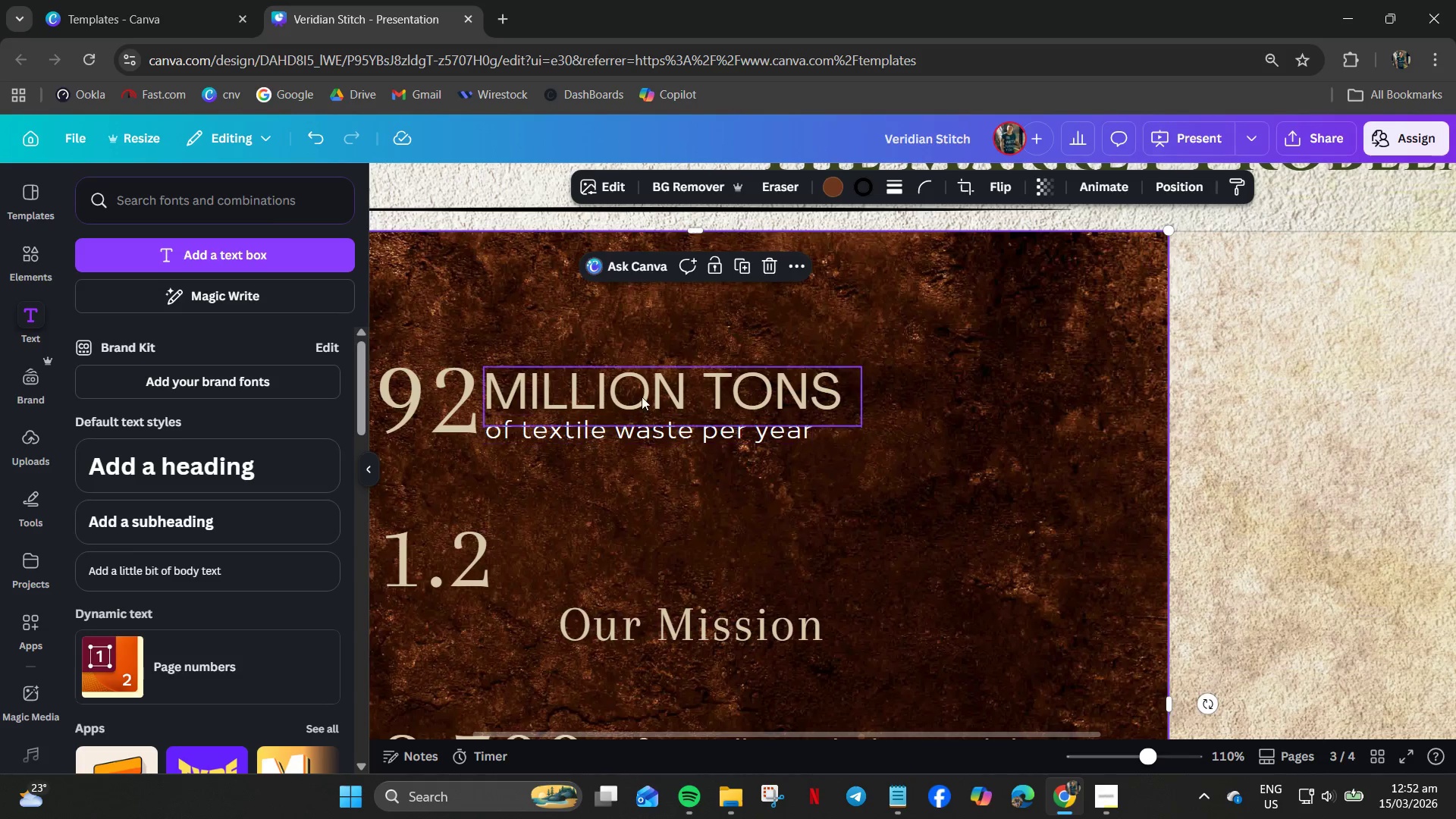 
left_click([641, 394])
 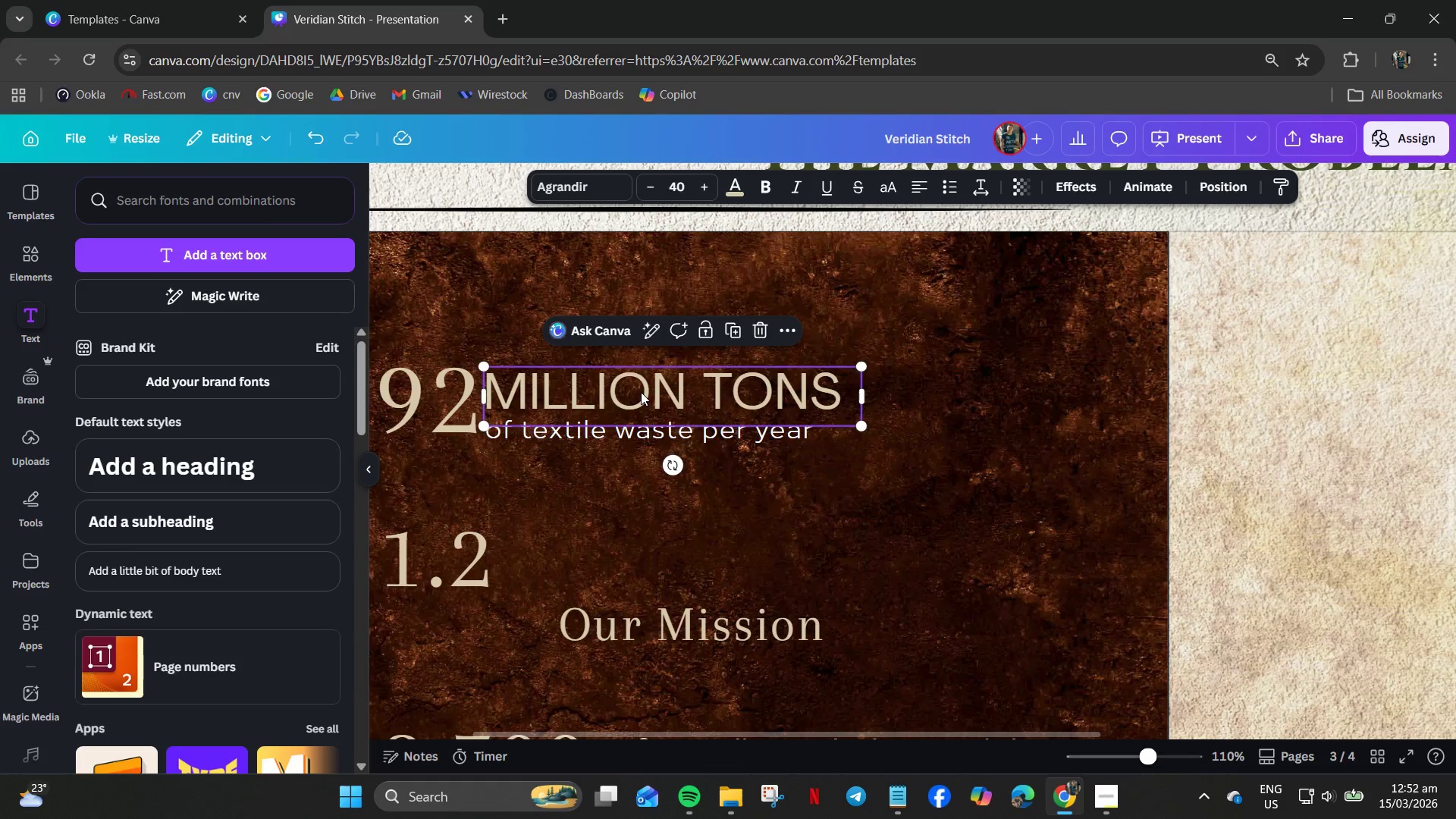 
left_click_drag(start_coordinate=[641, 393], to_coordinate=[643, 386])
 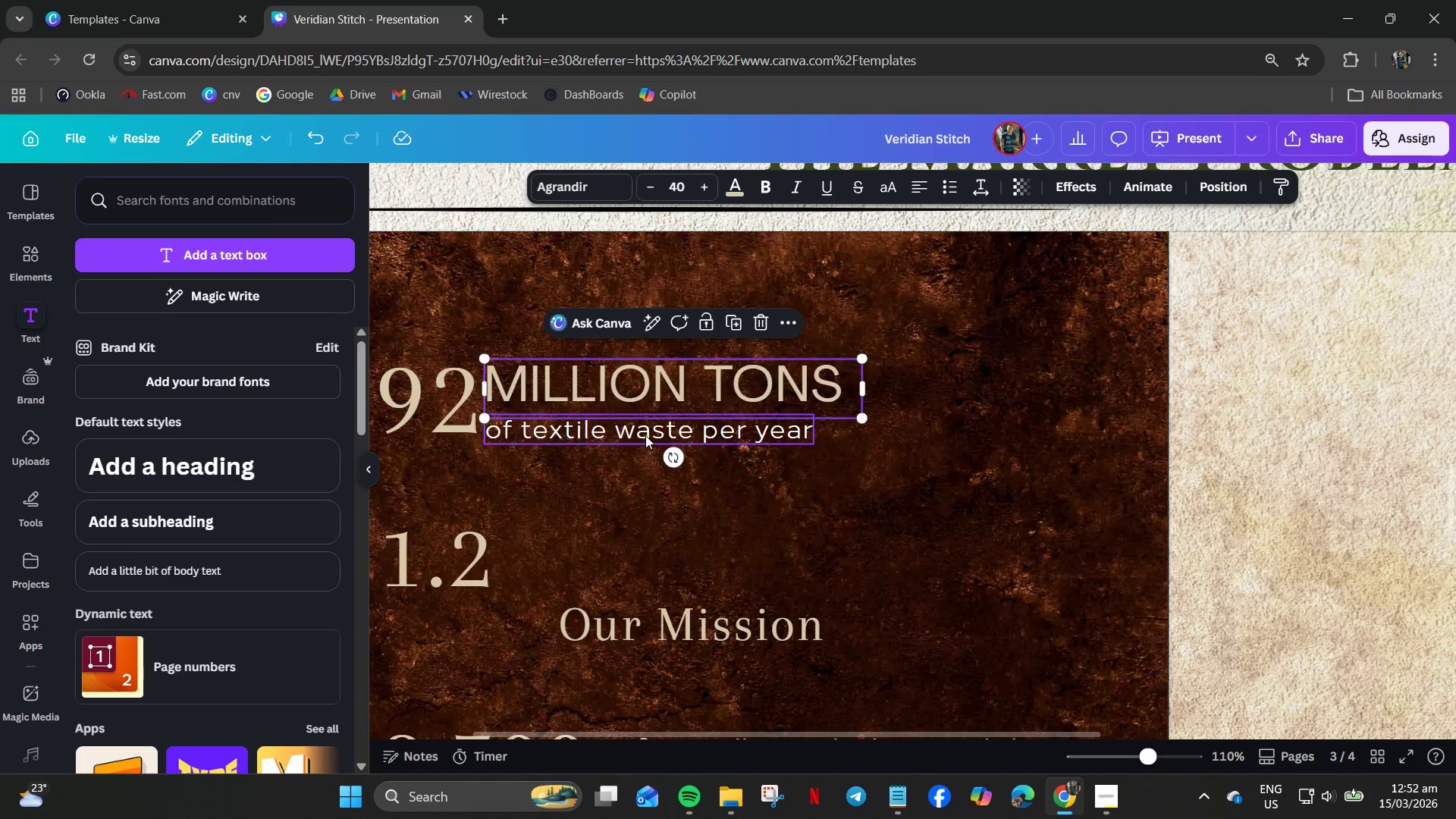 
left_click([645, 435])
 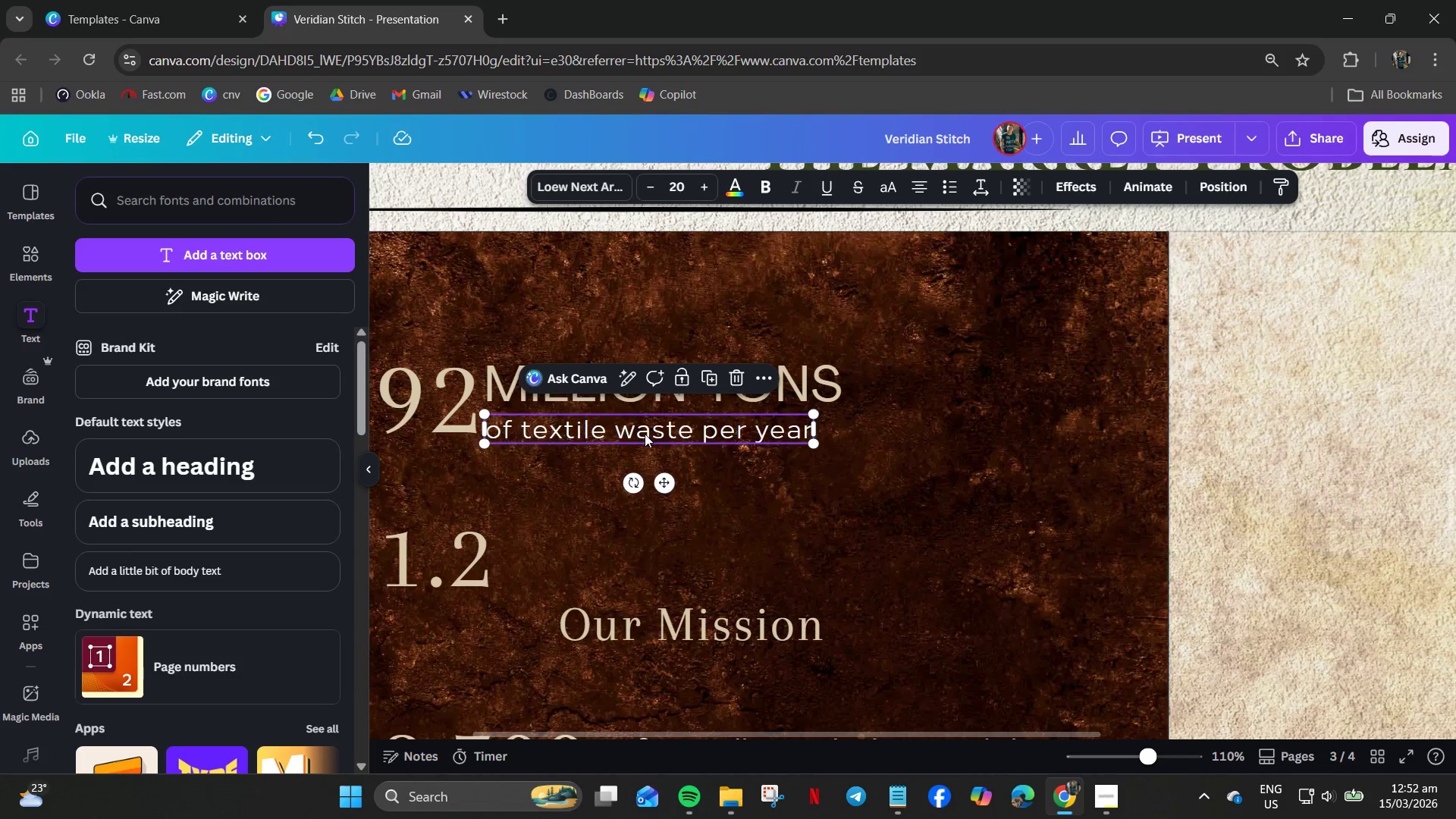 
left_click_drag(start_coordinate=[645, 434], to_coordinate=[649, 427])
 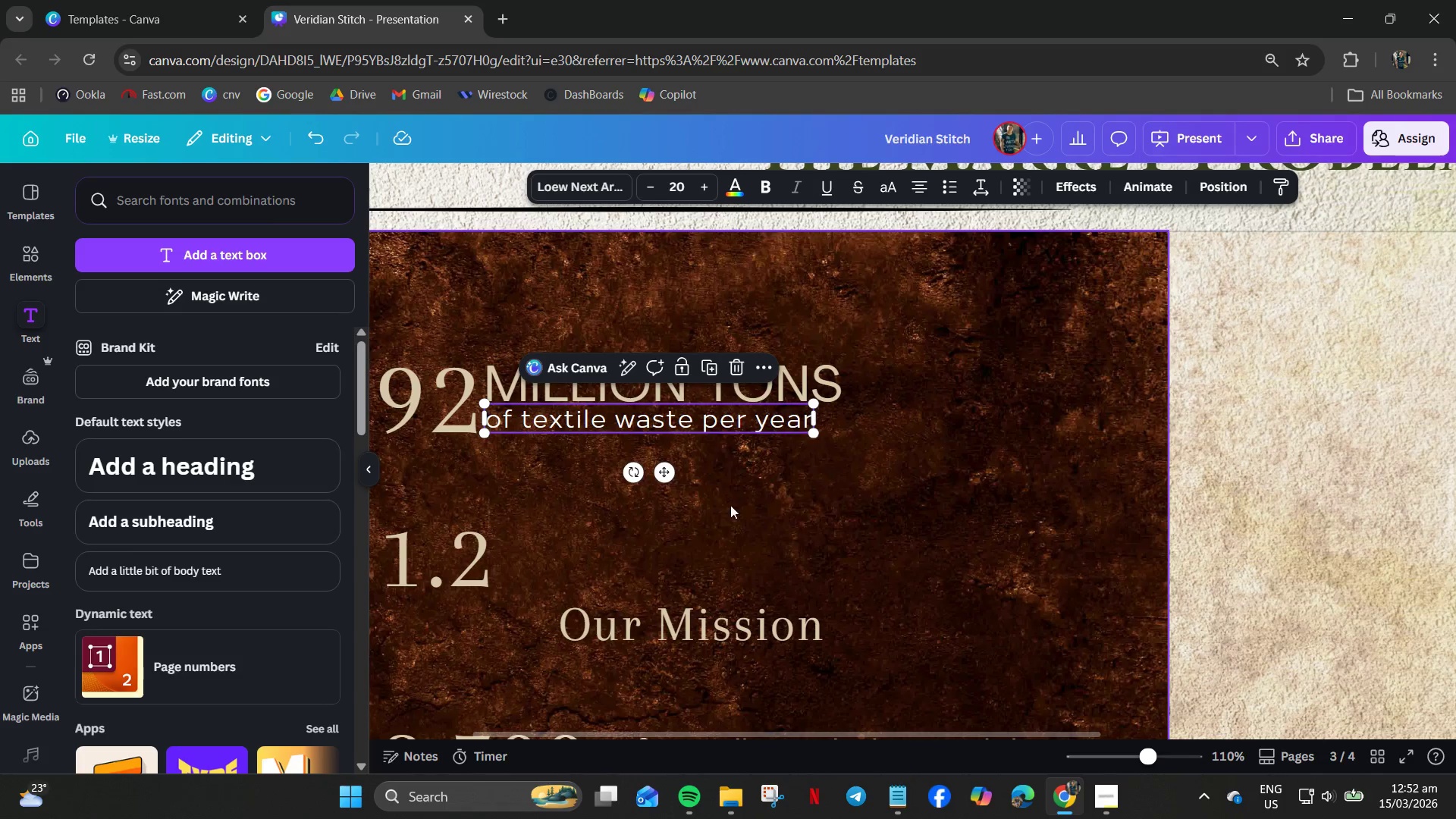 
left_click([731, 505])
 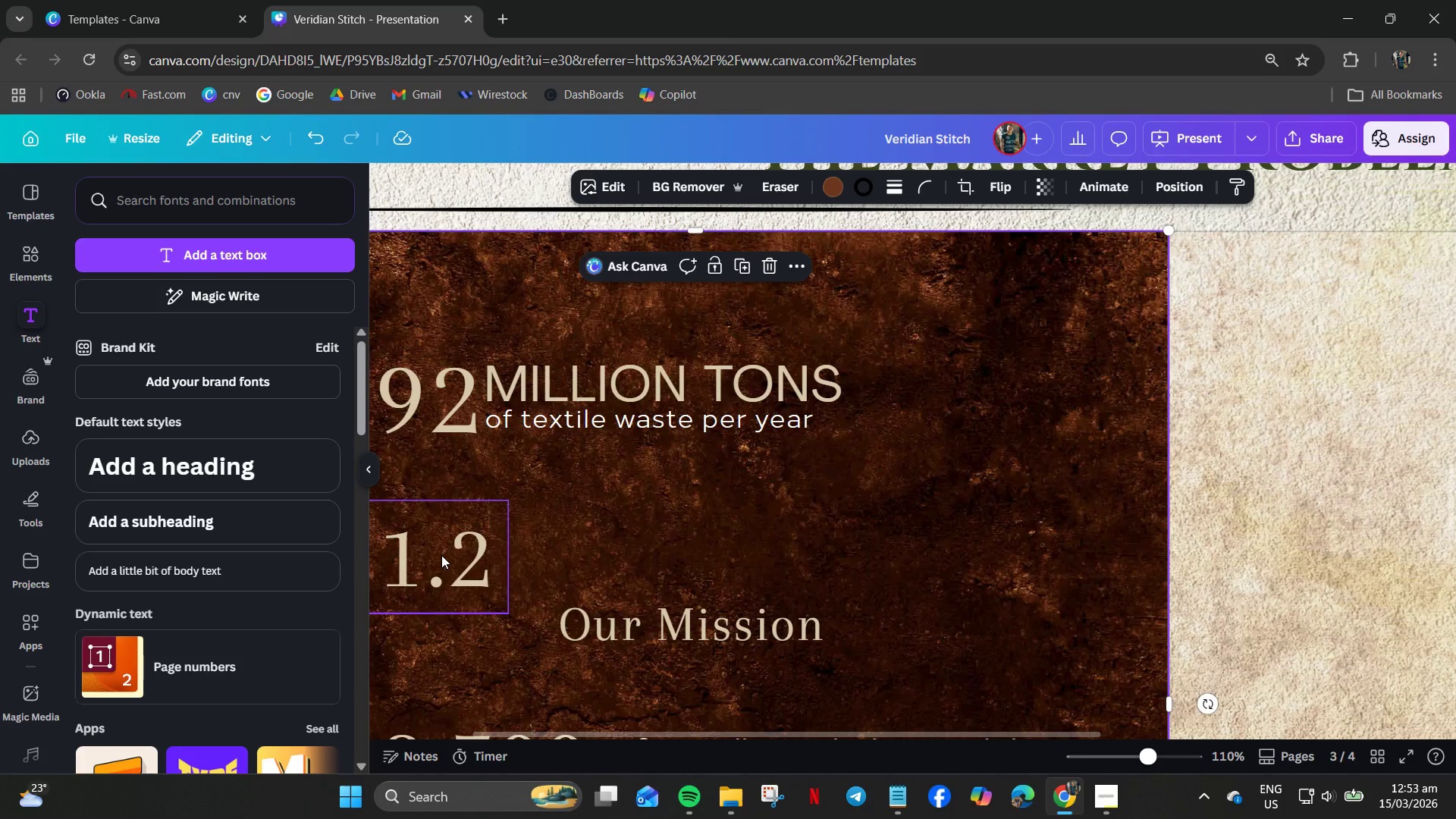 
left_click([441, 558])
 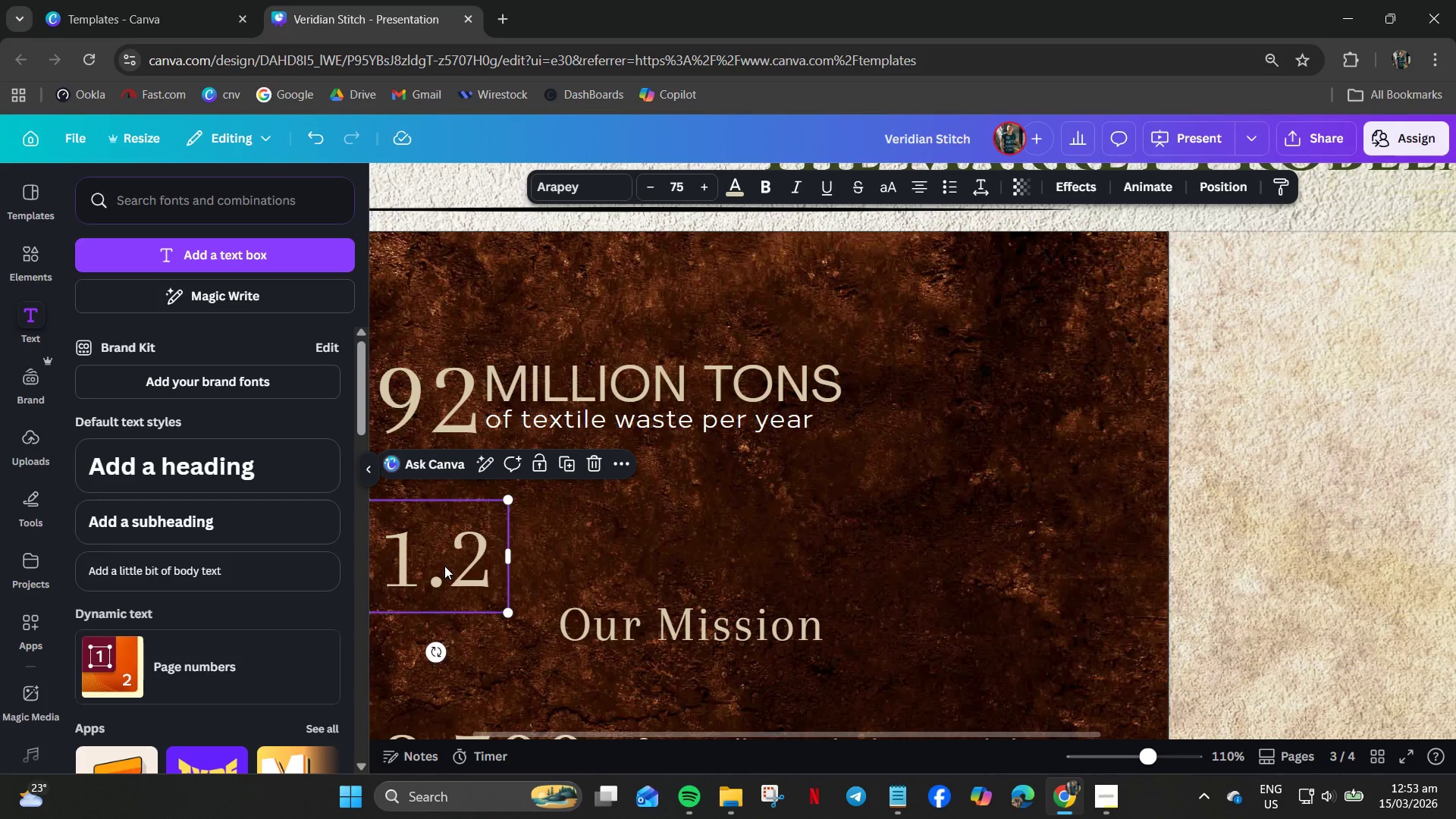 
left_click_drag(start_coordinate=[444, 566], to_coordinate=[438, 538])
 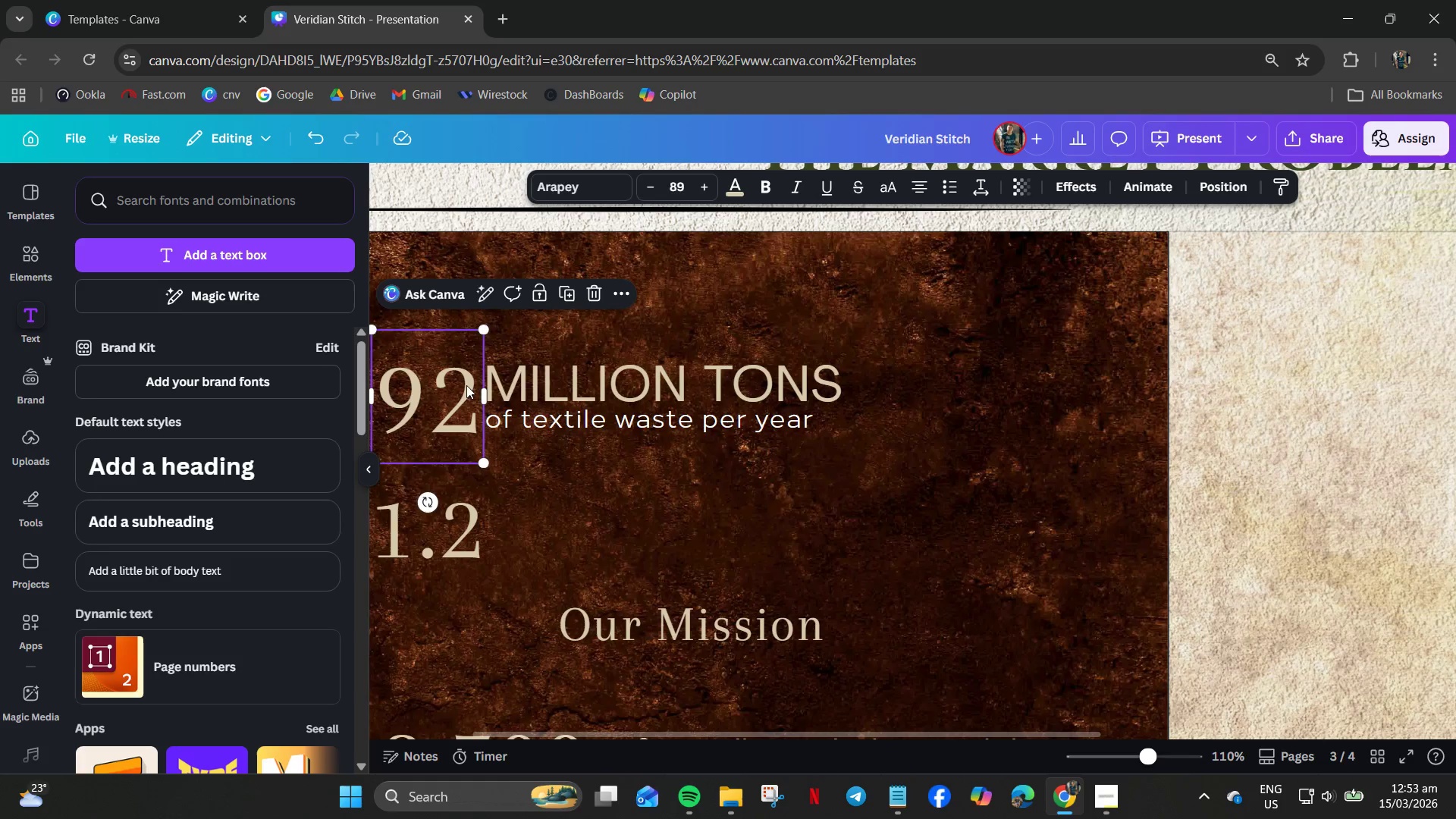 
double_click([451, 523])
 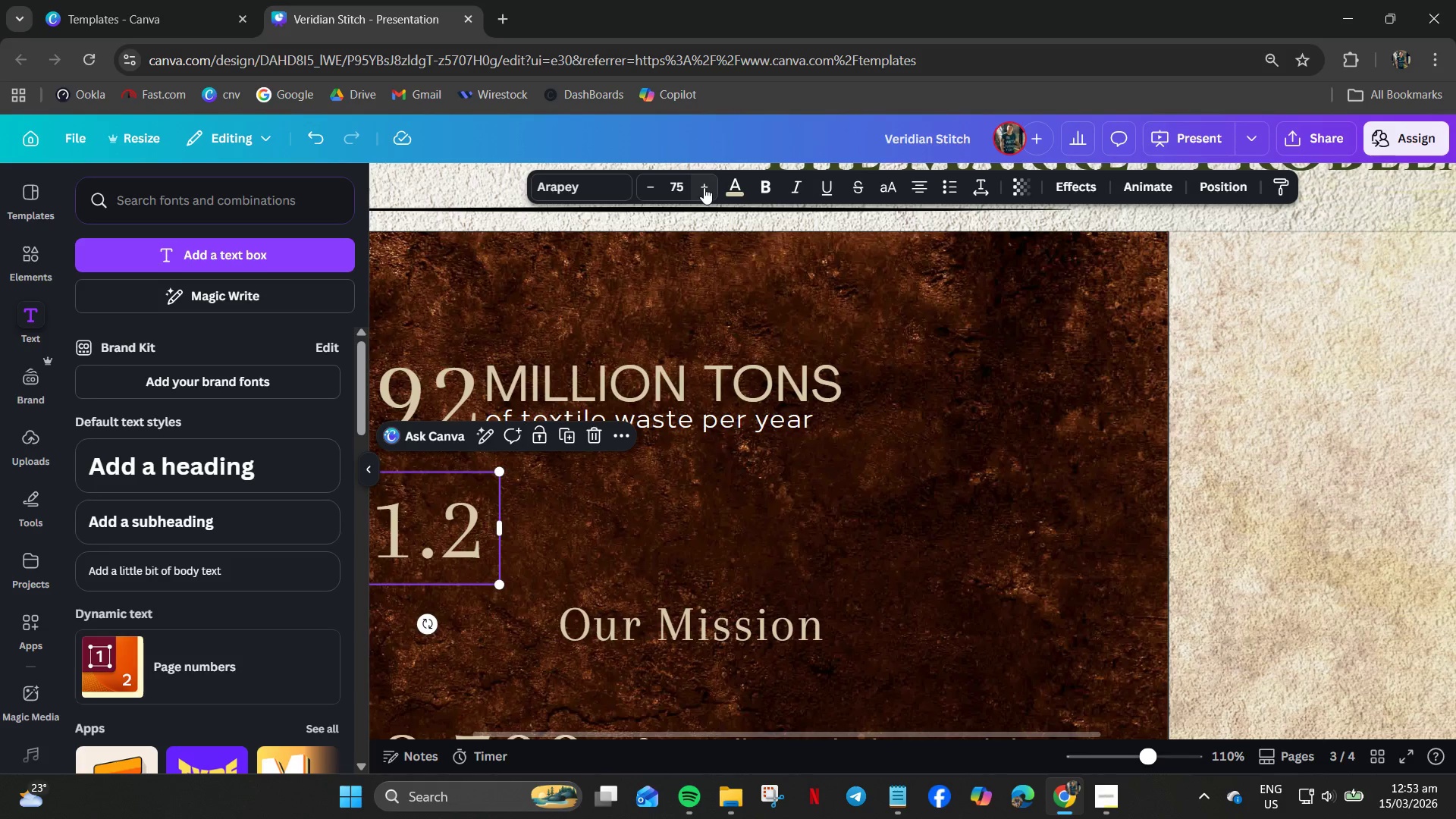 
double_click([704, 187])
 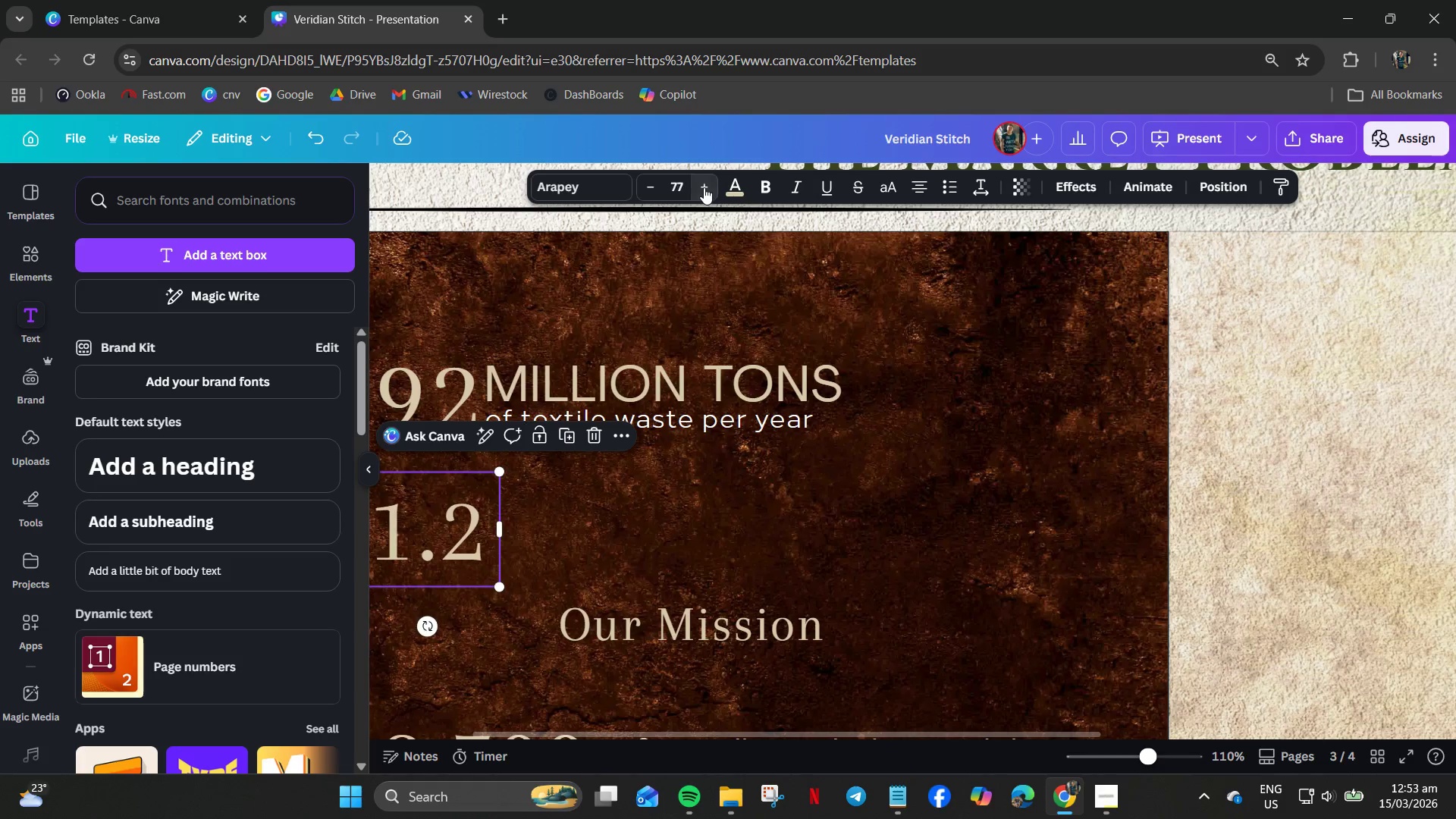 
triple_click([704, 187])
 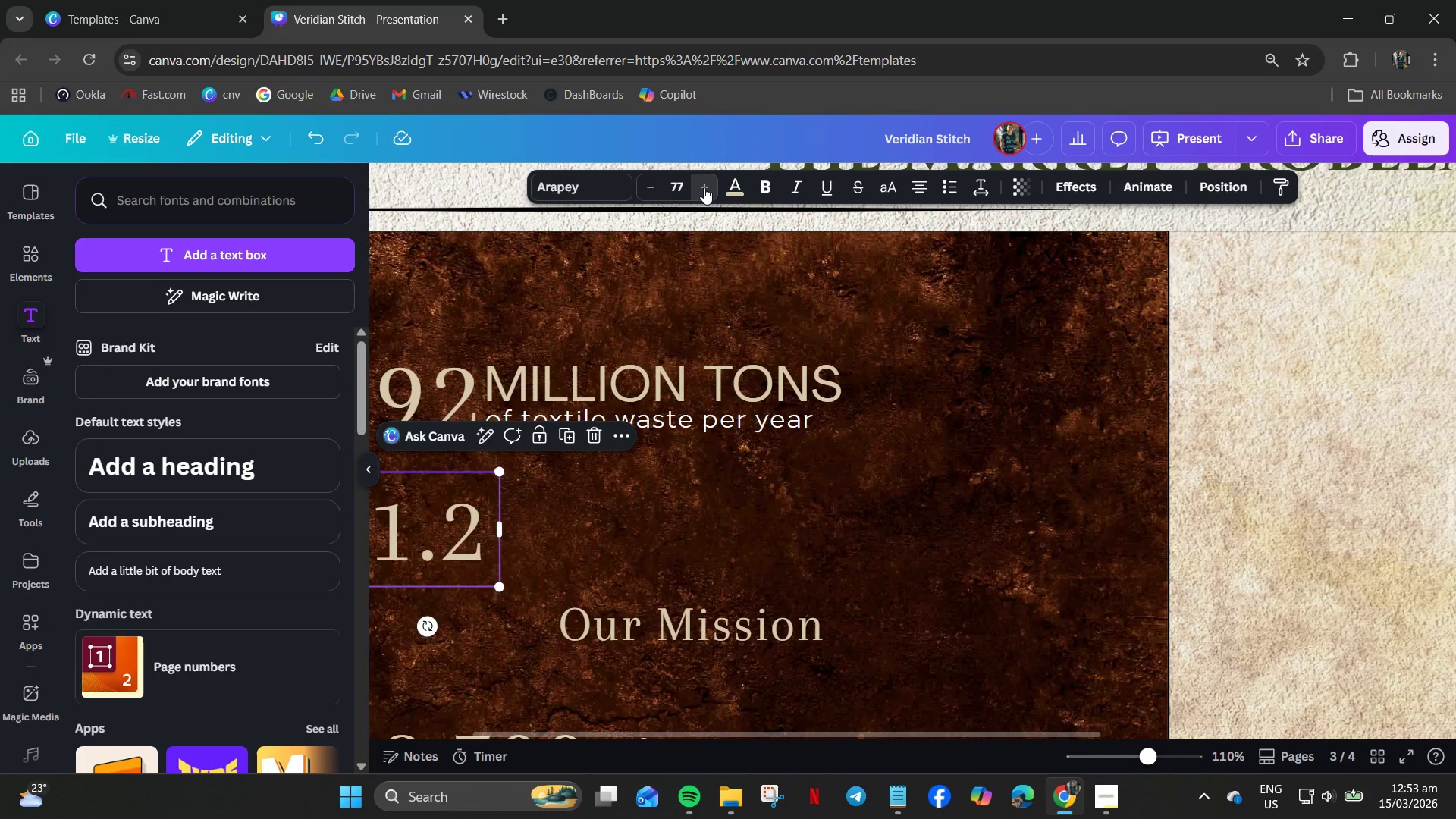 
triple_click([704, 187])
 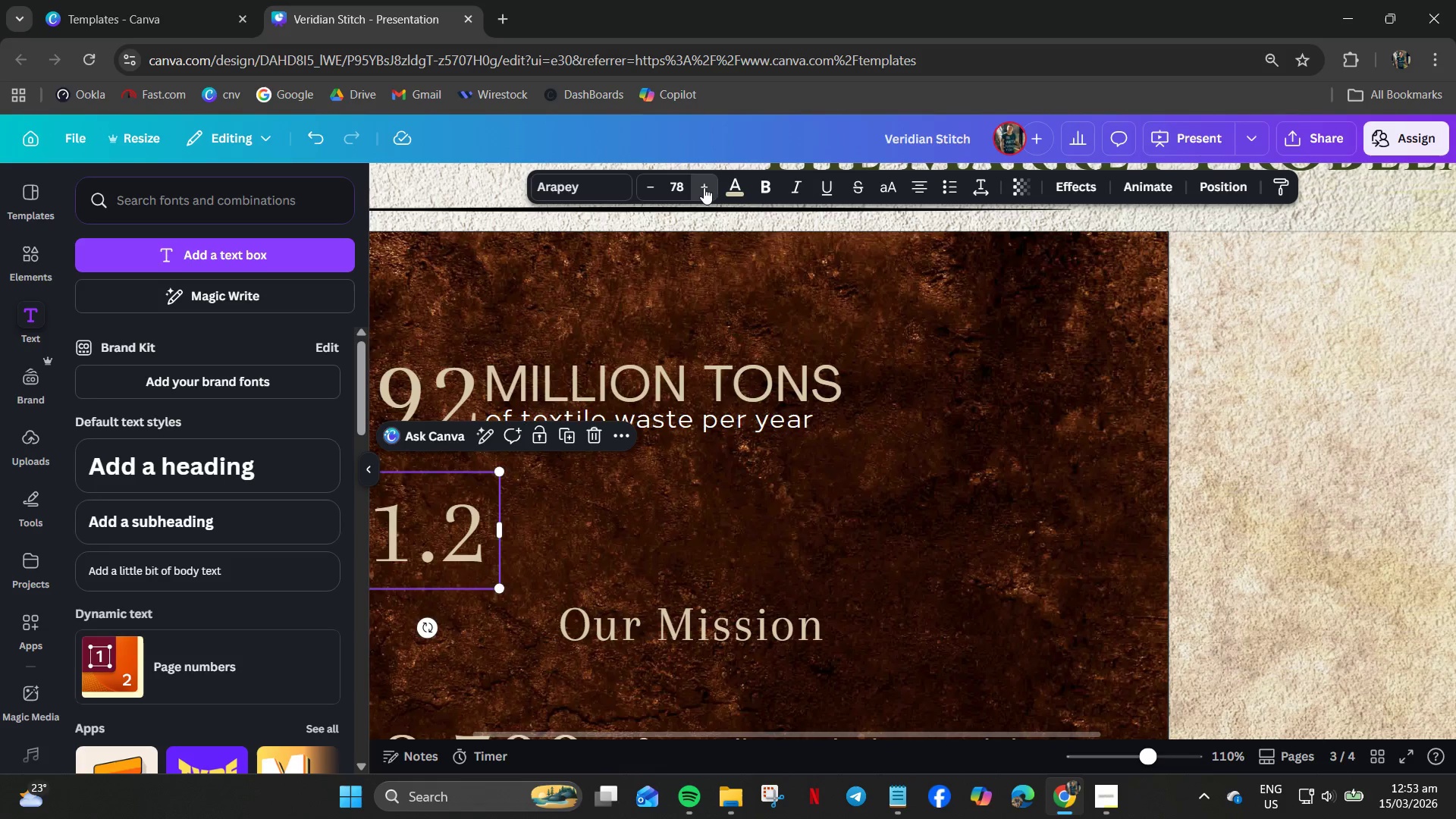 
triple_click([704, 187])
 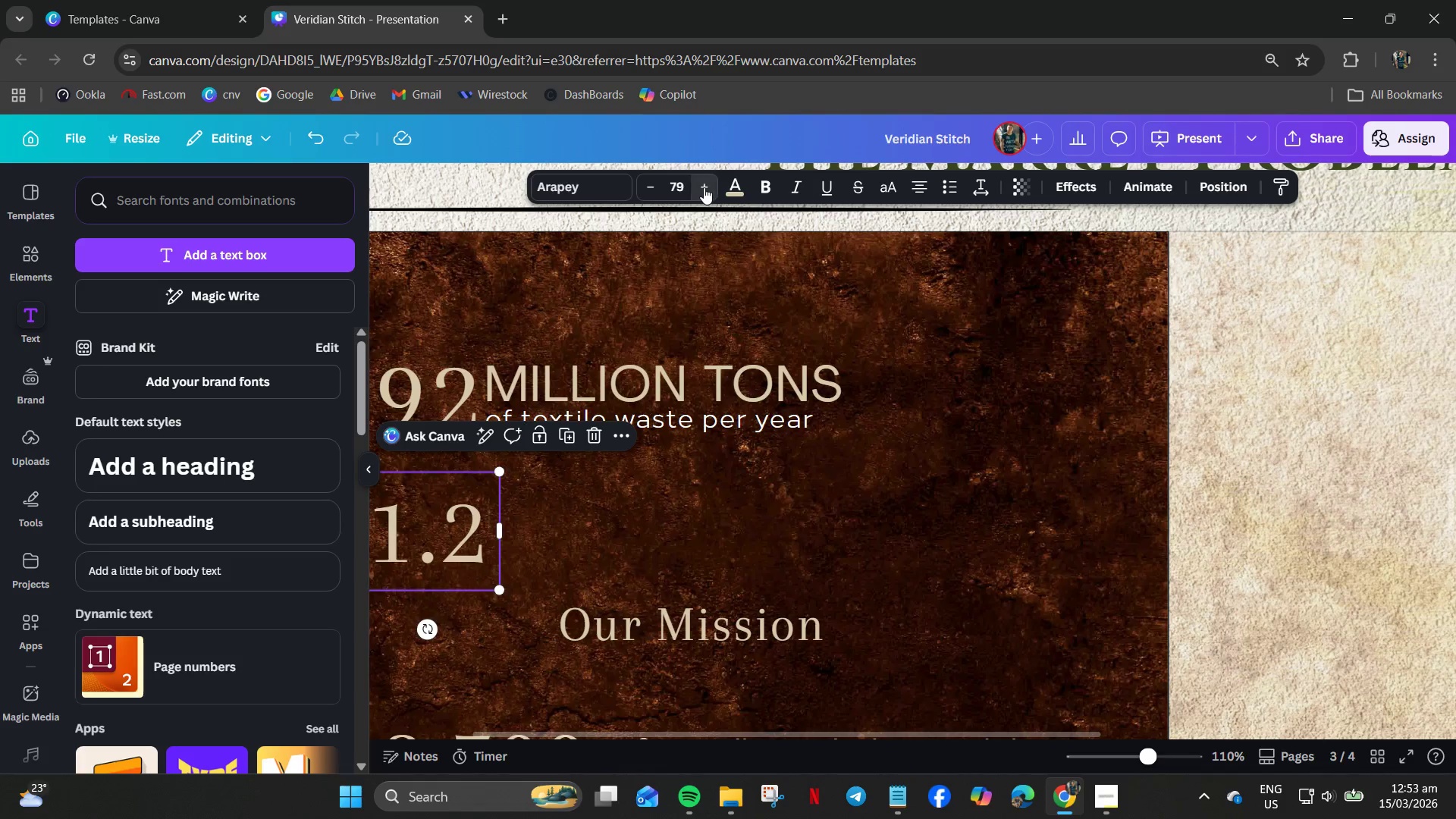 
triple_click([704, 187])
 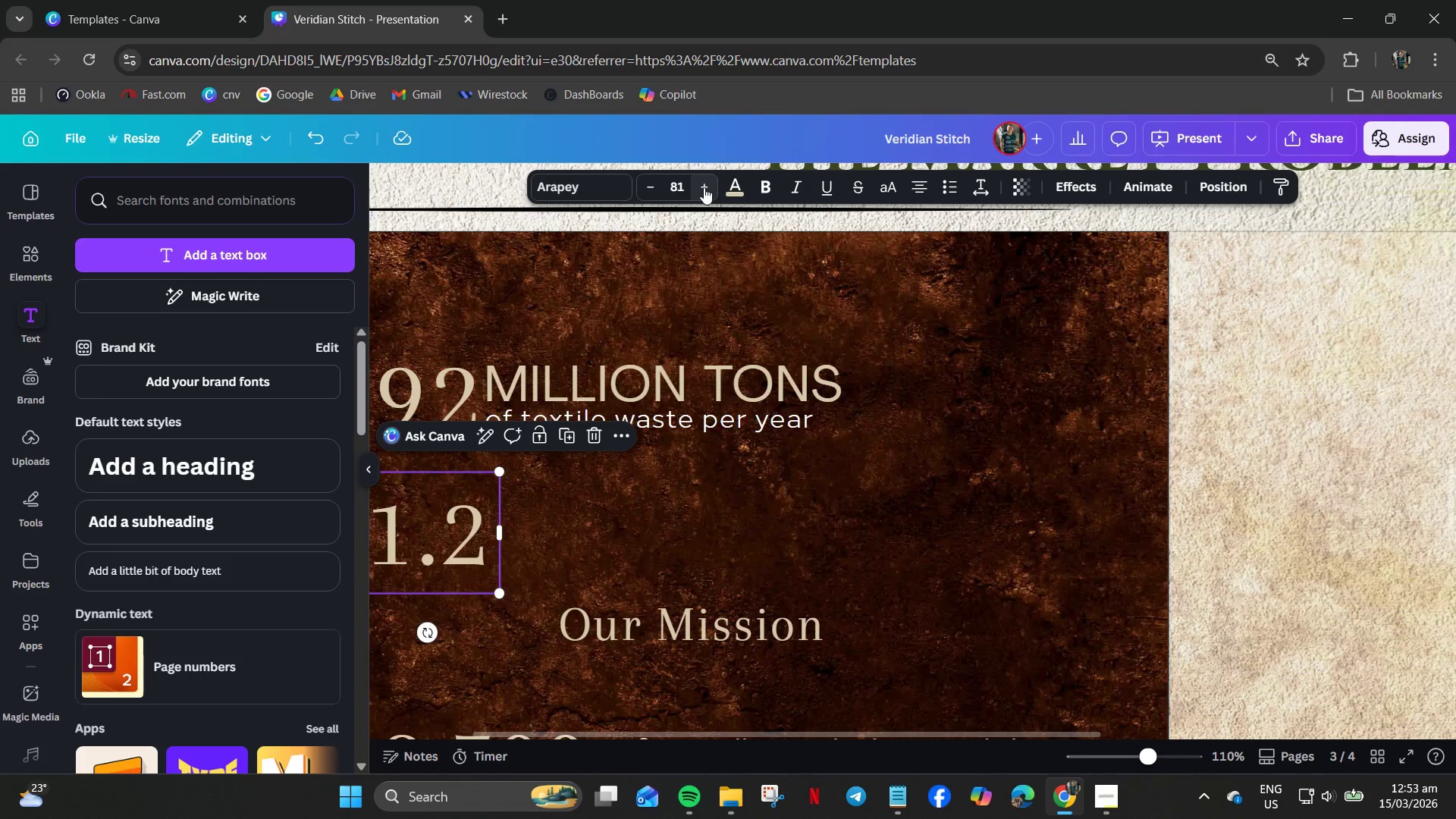 
triple_click([704, 187])
 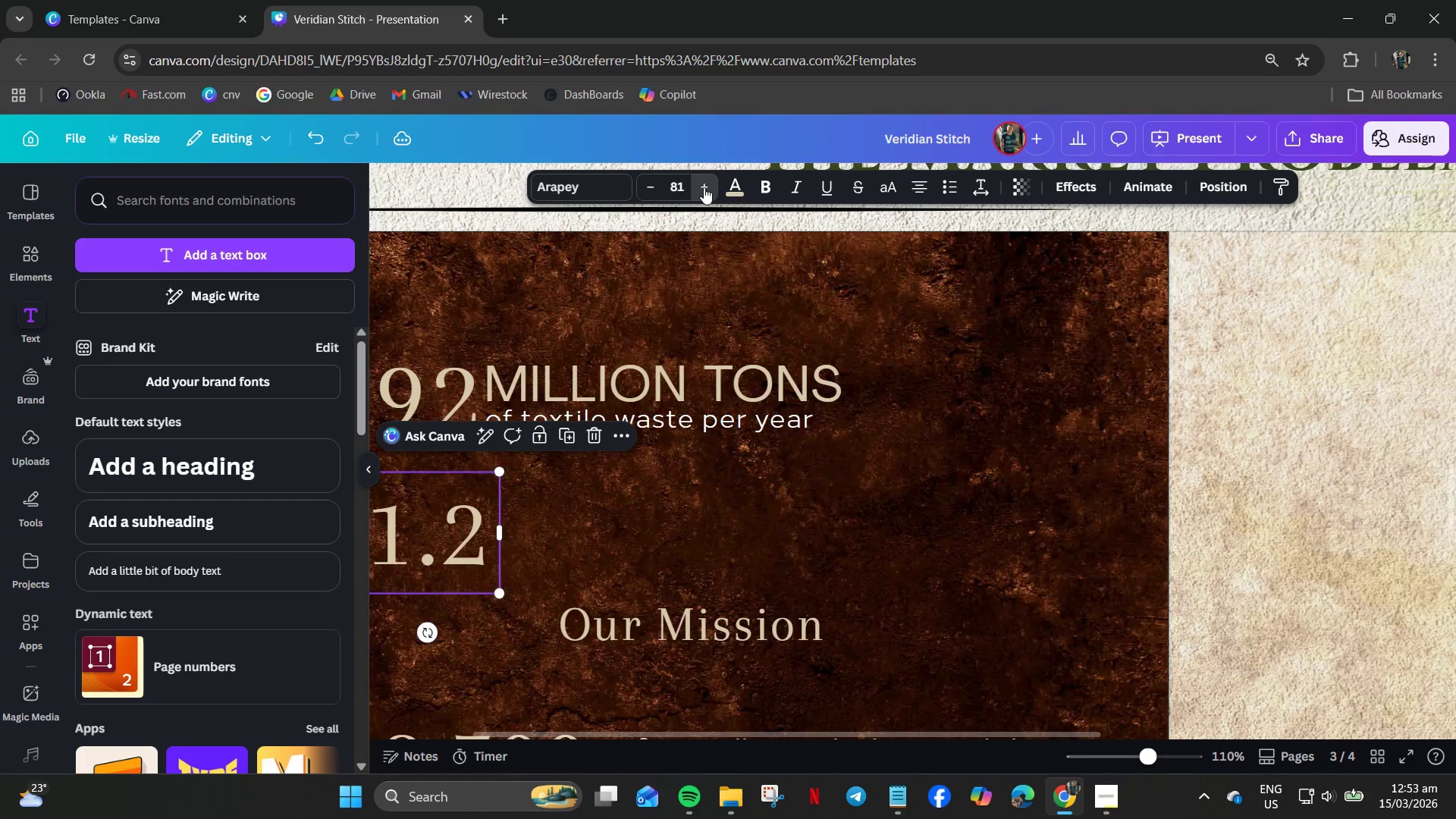 
triple_click([704, 187])
 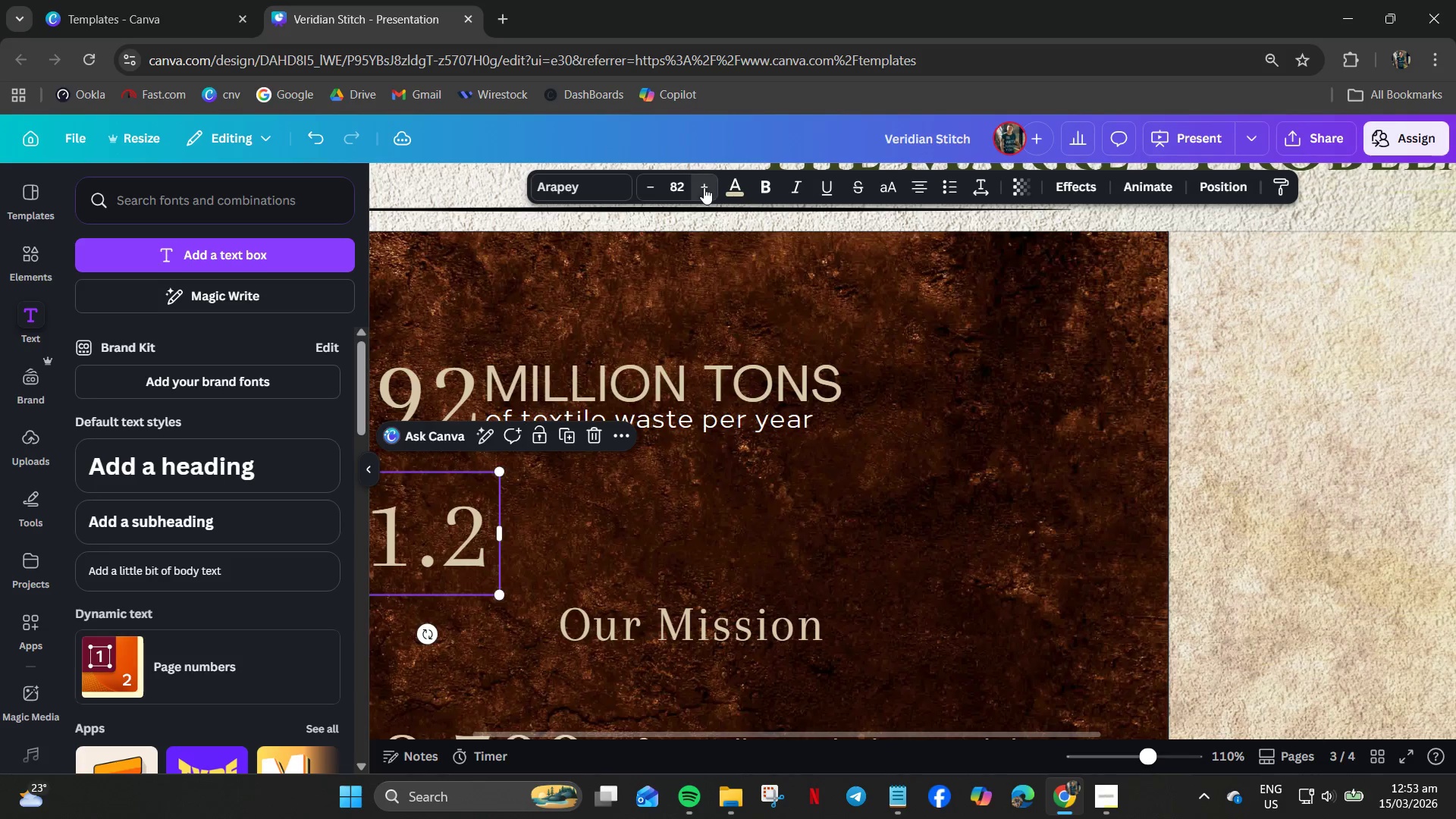 
triple_click([704, 187])
 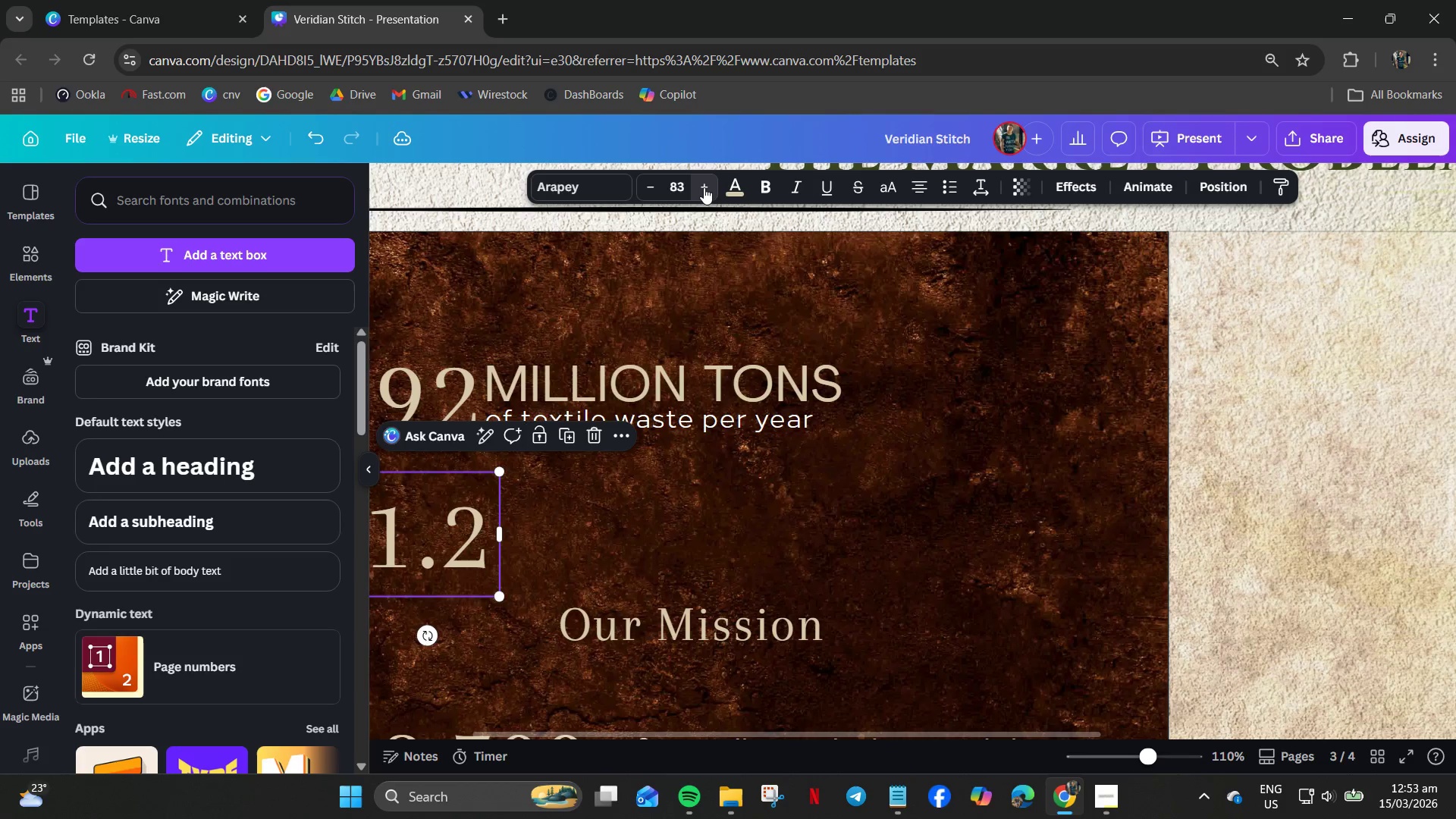 
triple_click([704, 187])
 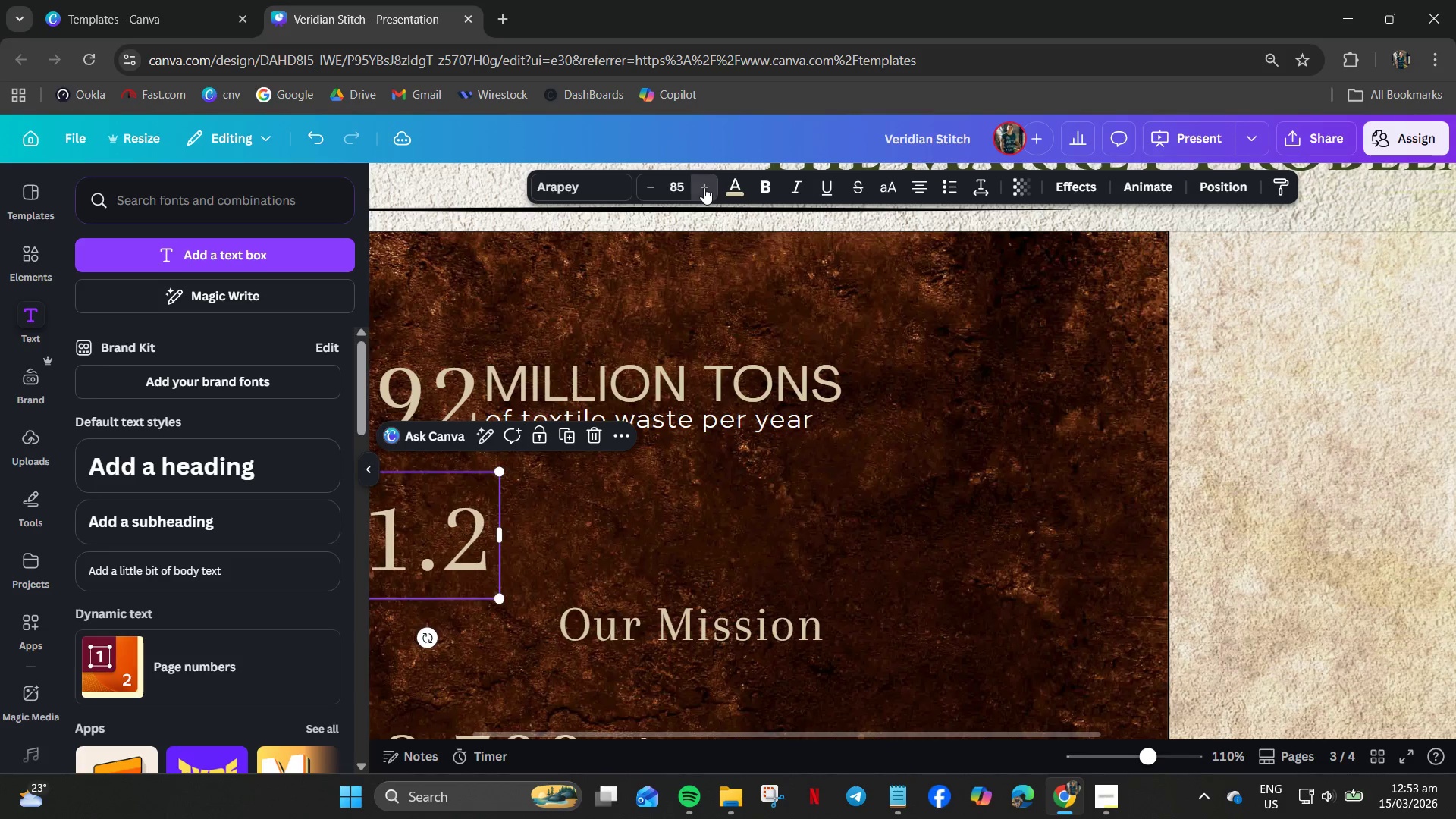 
triple_click([704, 187])
 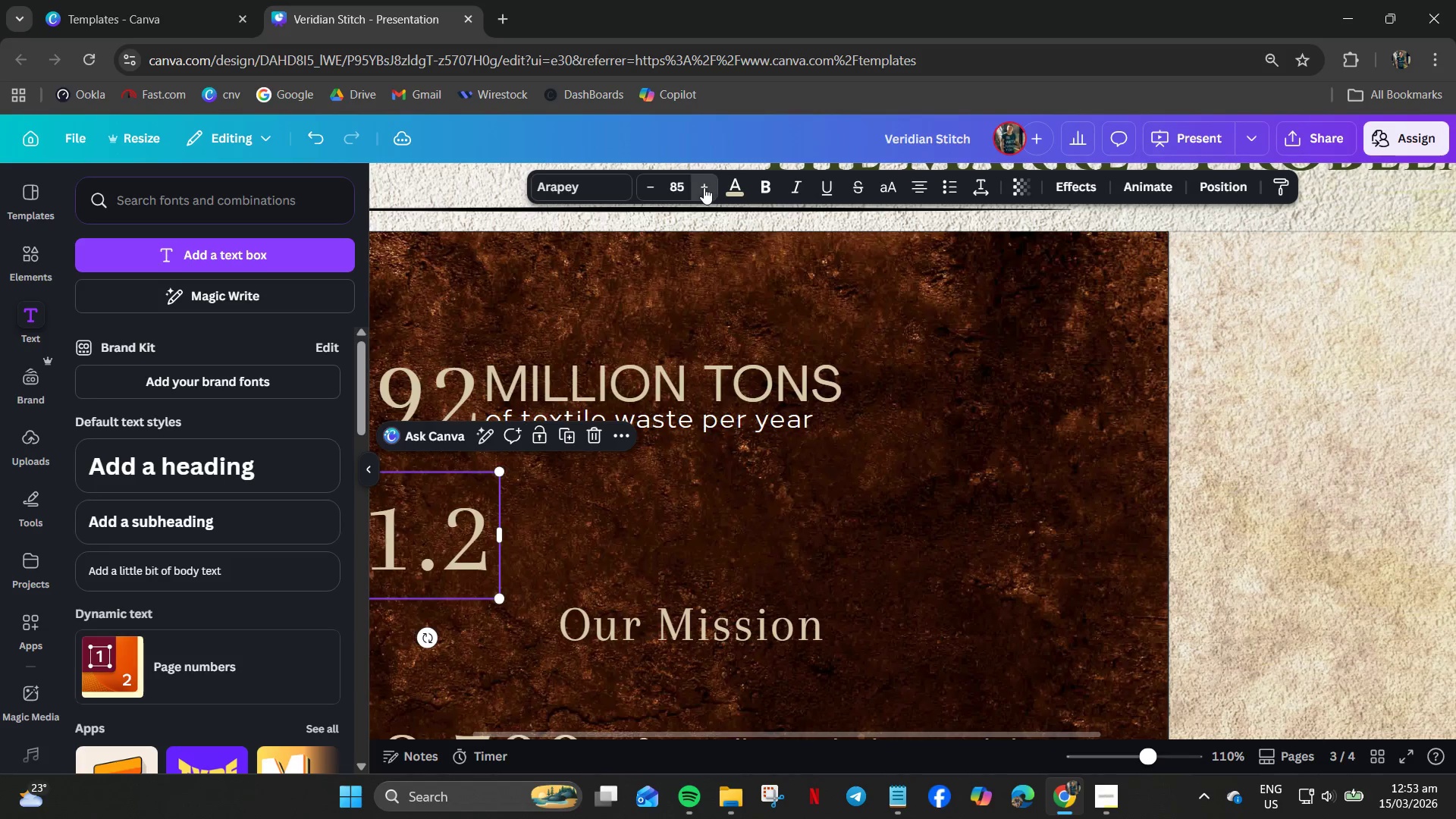 
triple_click([704, 187])
 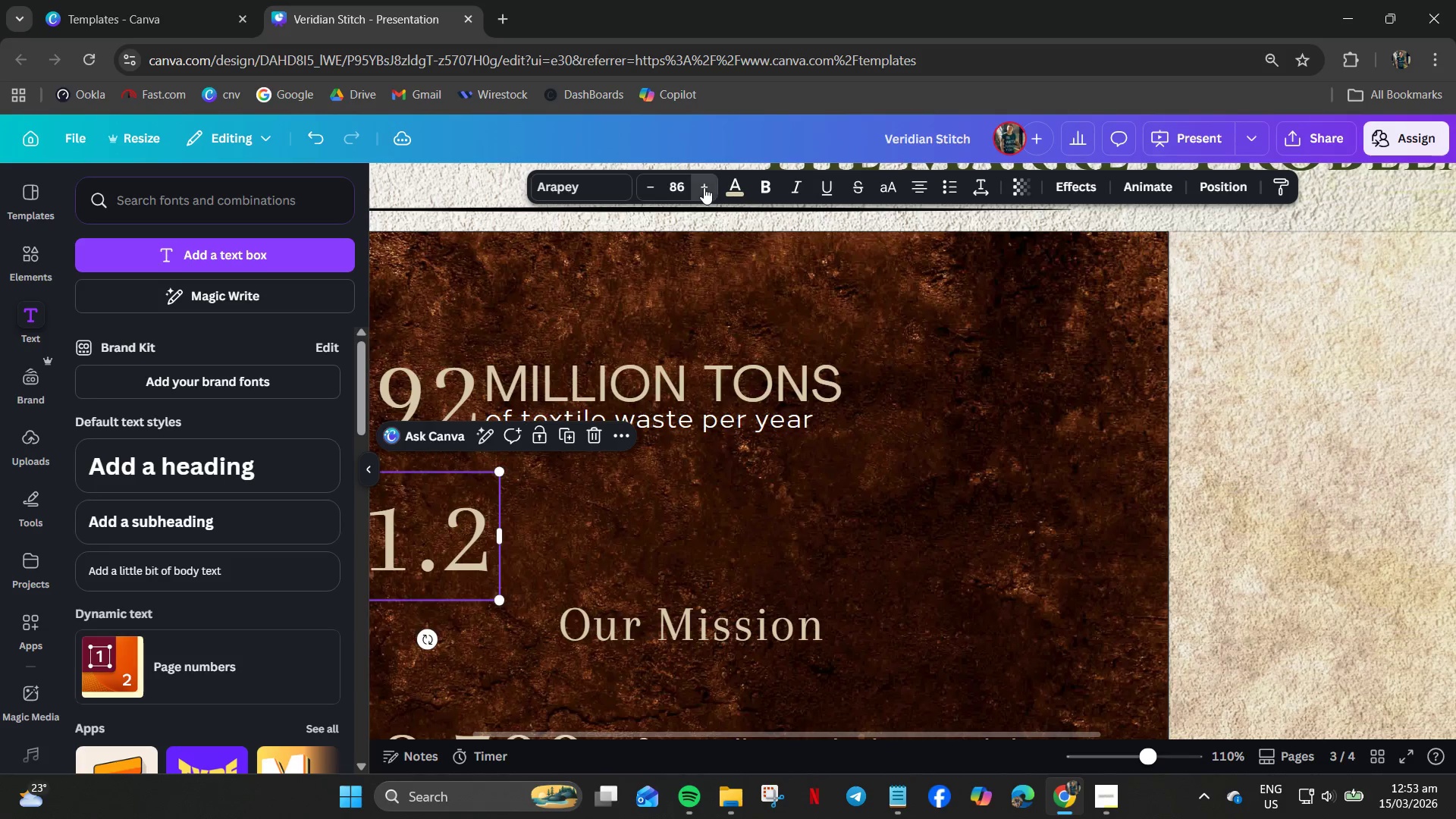 
triple_click([704, 187])
 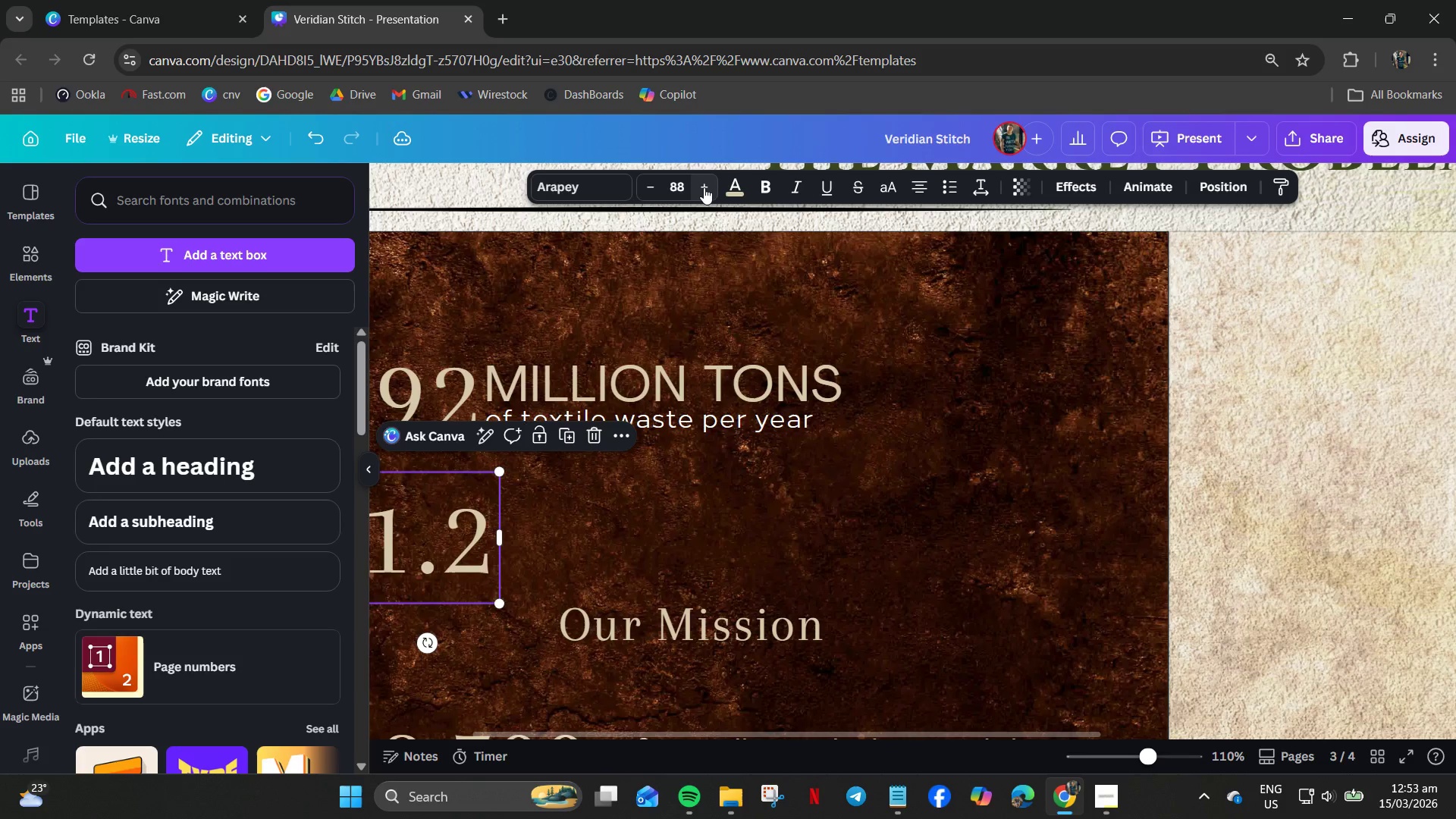 
triple_click([704, 187])
 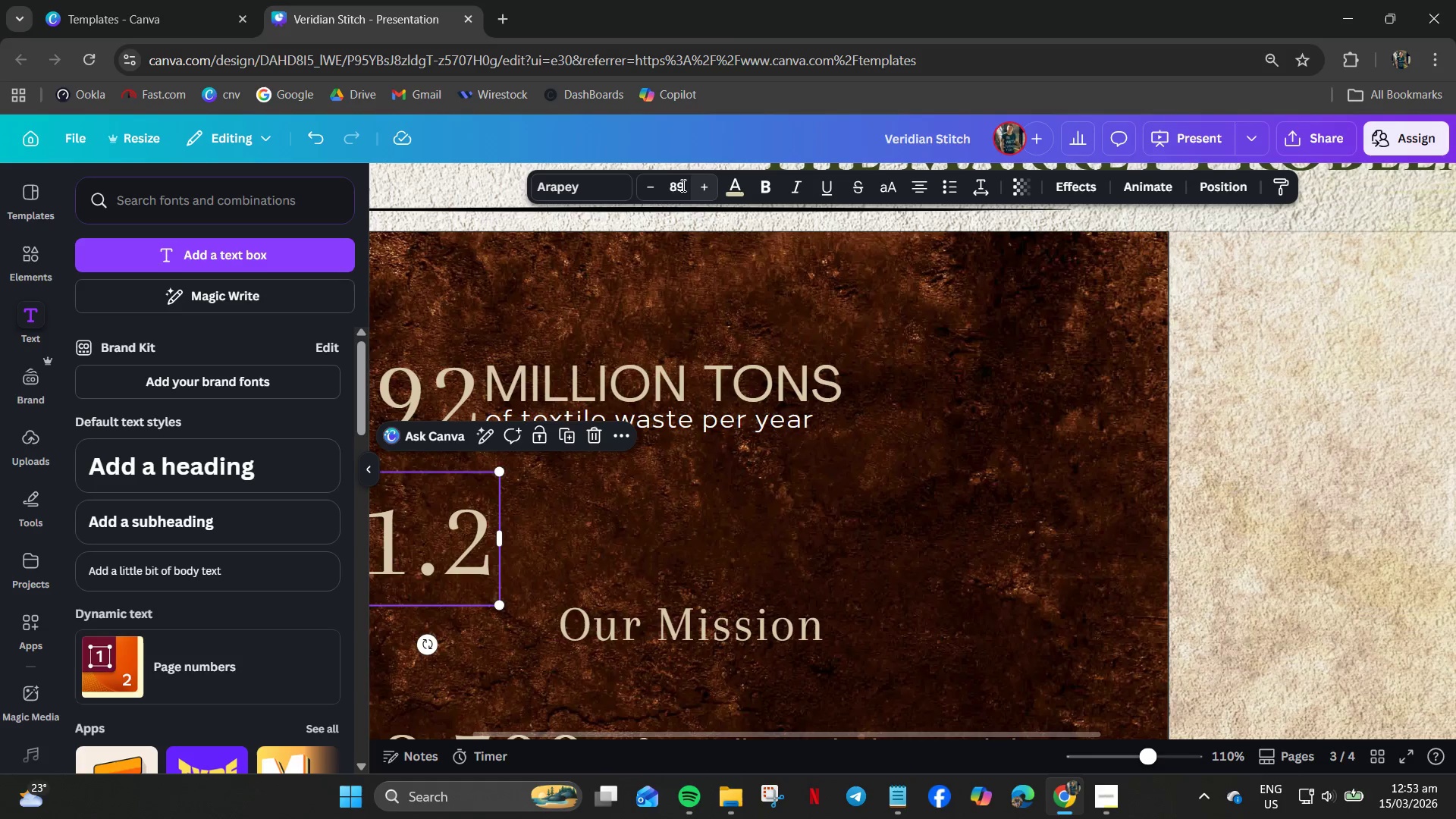 
left_click([652, 187])
 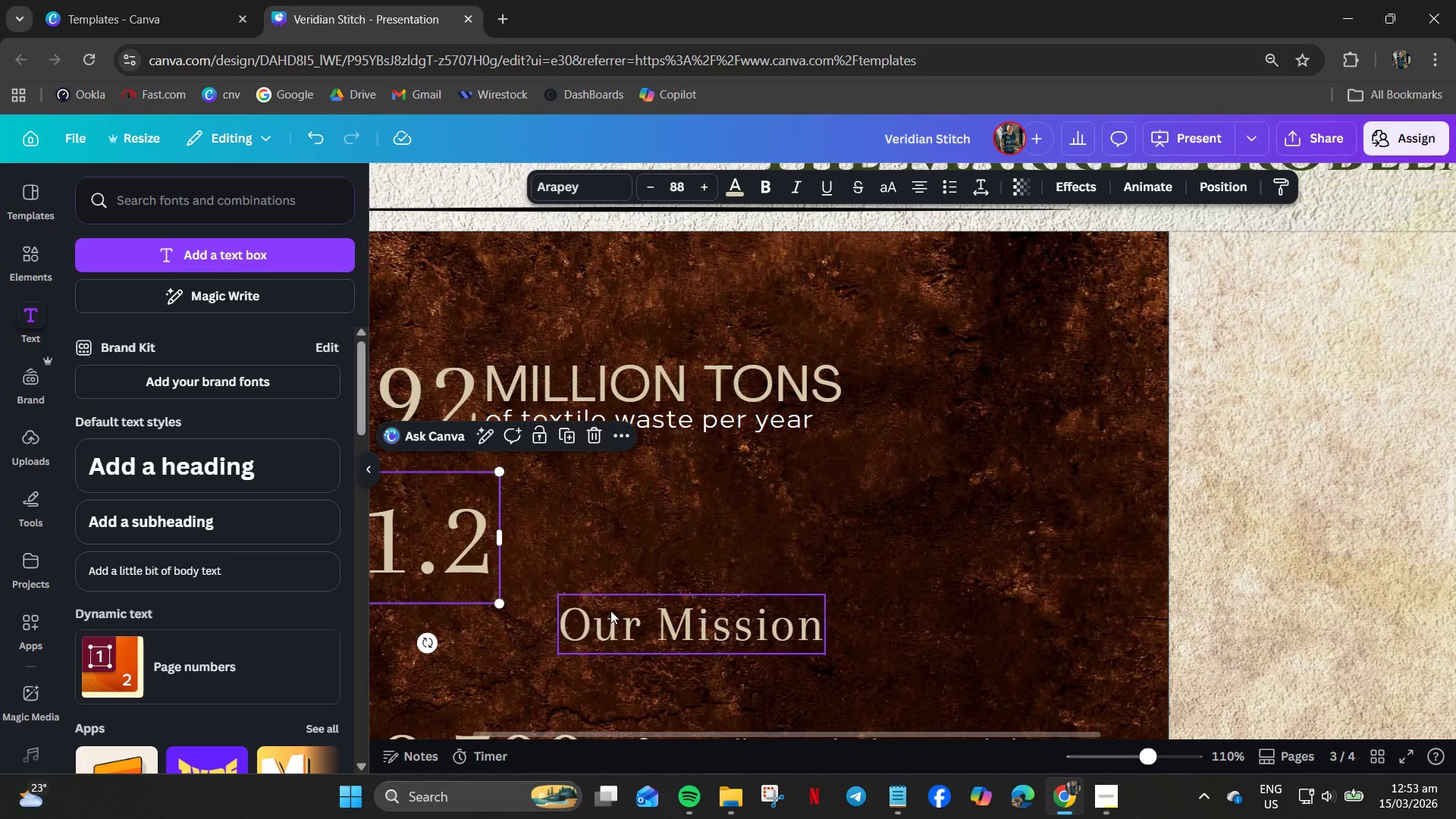 
left_click([571, 535])
 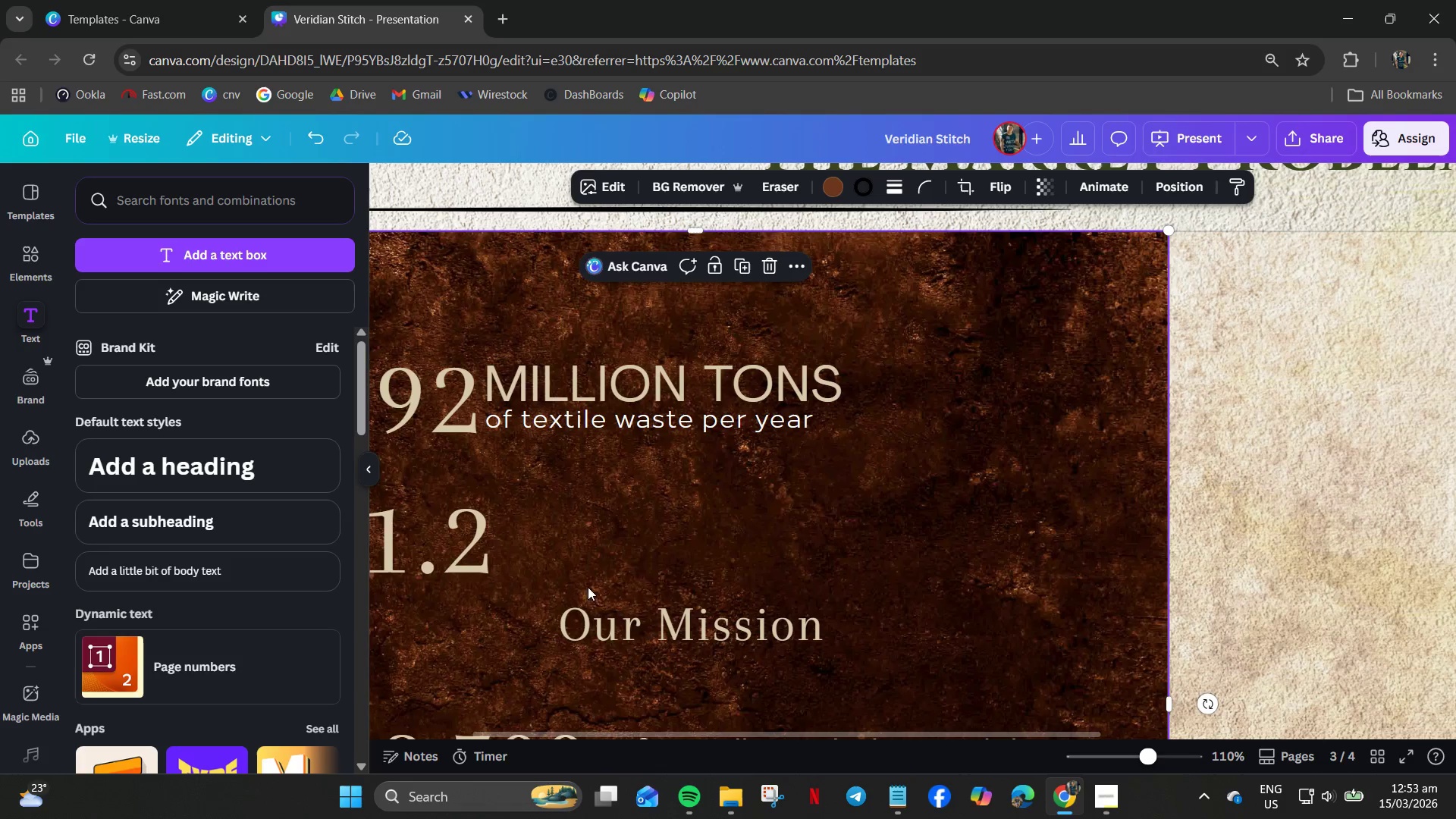 
left_click_drag(start_coordinate=[614, 623], to_coordinate=[594, 572])
 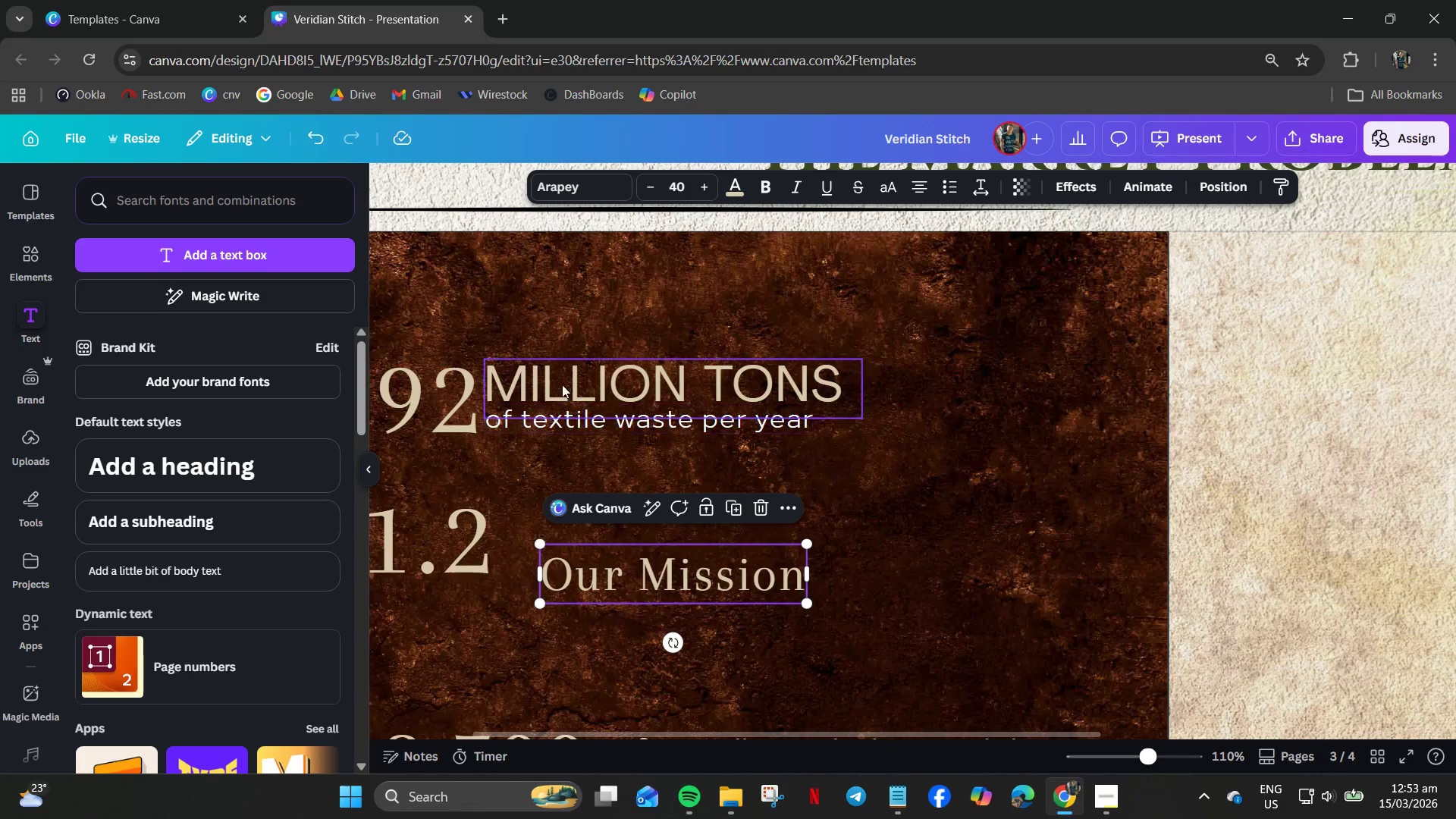 
left_click([562, 382])
 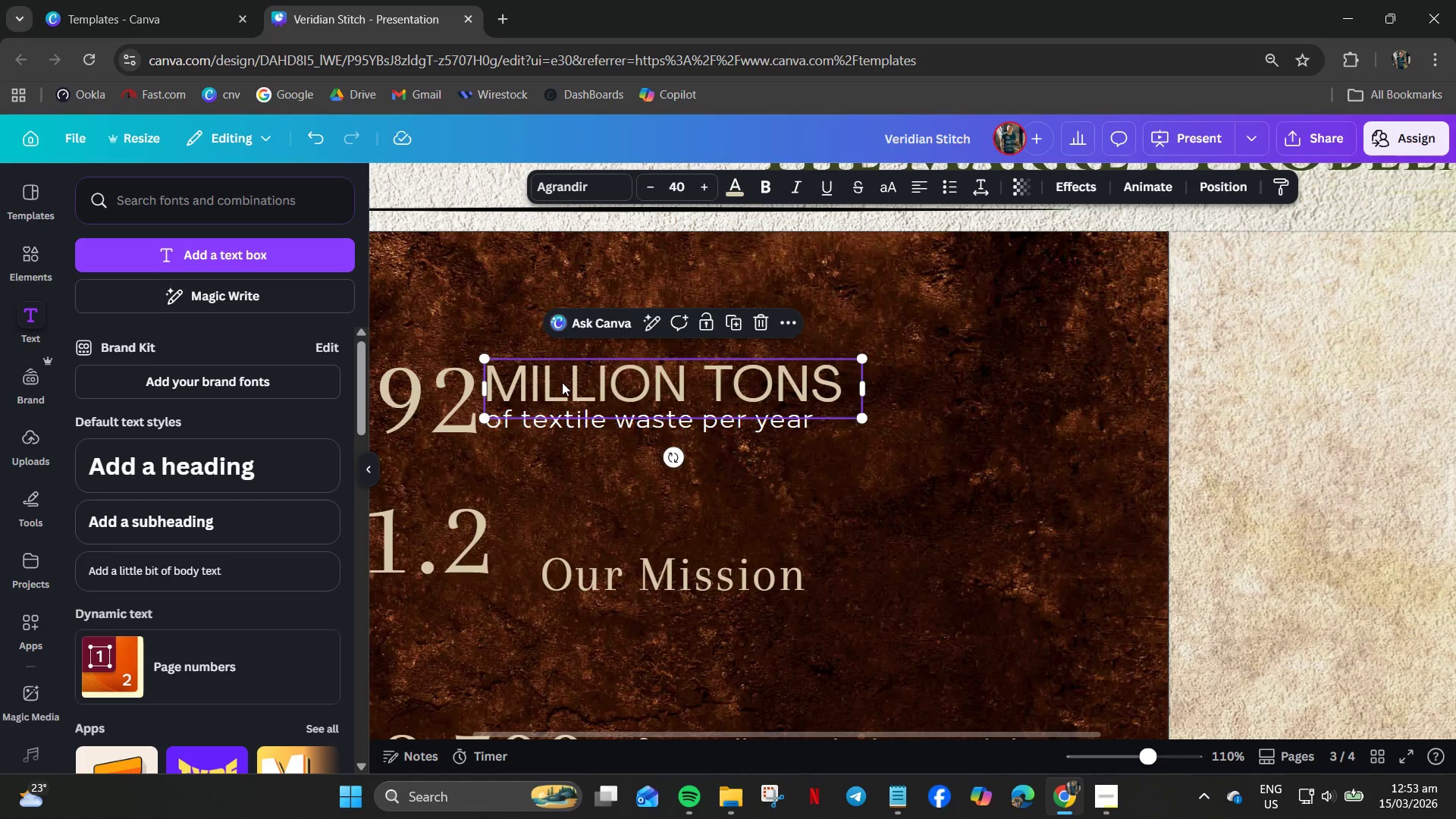 
key(Control+C)
 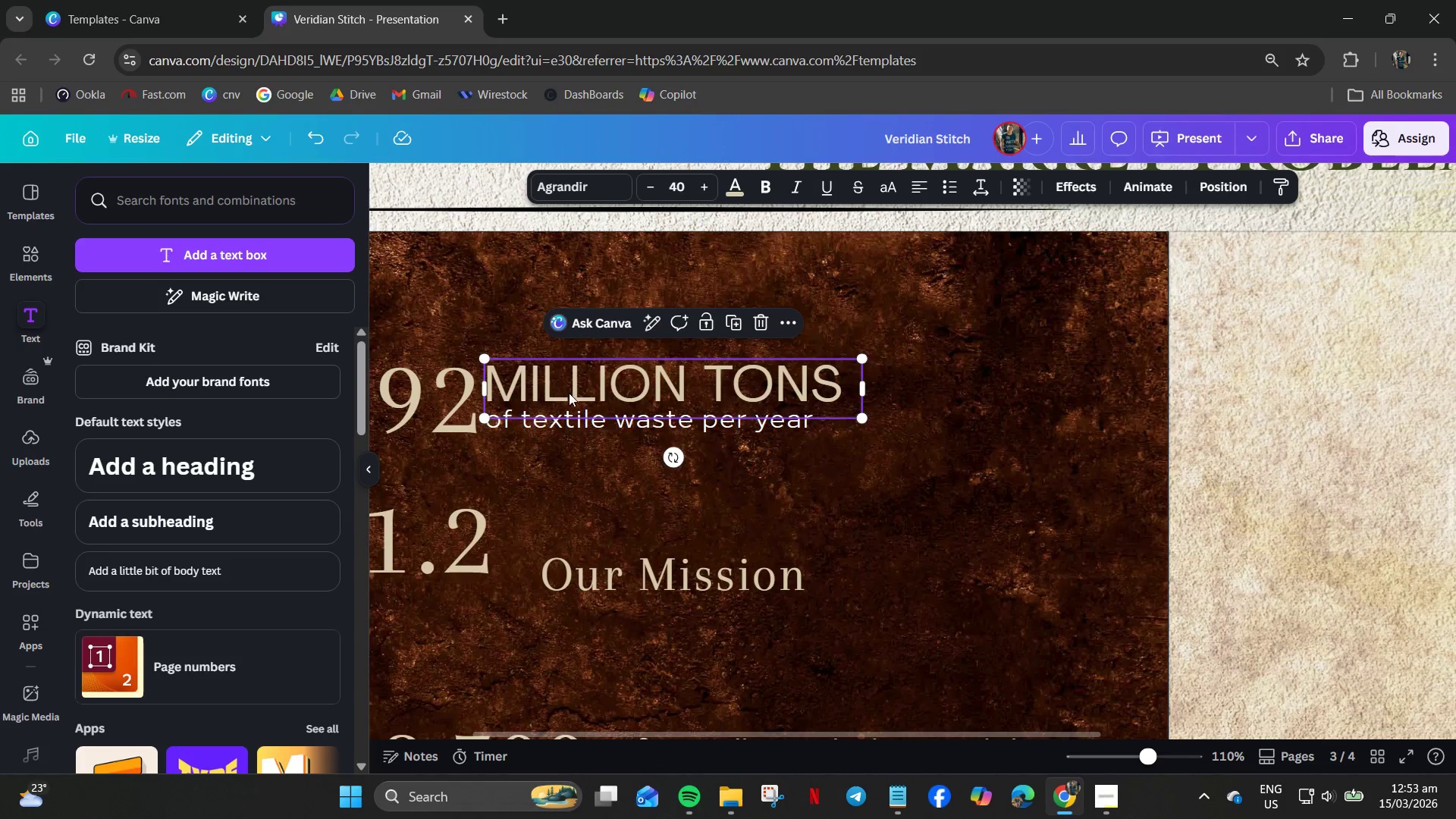 
key(Control+V)
 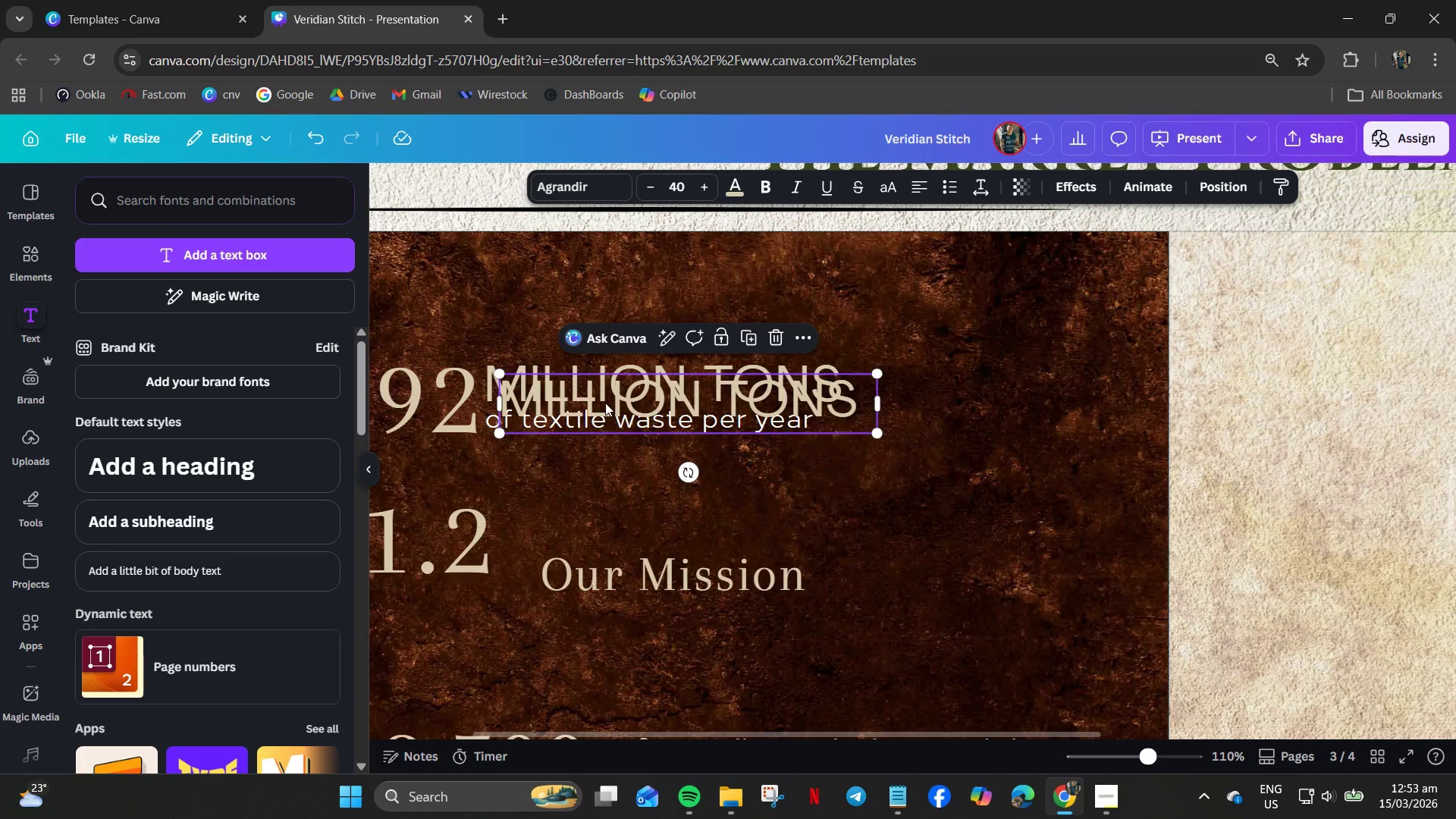 
left_click_drag(start_coordinate=[605, 402], to_coordinate=[607, 524])
 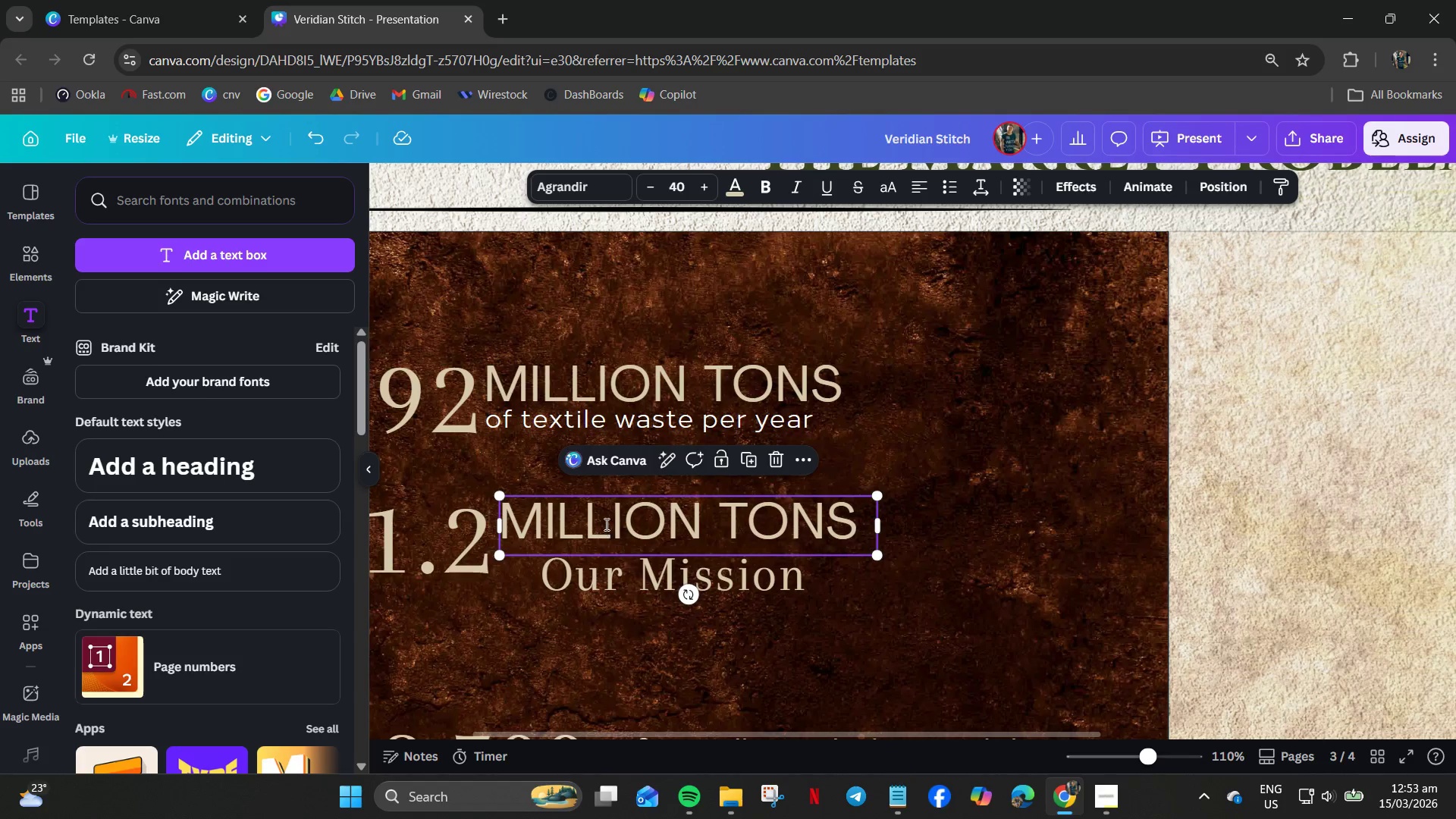 
double_click([605, 524])
 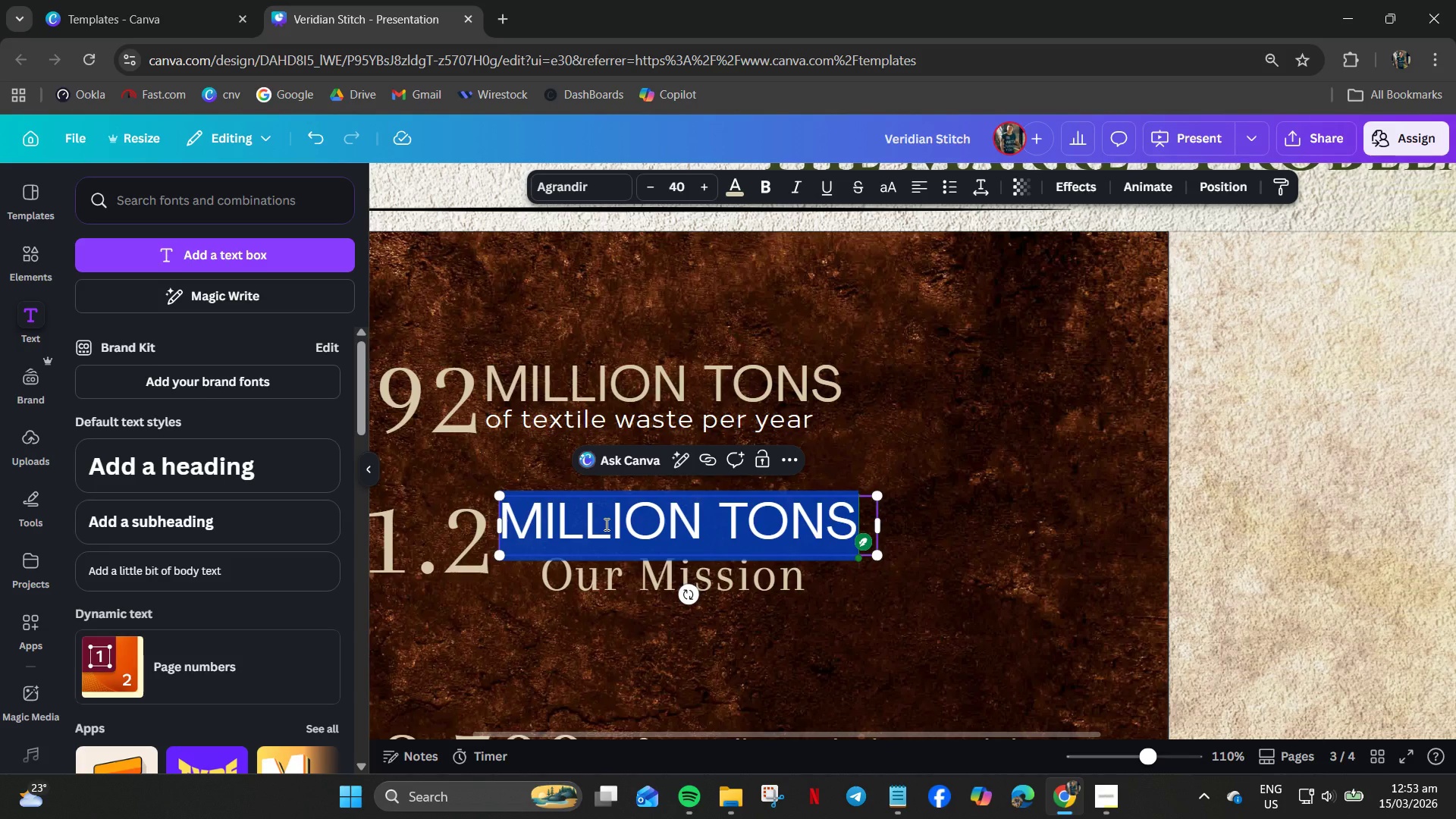 
type(BILLION Y)
key(Backspace)
type(TOND)
key(Backspace)
type(S)
 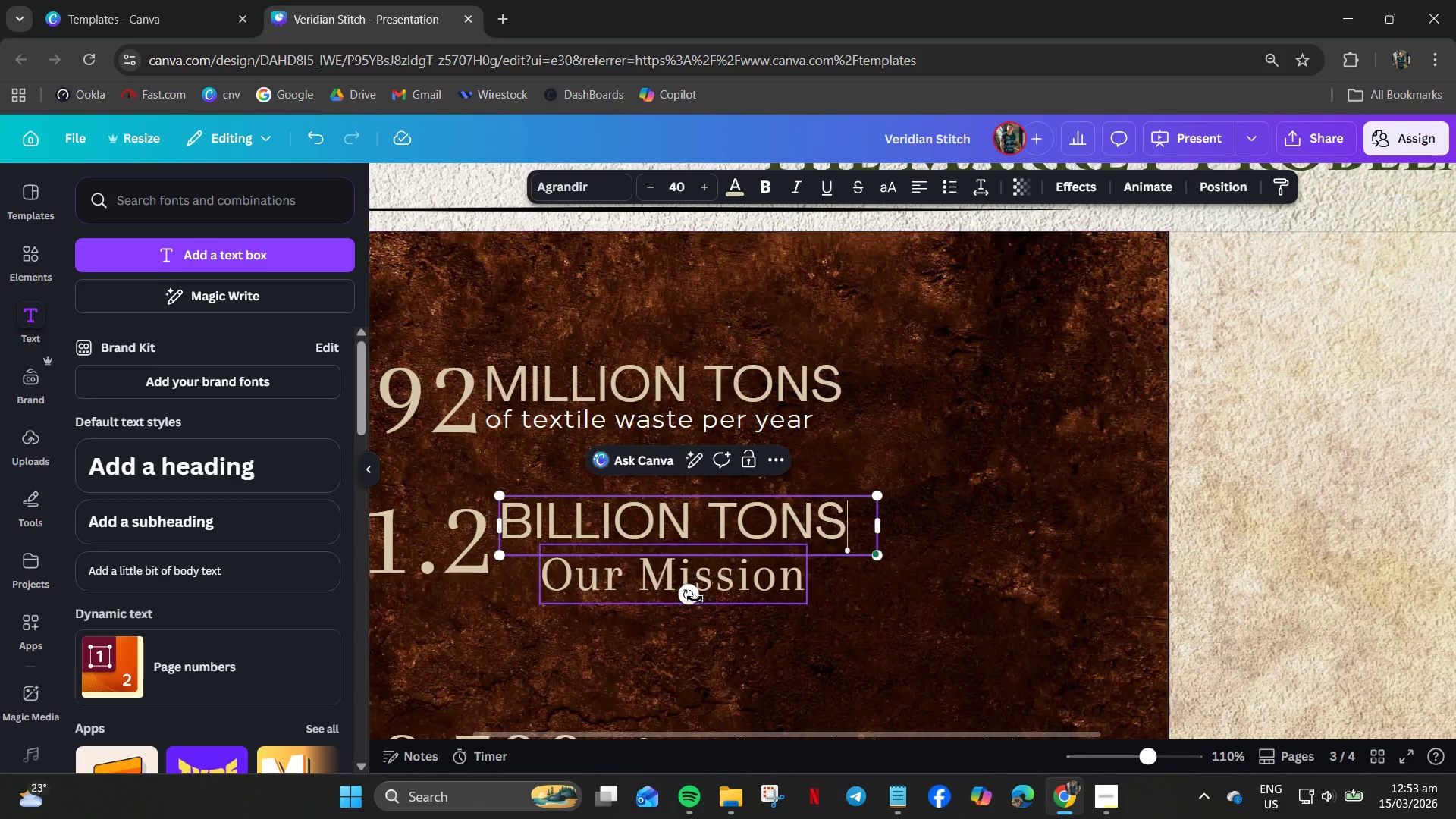 
left_click_drag(start_coordinate=[656, 592], to_coordinate=[826, 648])
 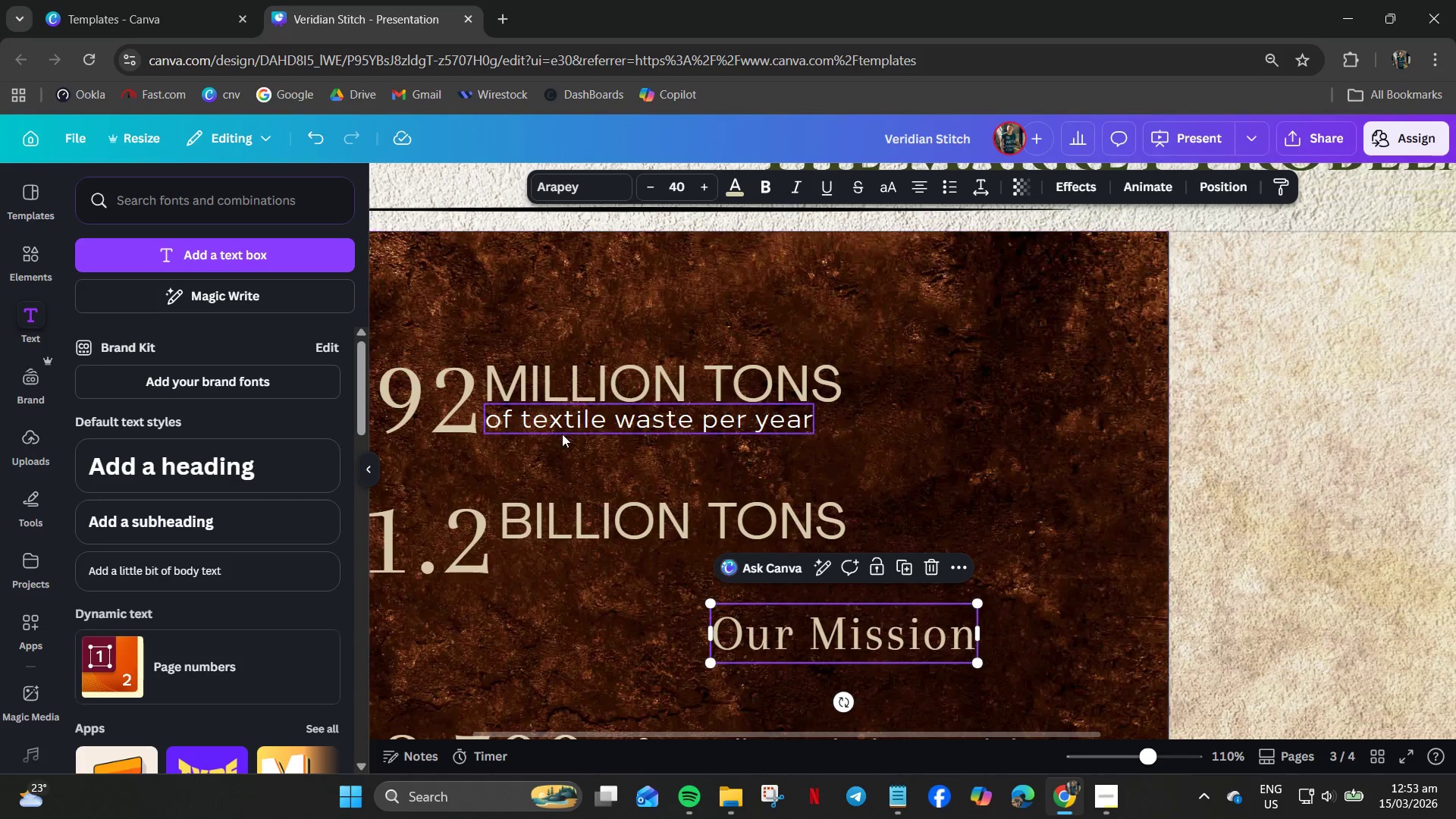 
left_click([560, 428])
 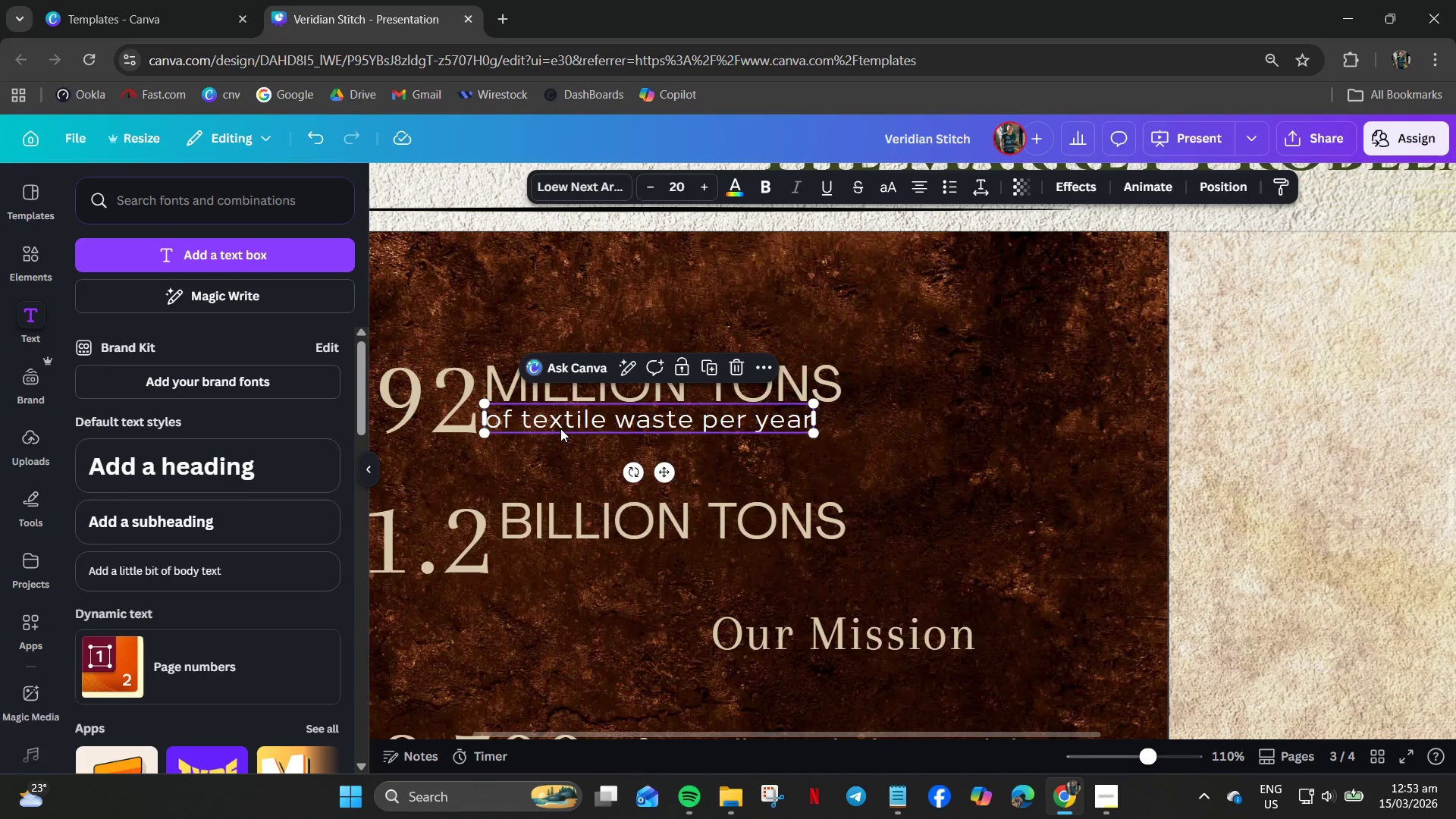 
key(Control+C)
 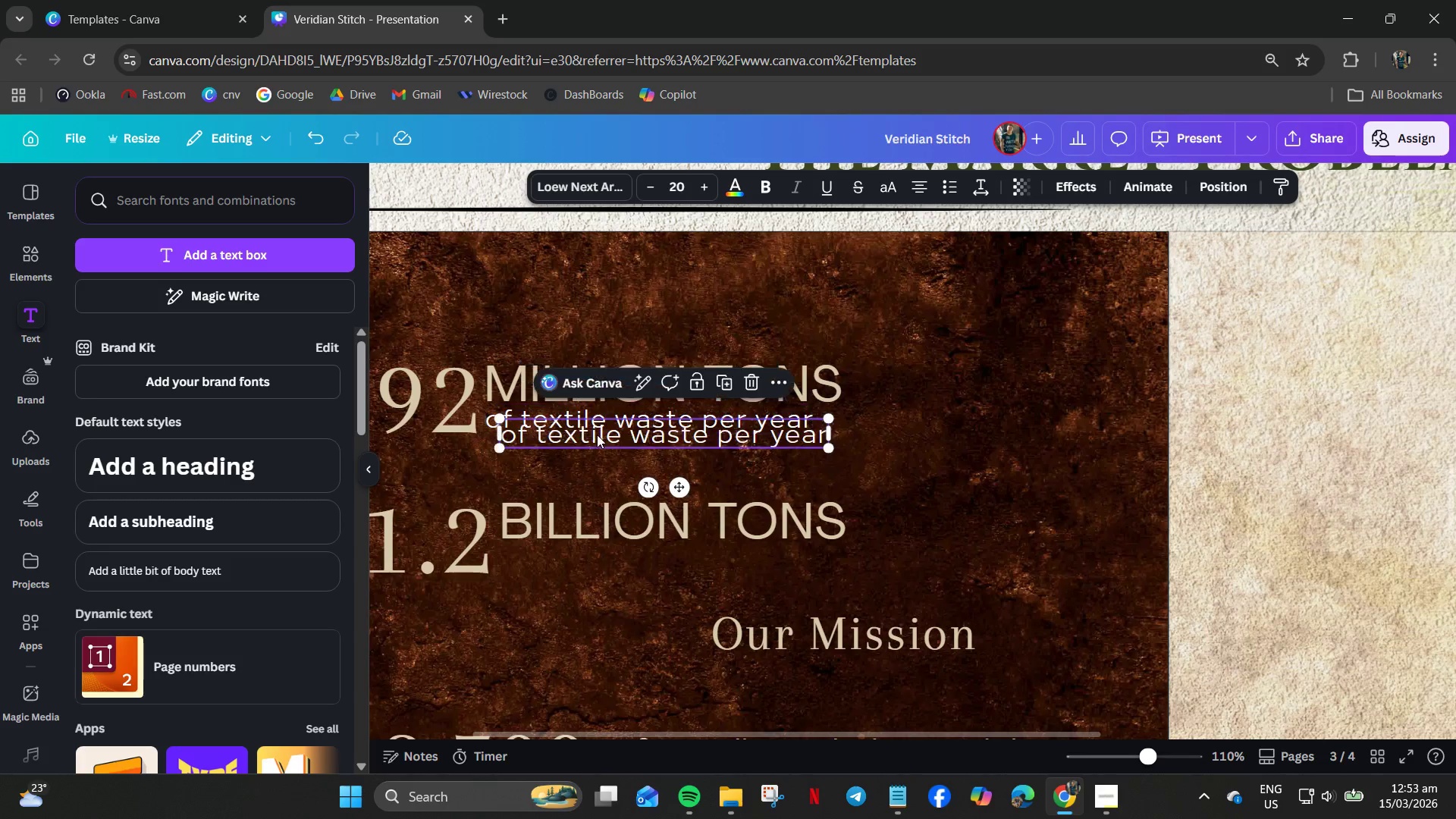 
key(Control+V)
 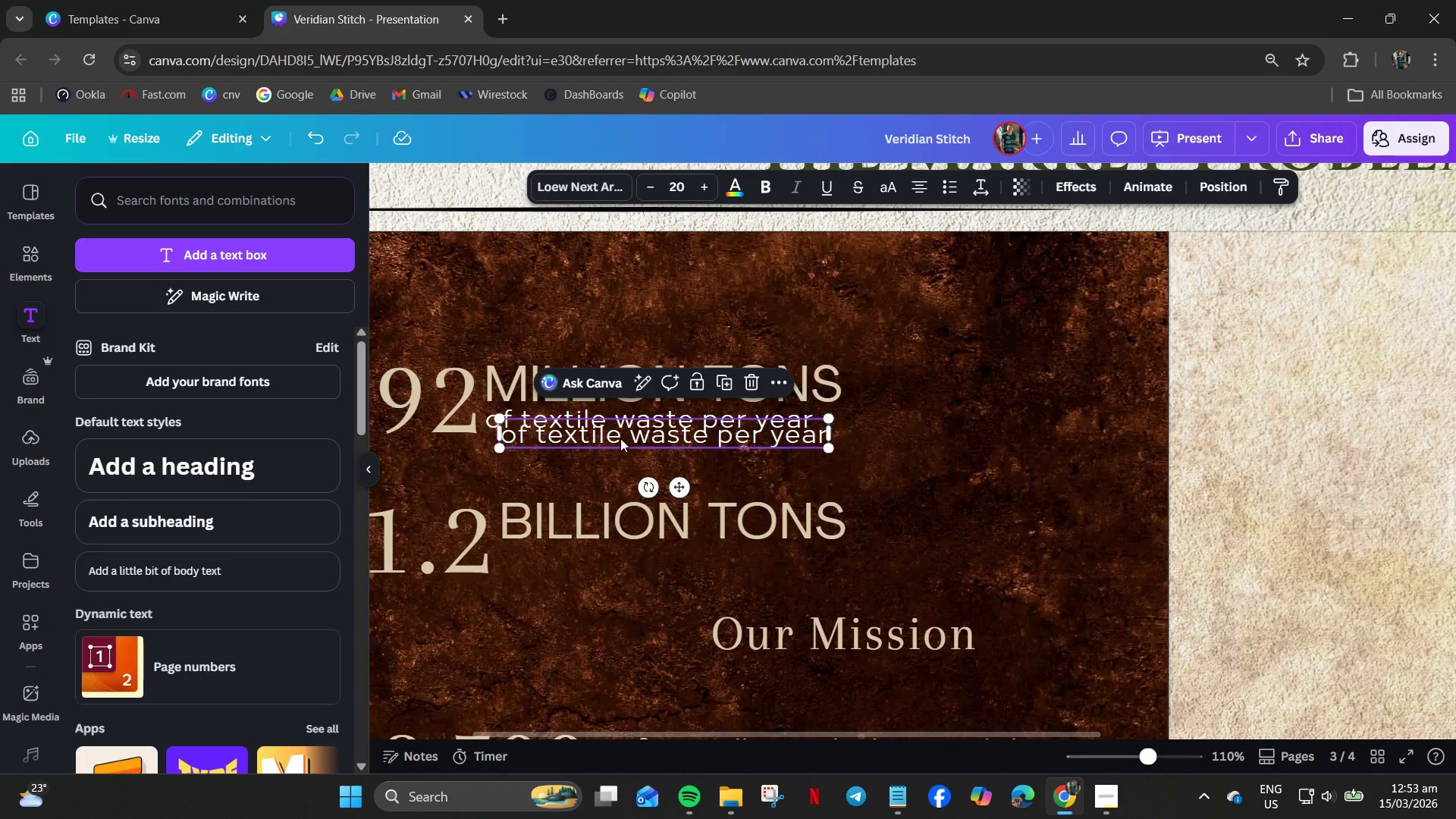 
left_click_drag(start_coordinate=[620, 438], to_coordinate=[622, 567])
 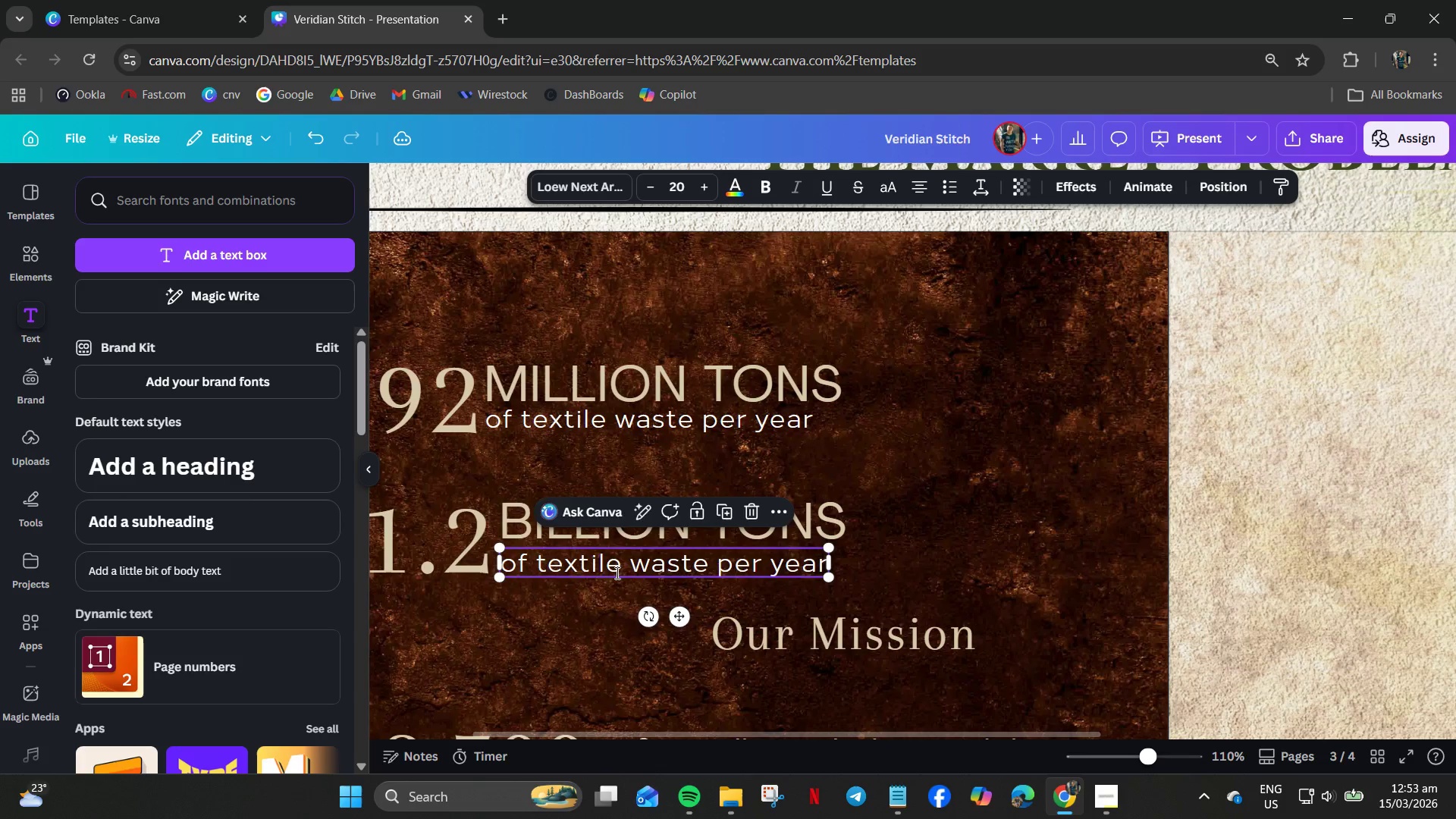 
double_click([616, 573])
 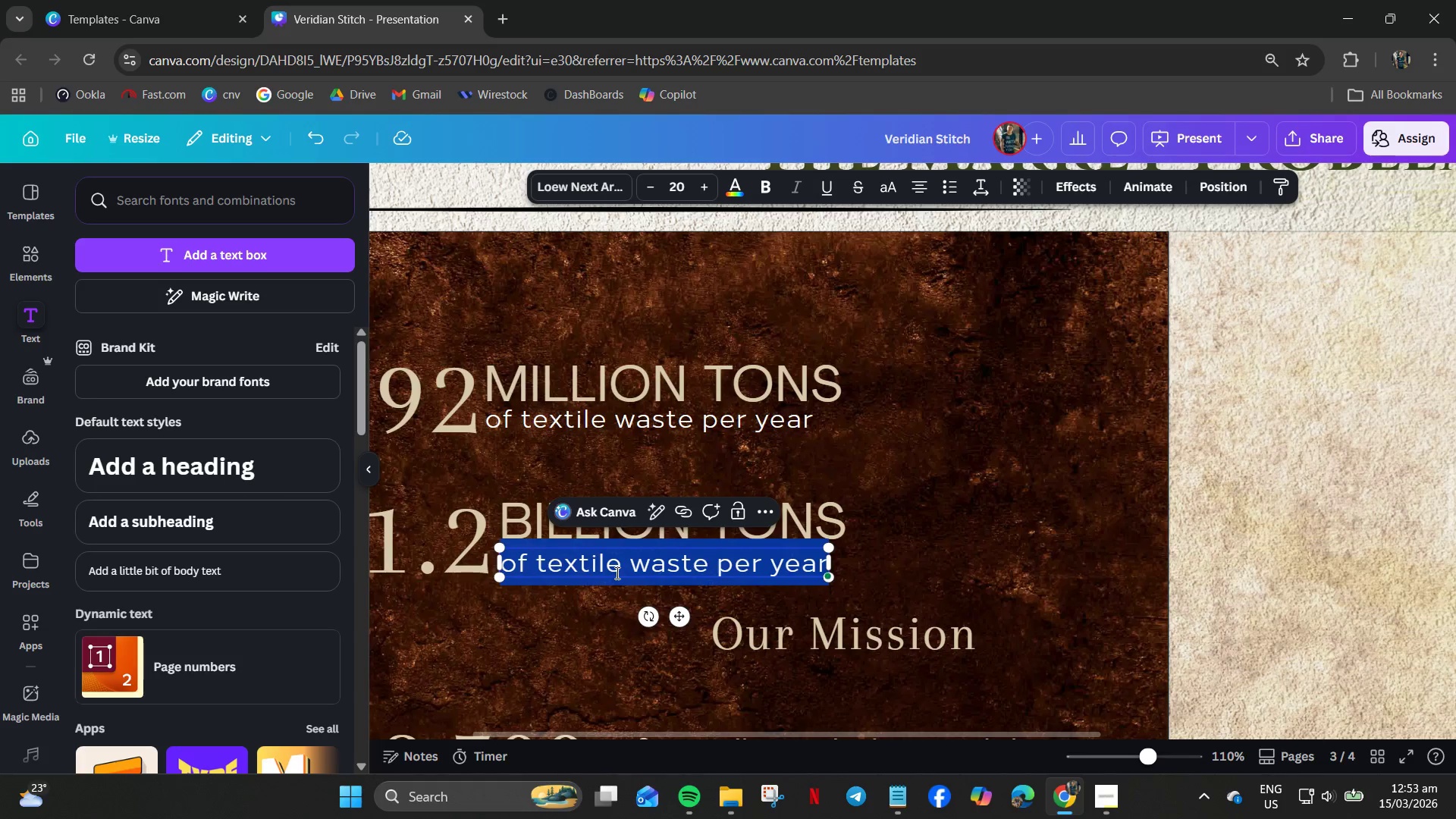 
type(OF )
 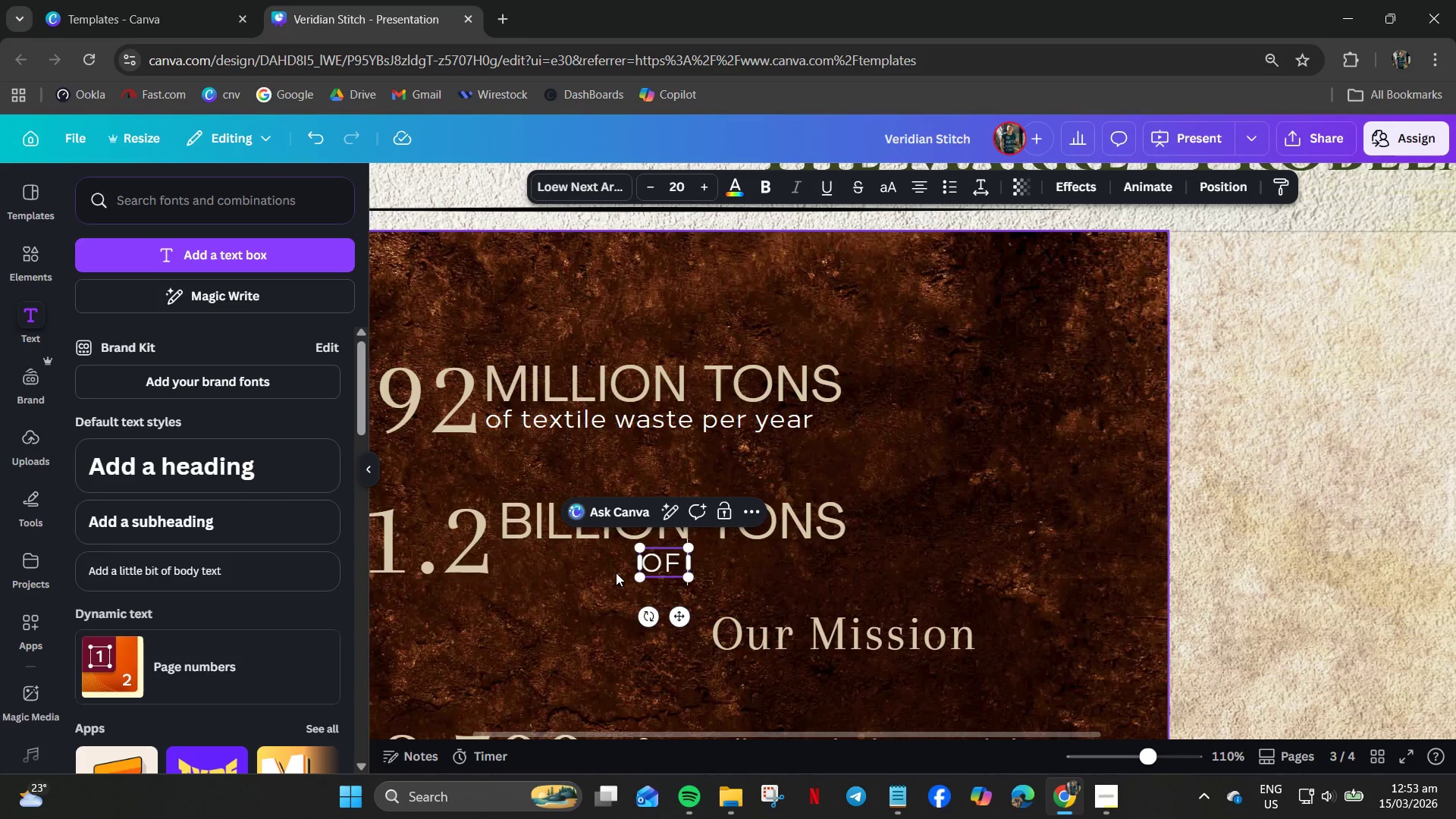 
key(Control+Z)
 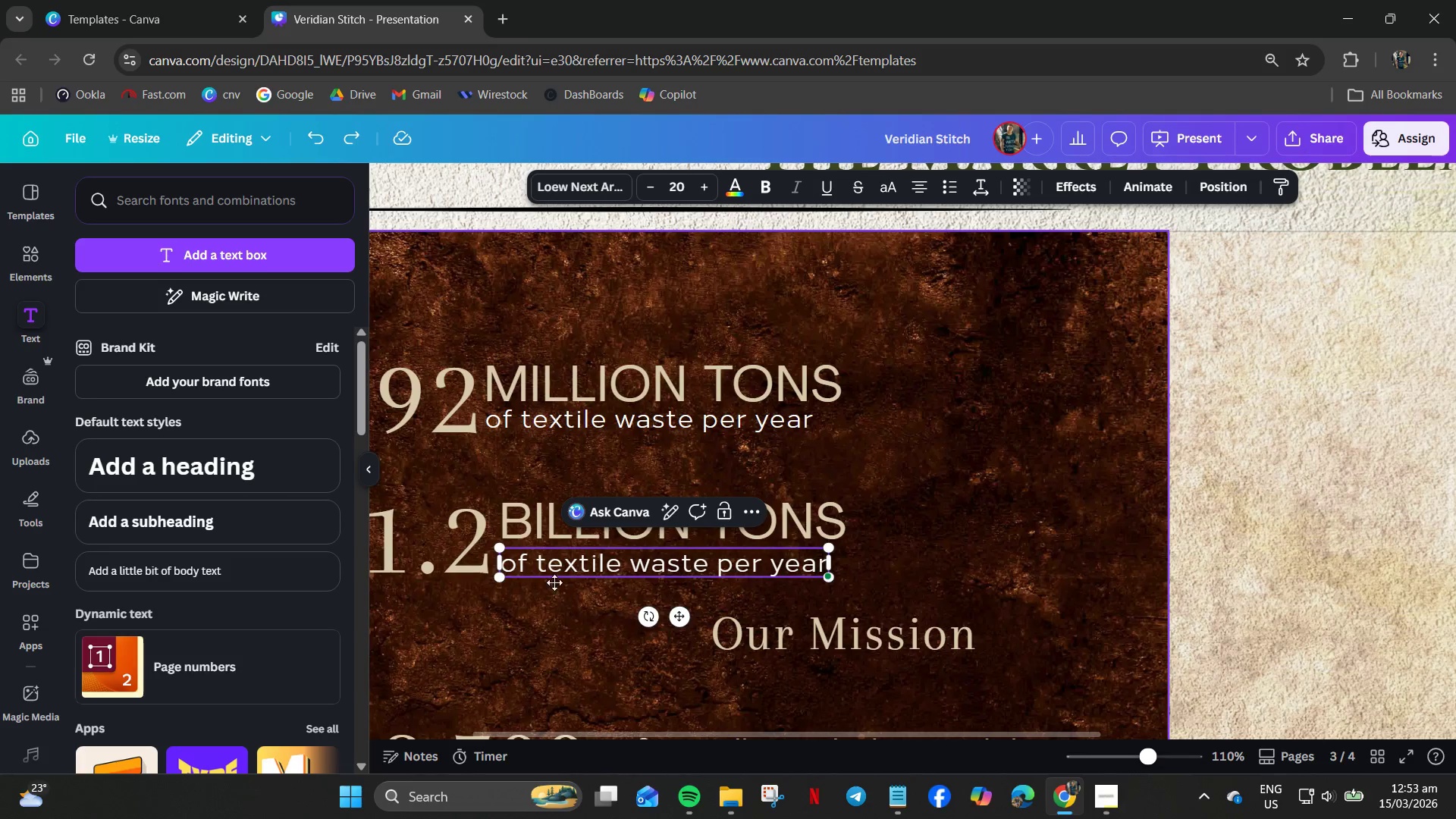 
left_click([538, 569])
 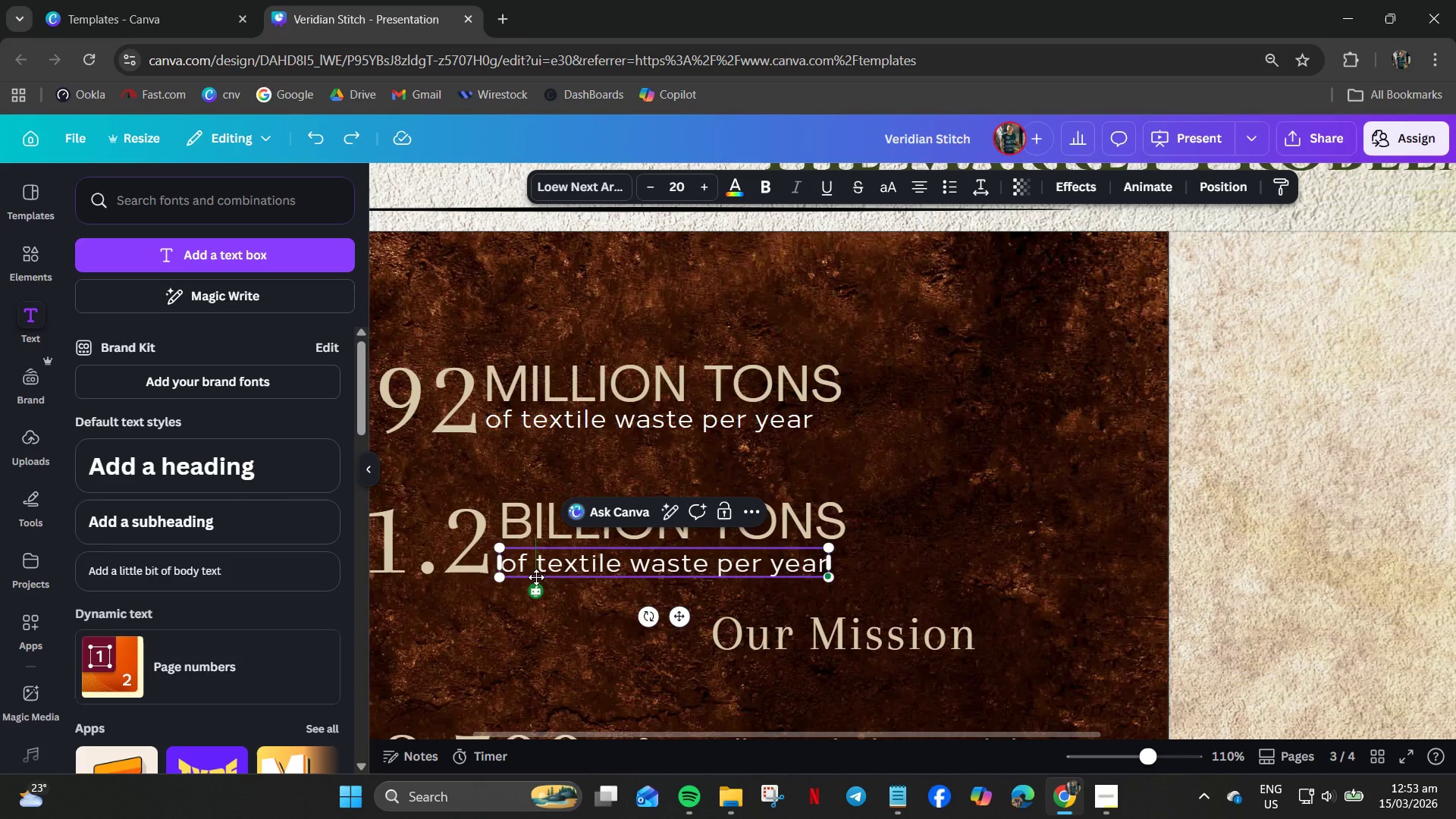 
key(Control+A)
 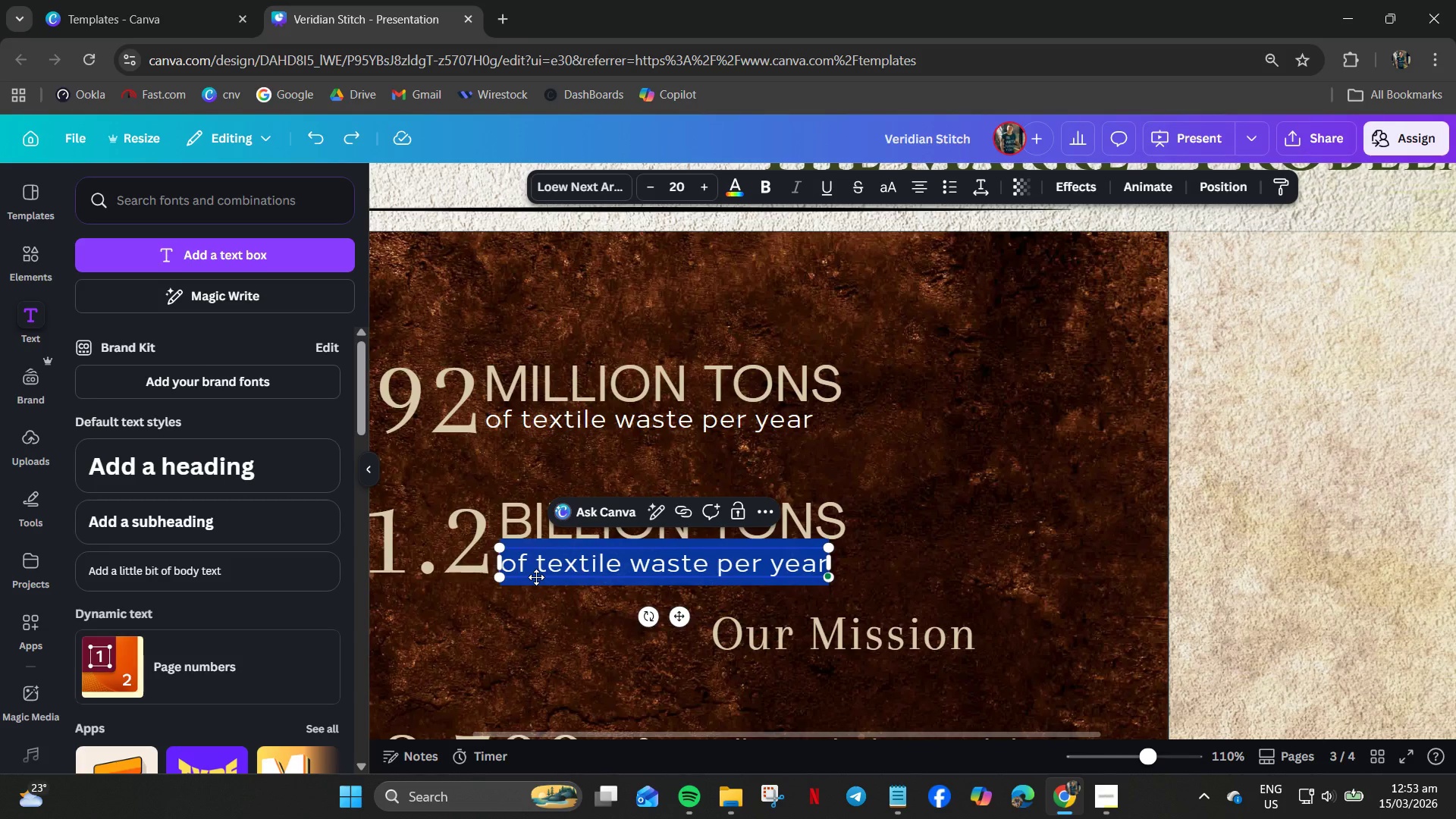 
type(of CO2)
 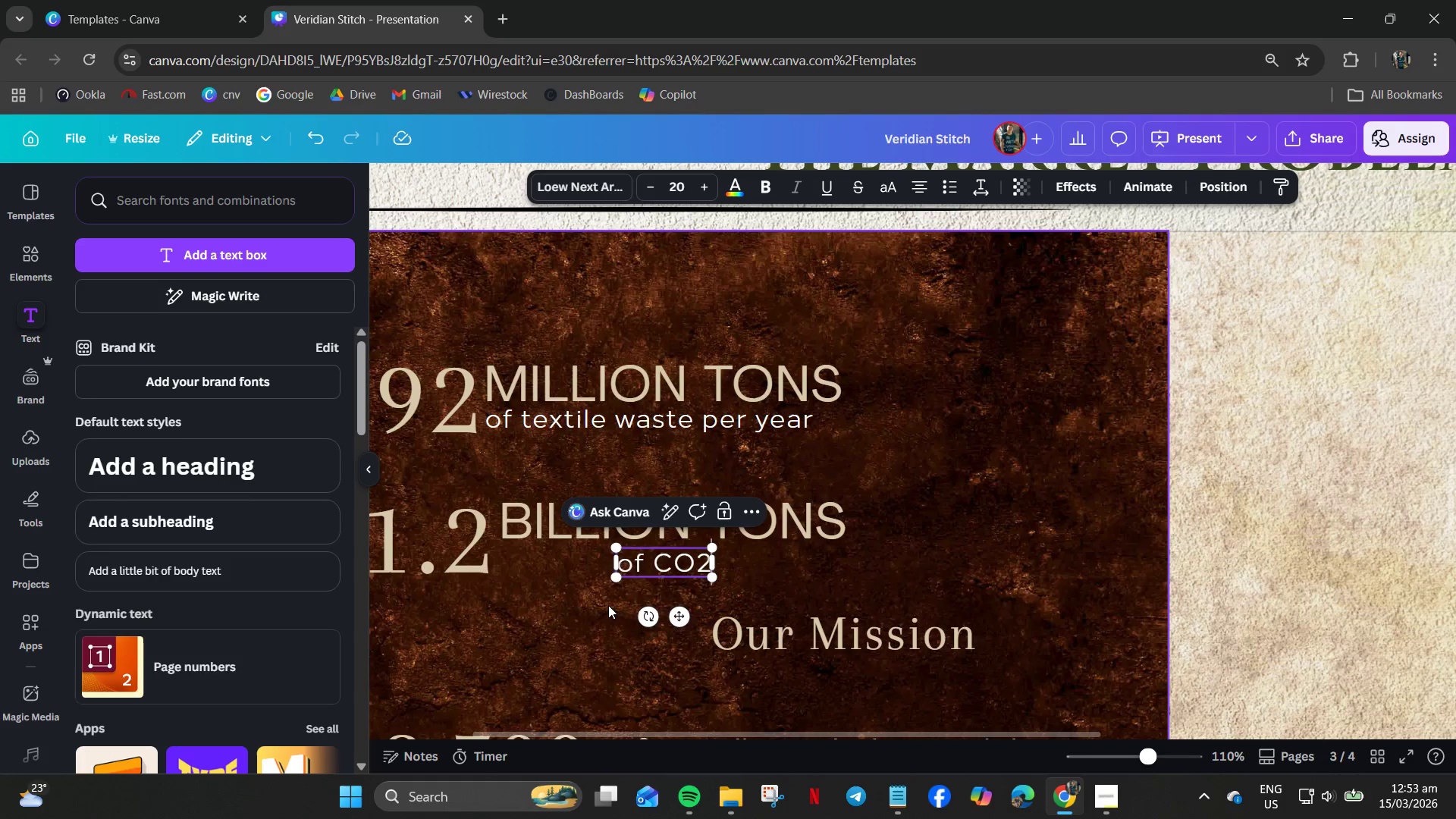 
type( Emisi)
key(Backspace)
type(sions Annualy)
 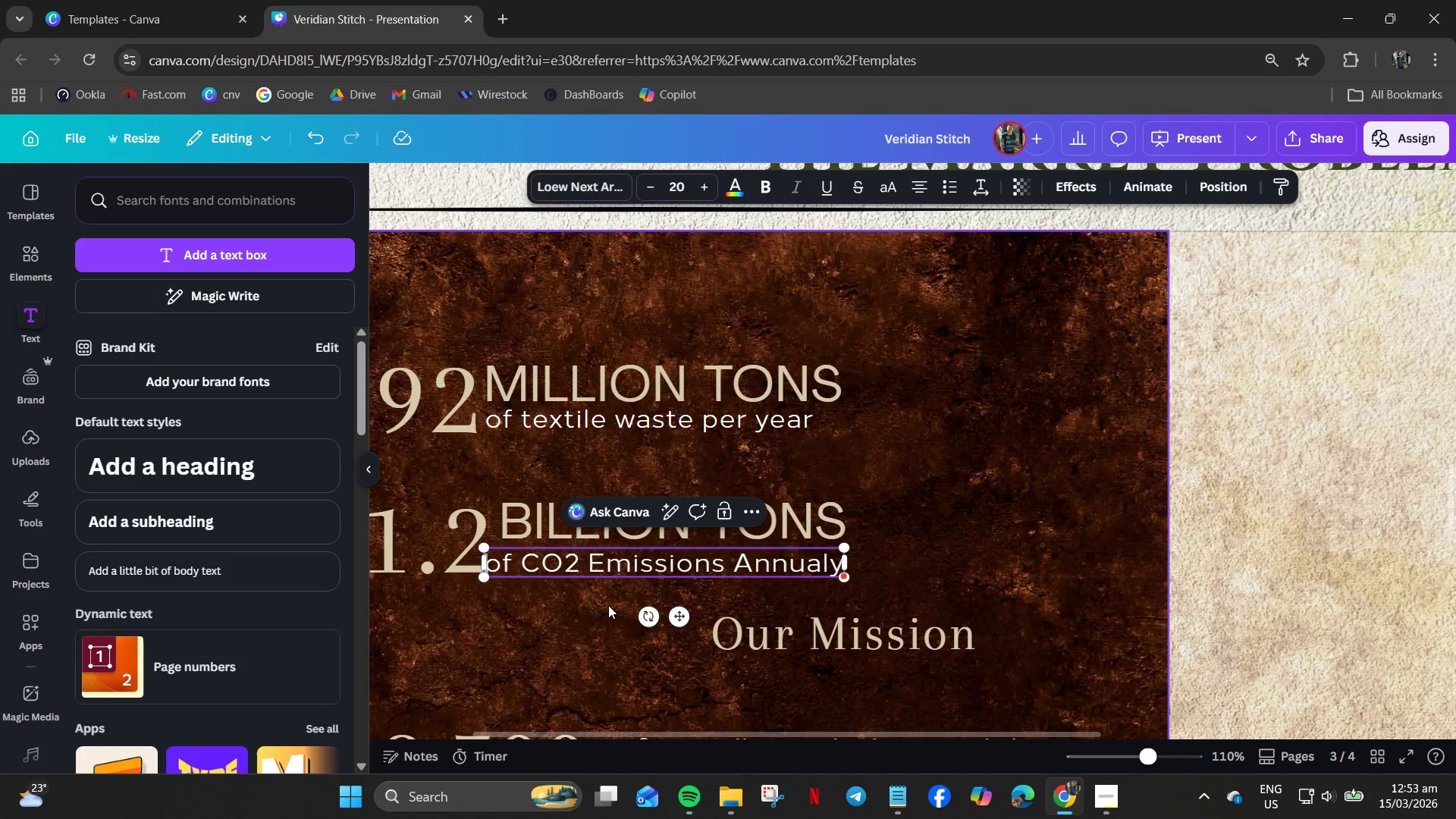 
wait(7.58)
 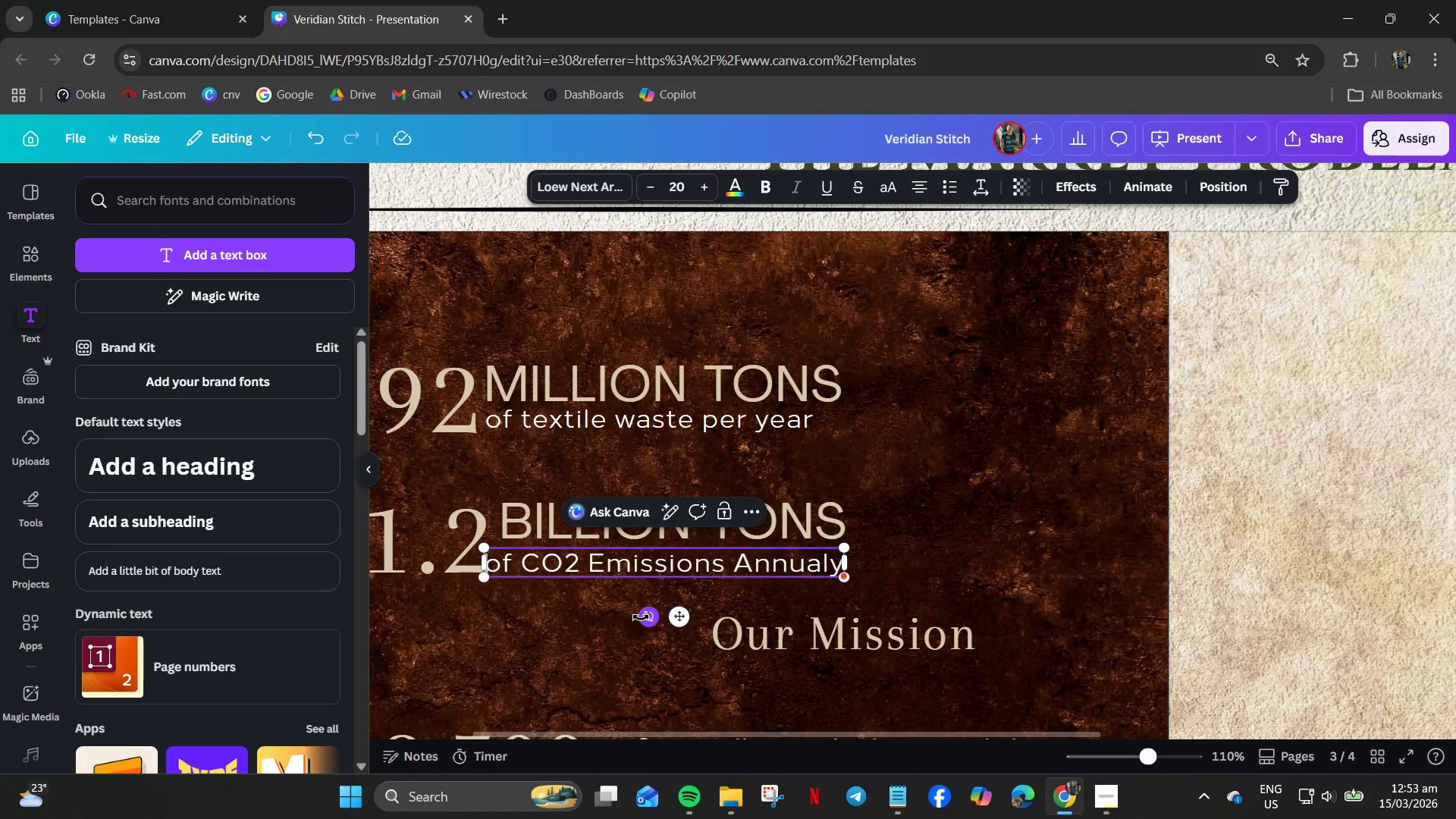 
key(ArrowLeft)
 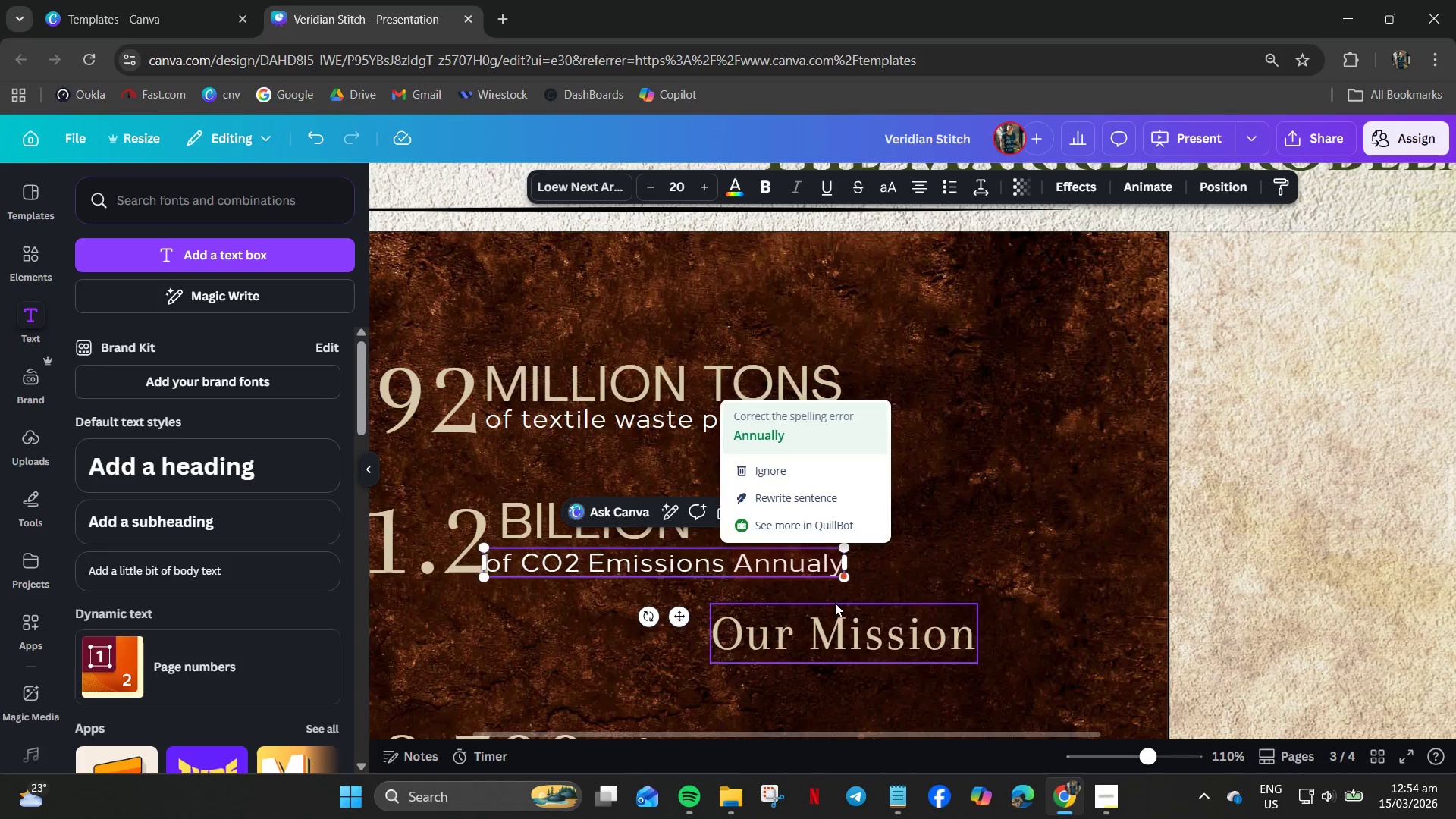 
key(L)
 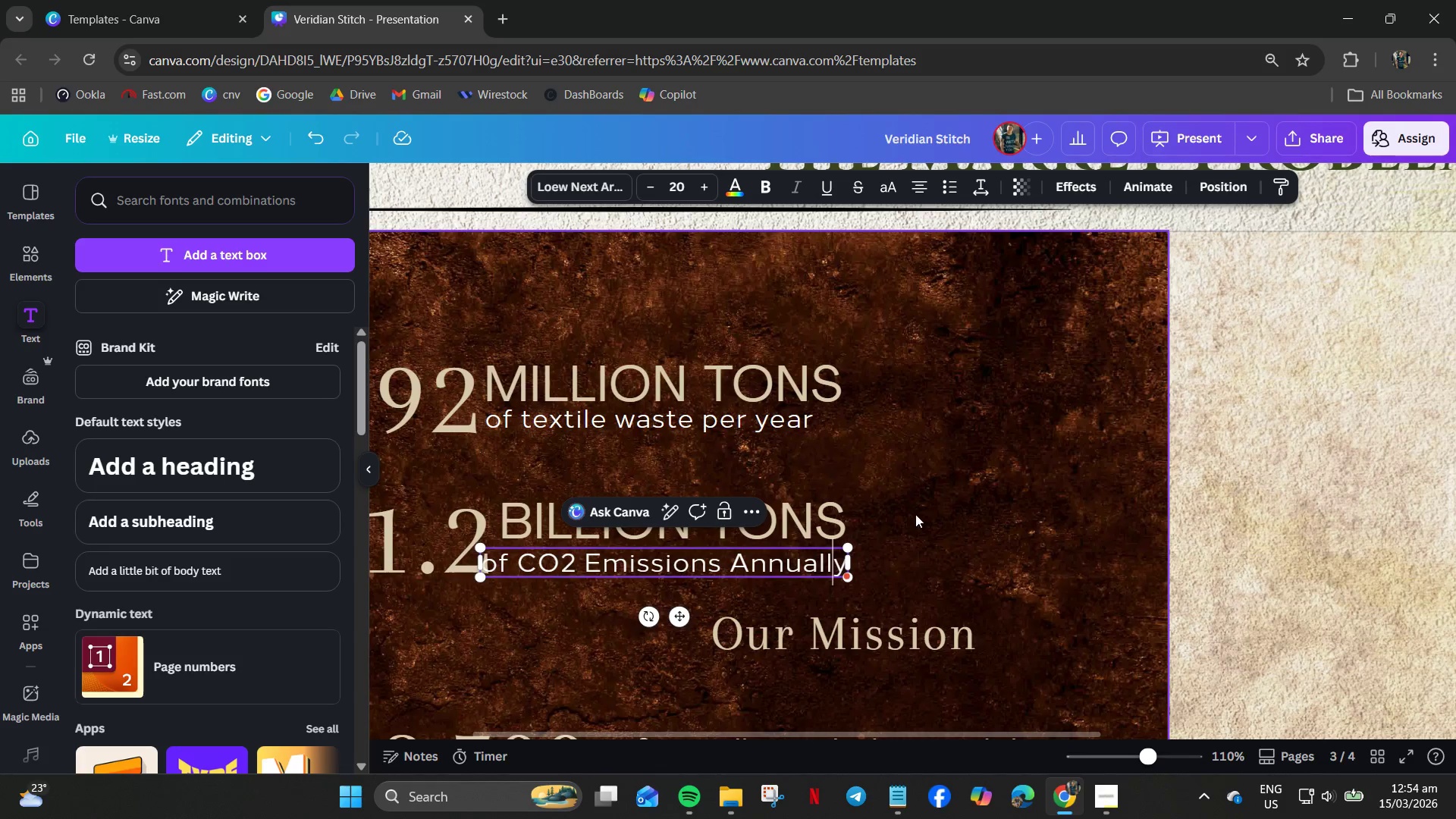 
left_click_drag(start_coordinate=[915, 514], to_coordinate=[918, 510])
 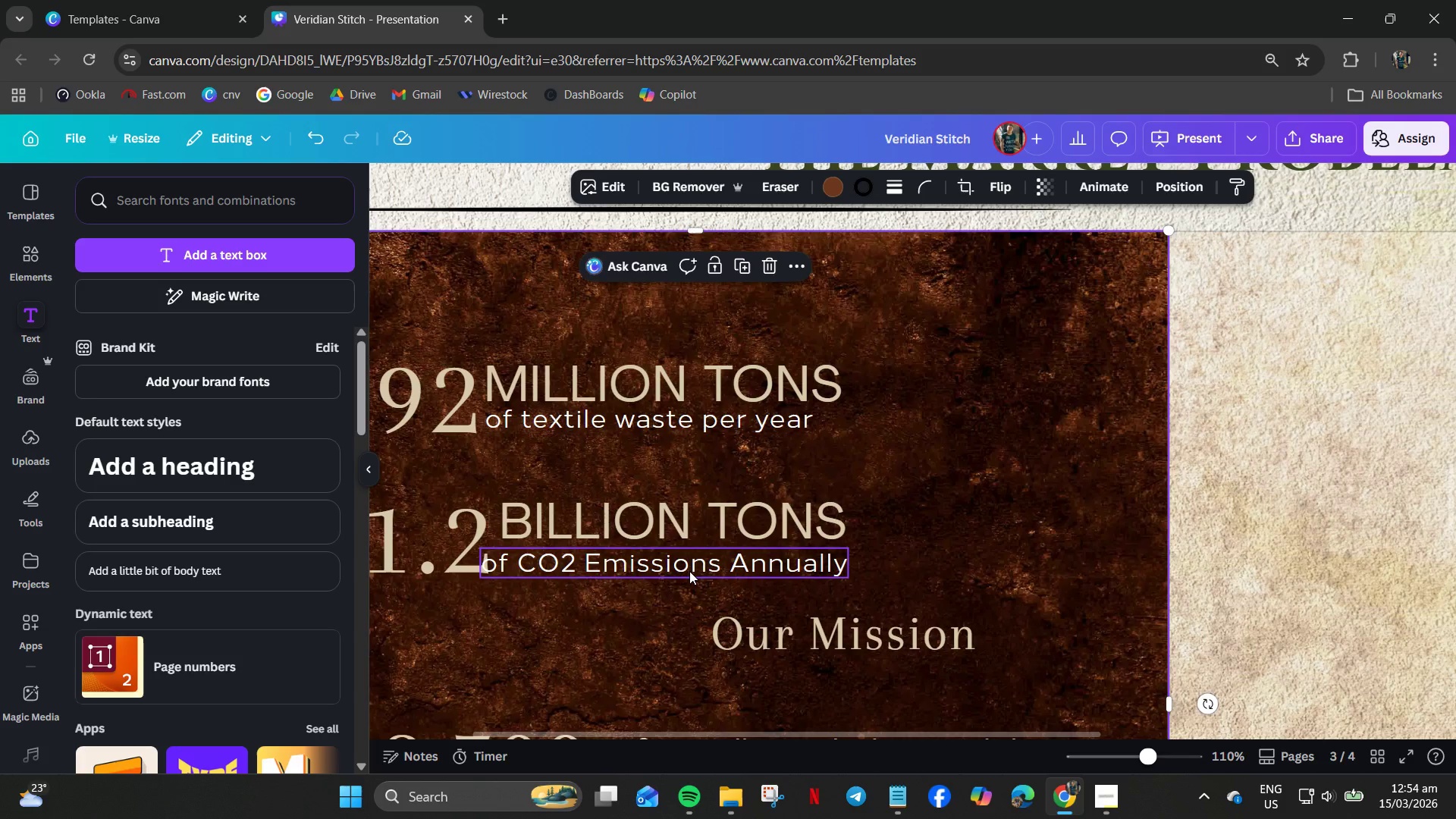 
left_click_drag(start_coordinate=[689, 571], to_coordinate=[704, 569])
 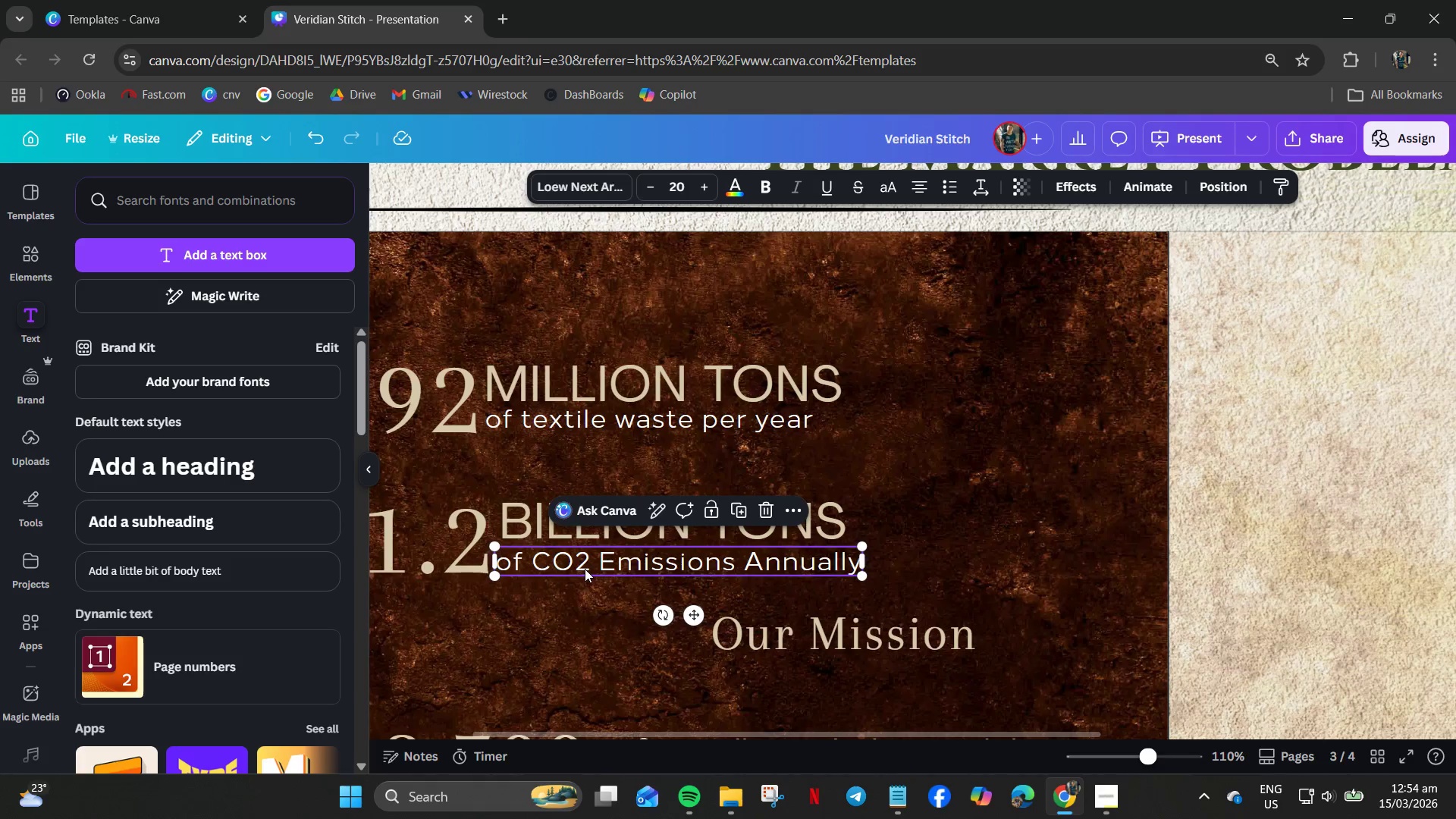 
left_click([584, 567])
 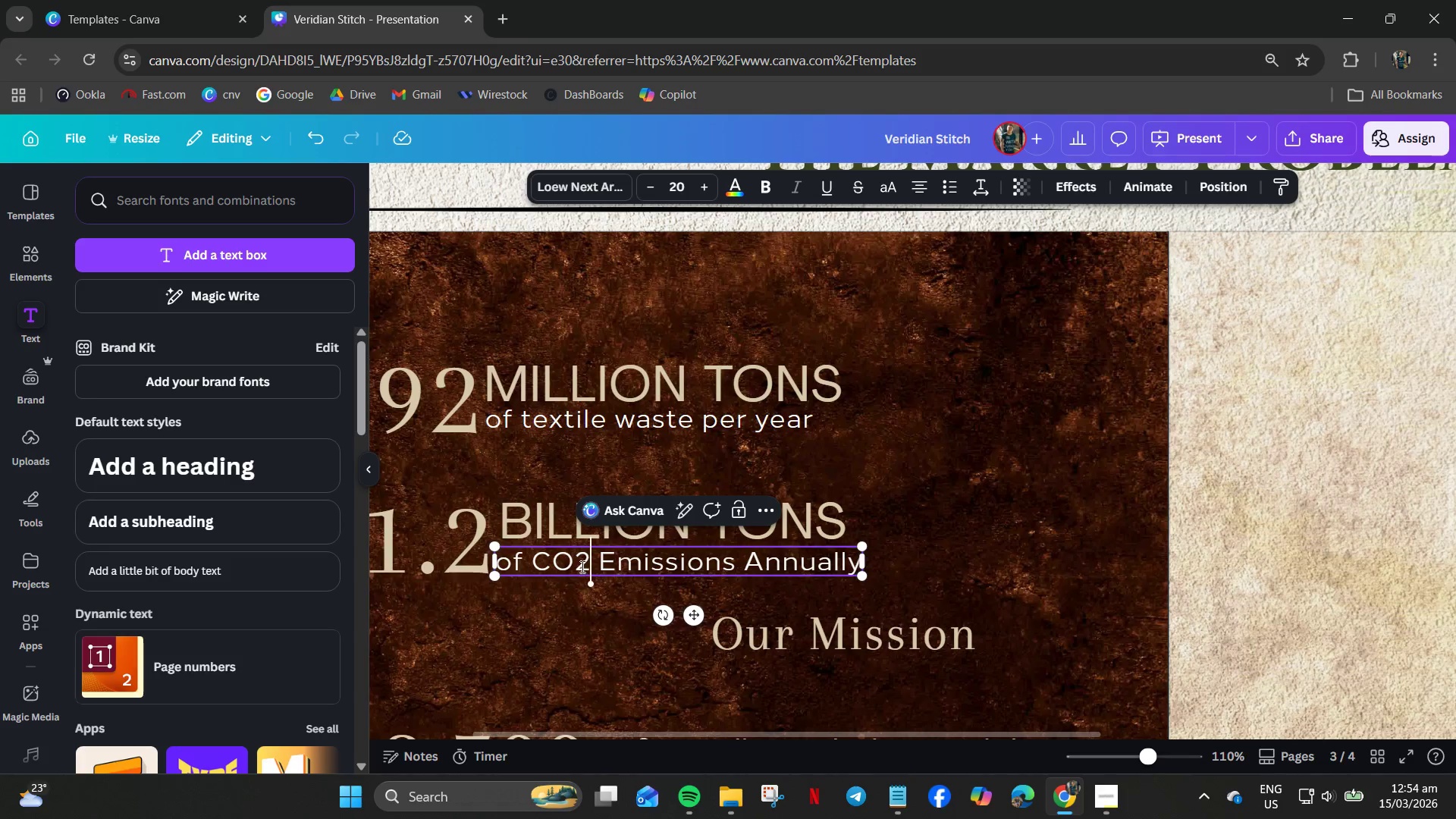 
left_click_drag(start_coordinate=[581, 566], to_coordinate=[589, 566])
 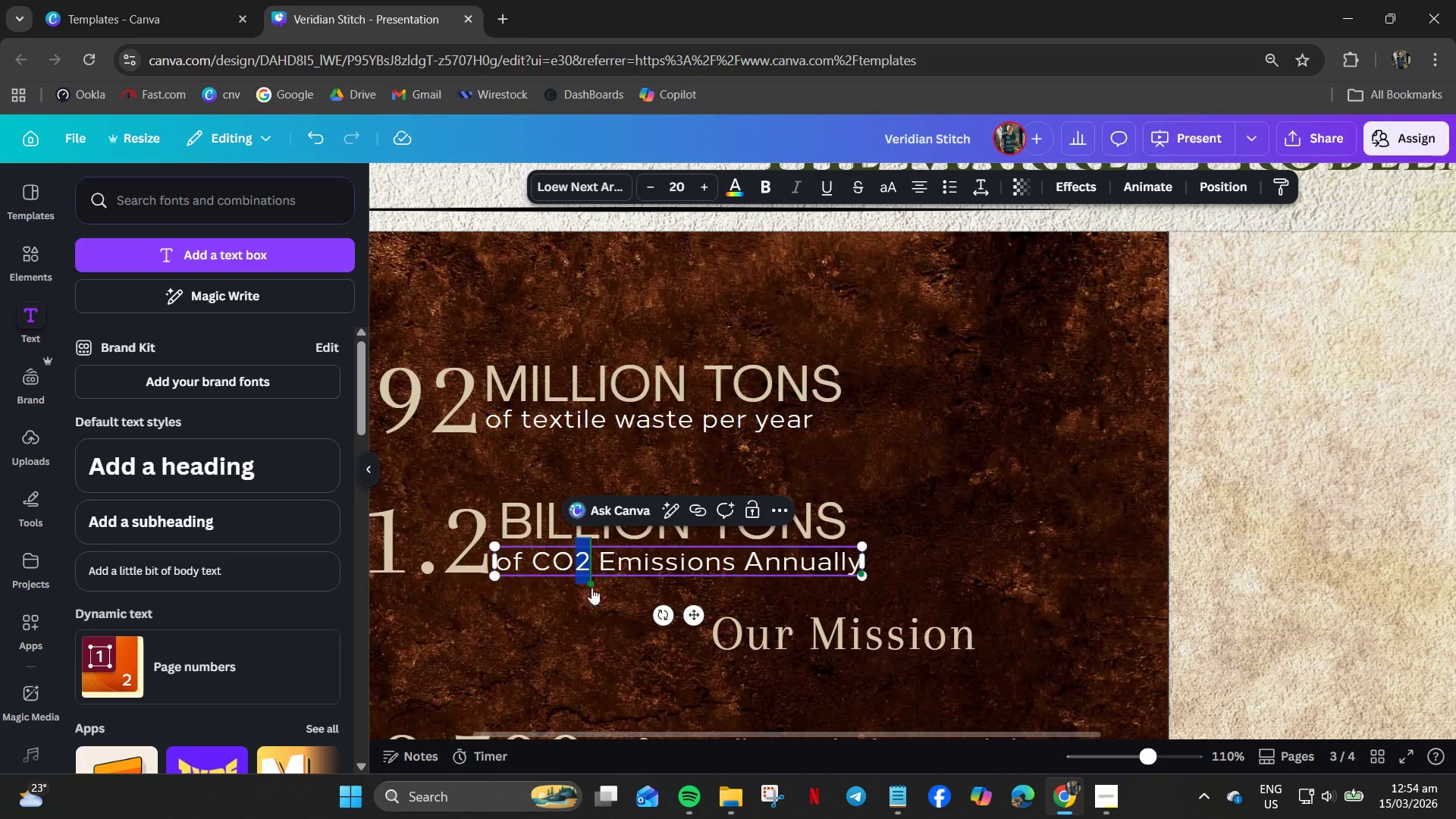 
key(Control+C)
 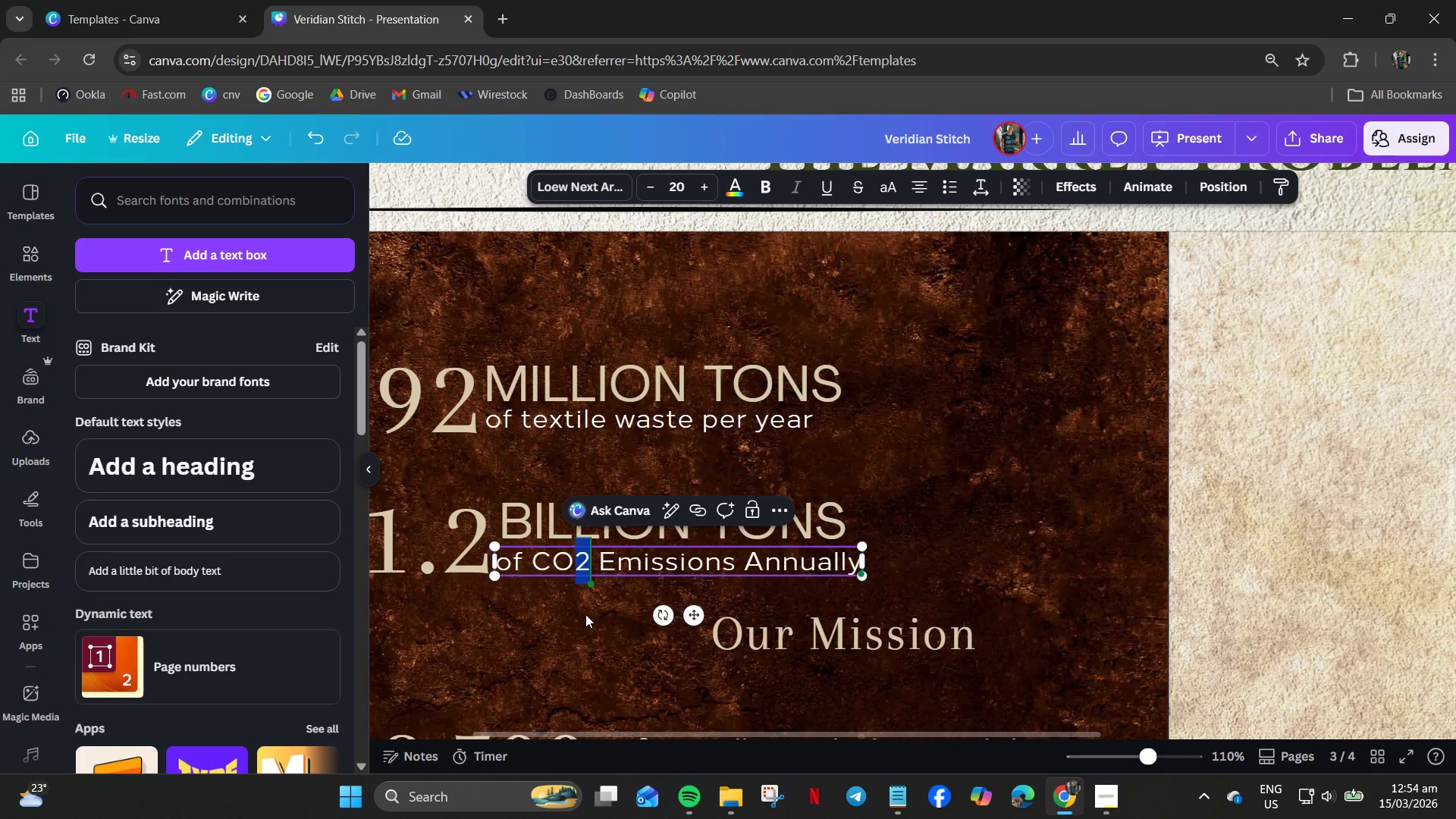 
left_click([585, 614])
 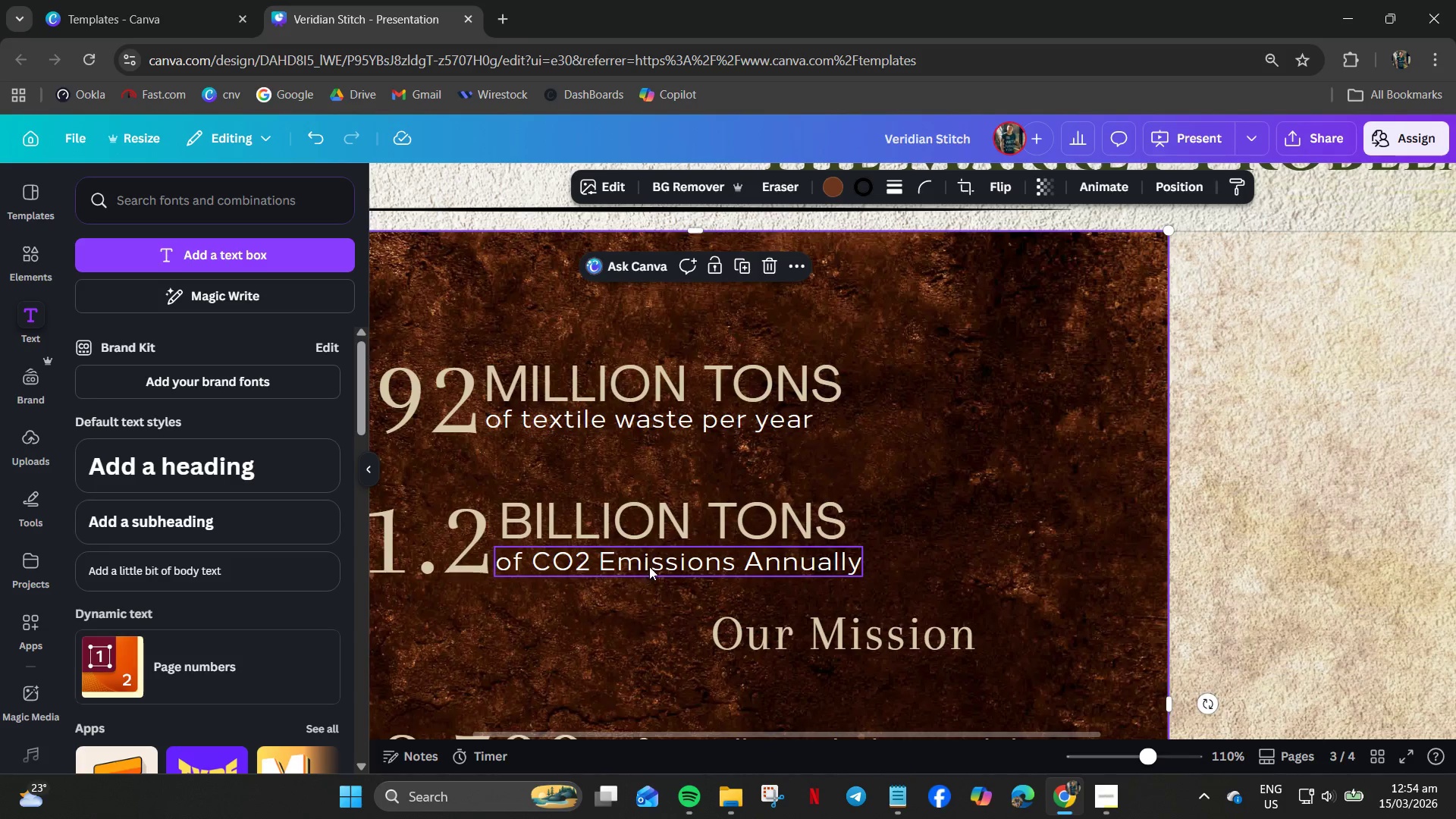 
left_click([649, 566])
 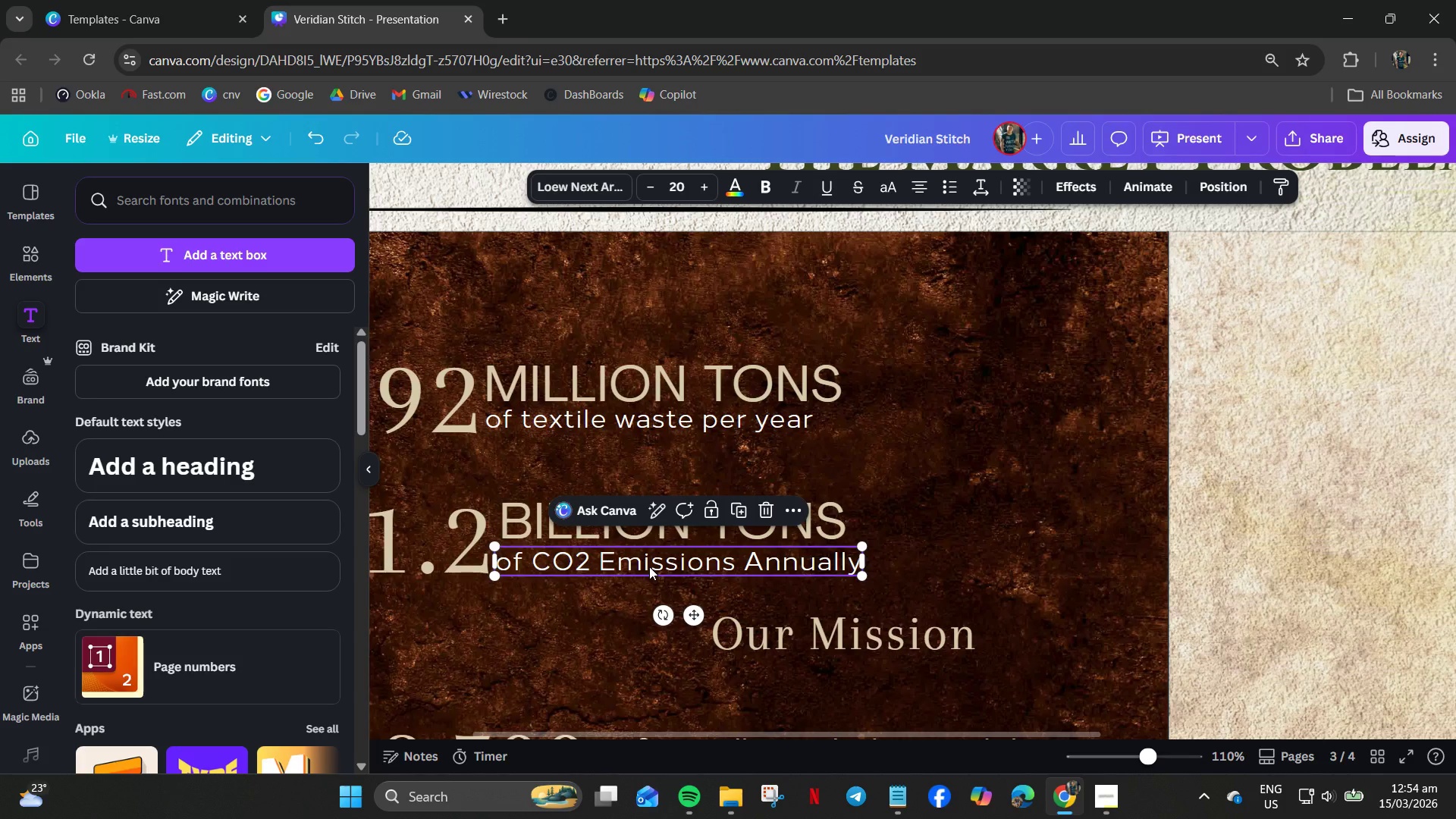 
key(Control+C)
 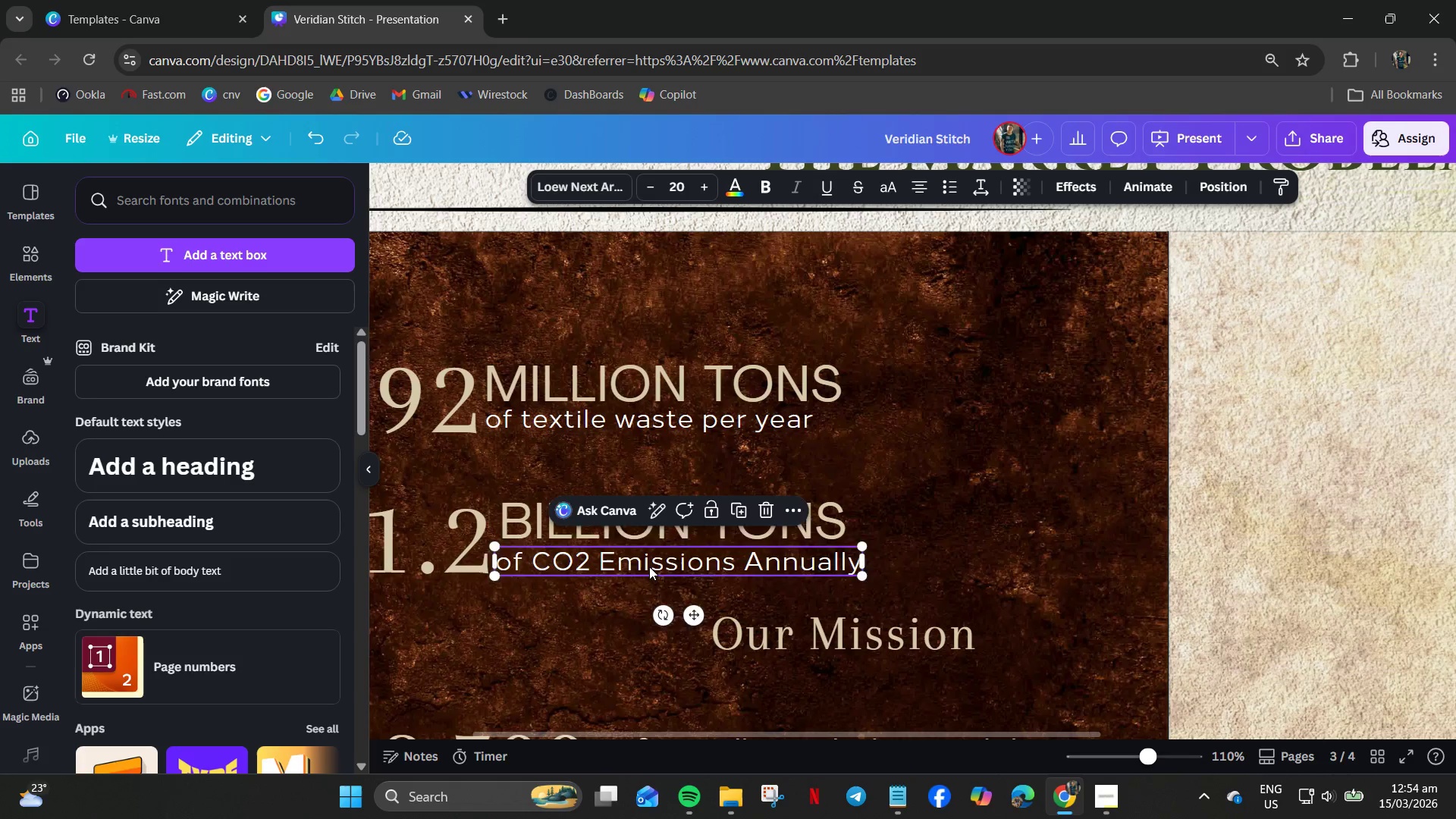 
key(Control+V)
 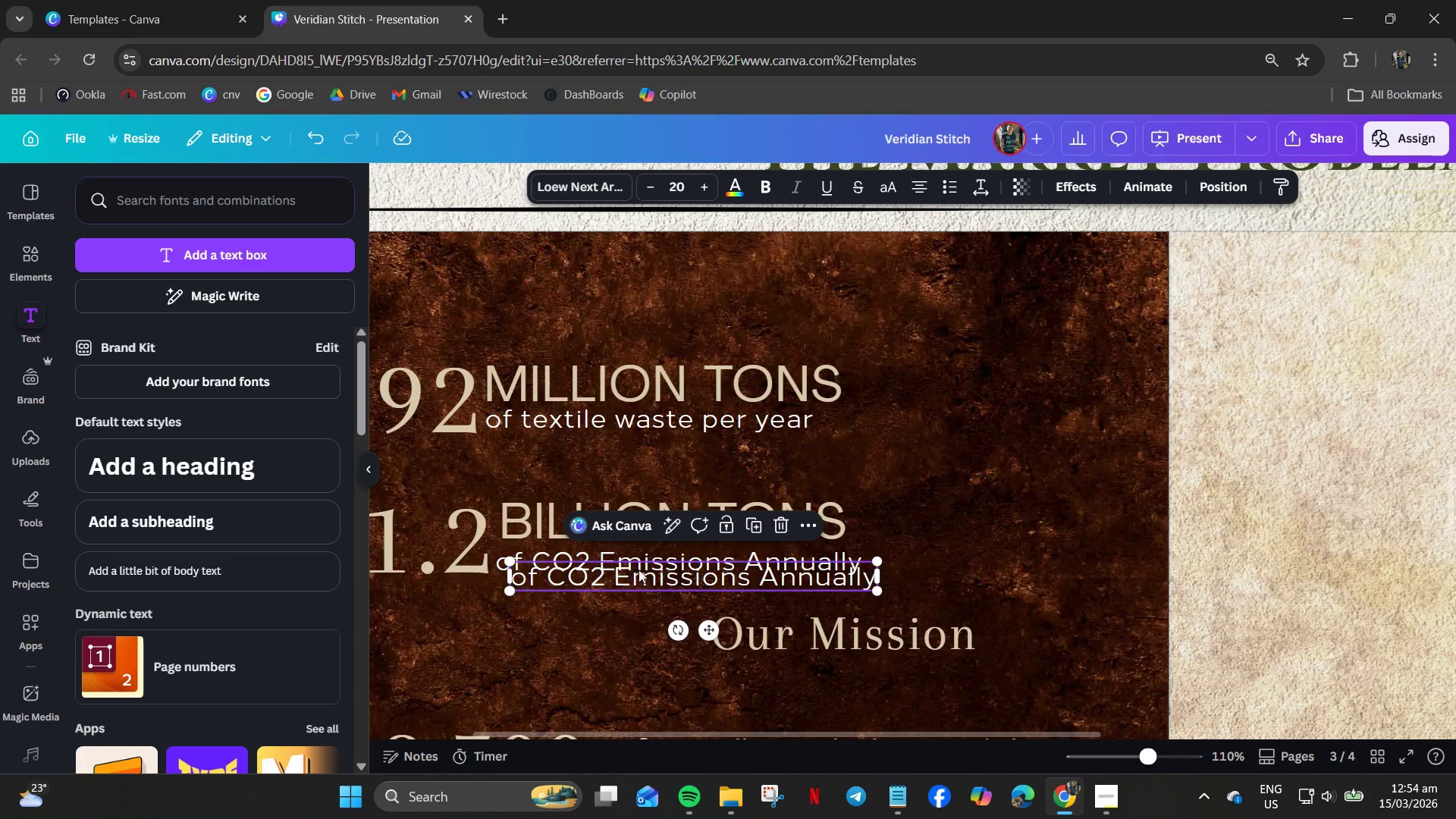 
left_click_drag(start_coordinate=[638, 569], to_coordinate=[628, 594])
 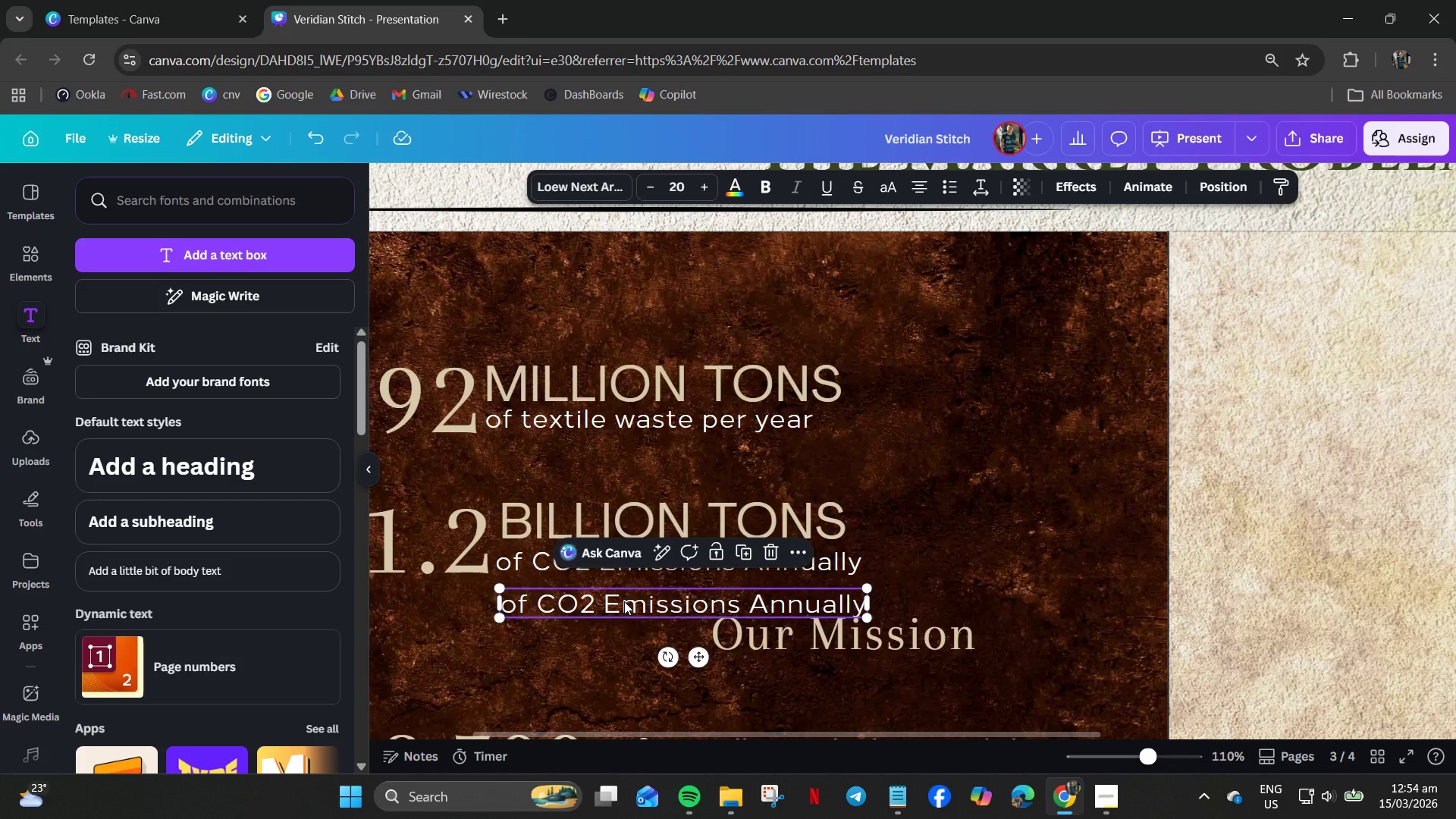 
left_click([624, 601])
 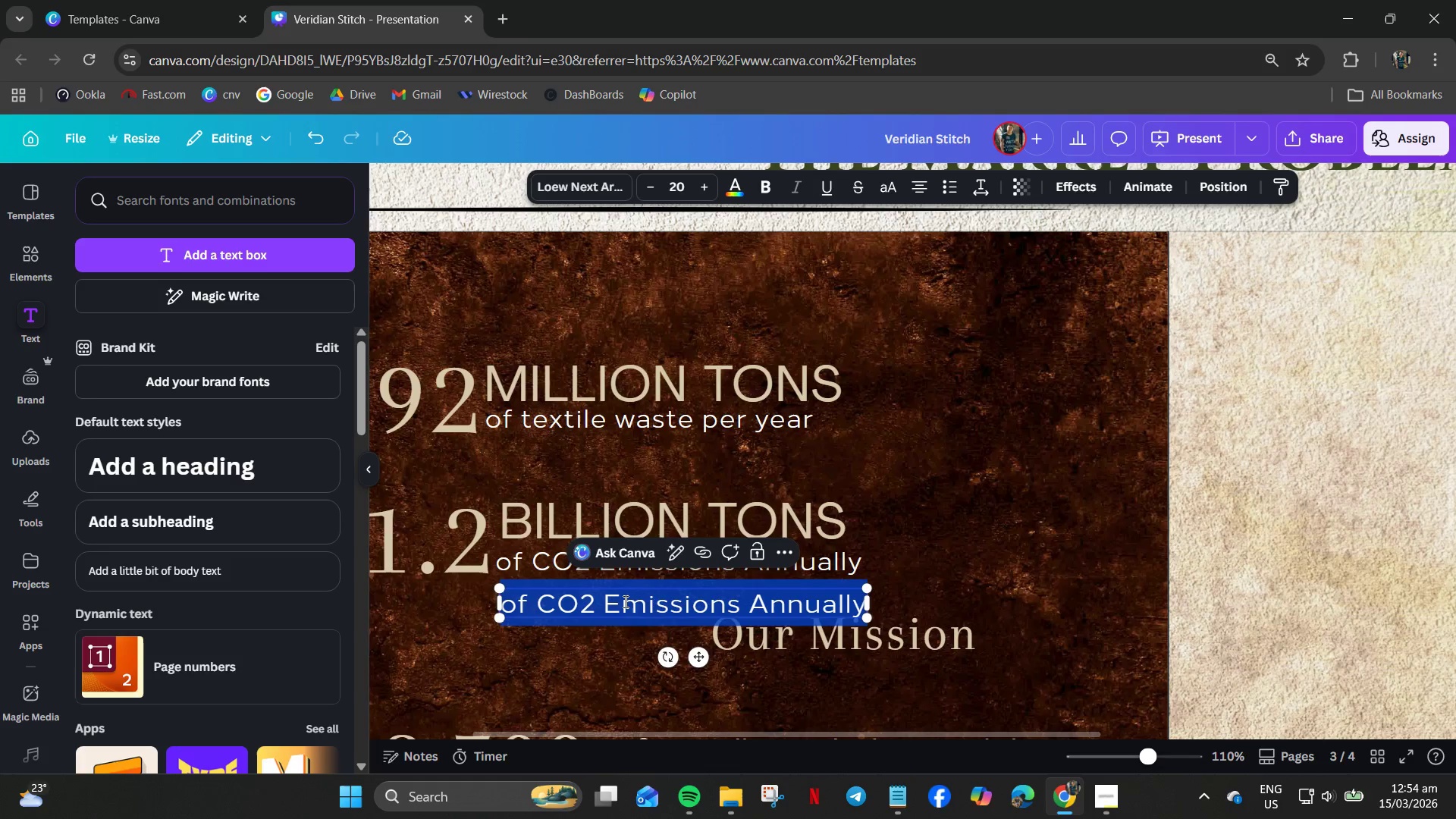 
key(Control+A)
 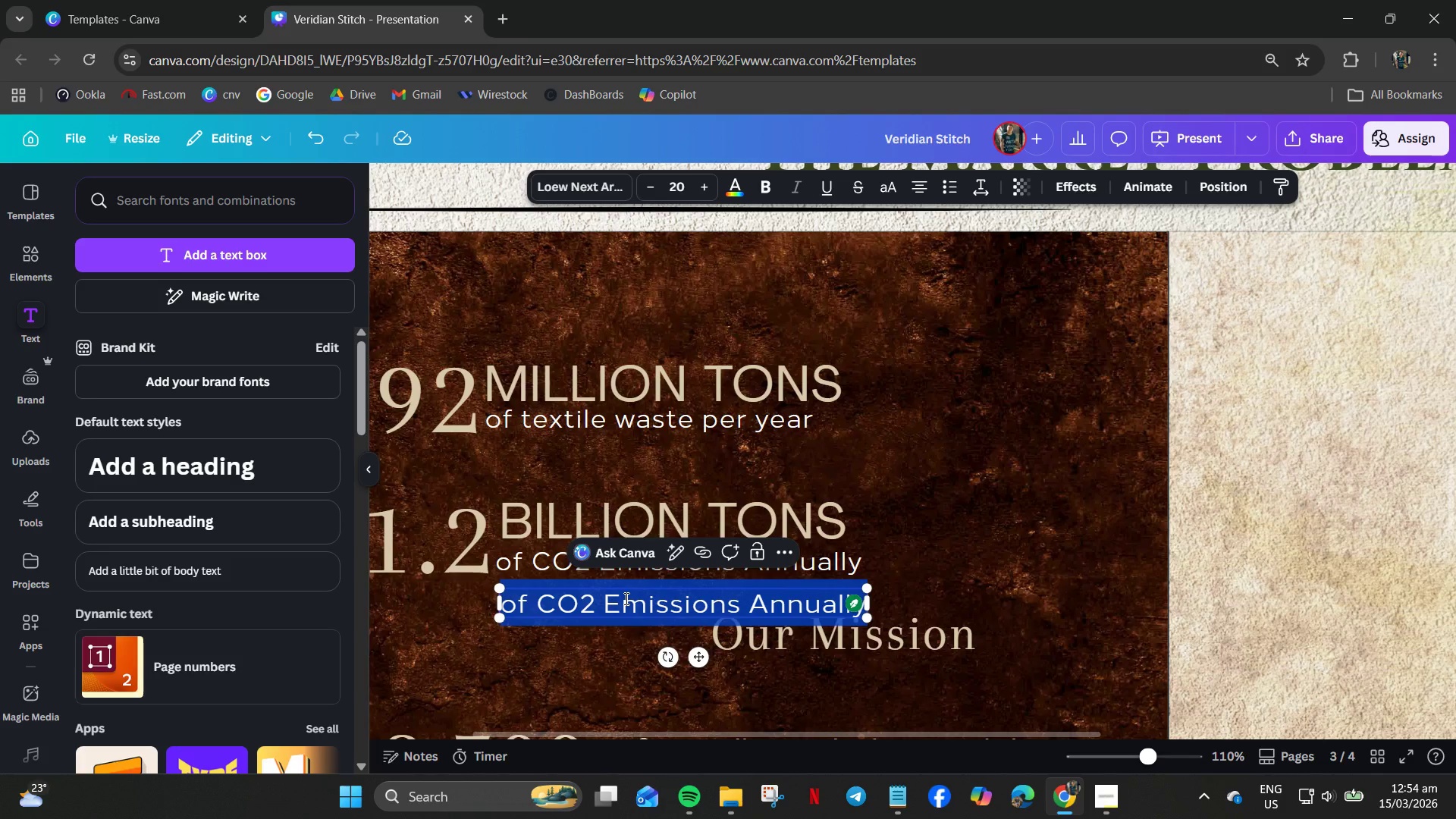 
key(Numpad2)
 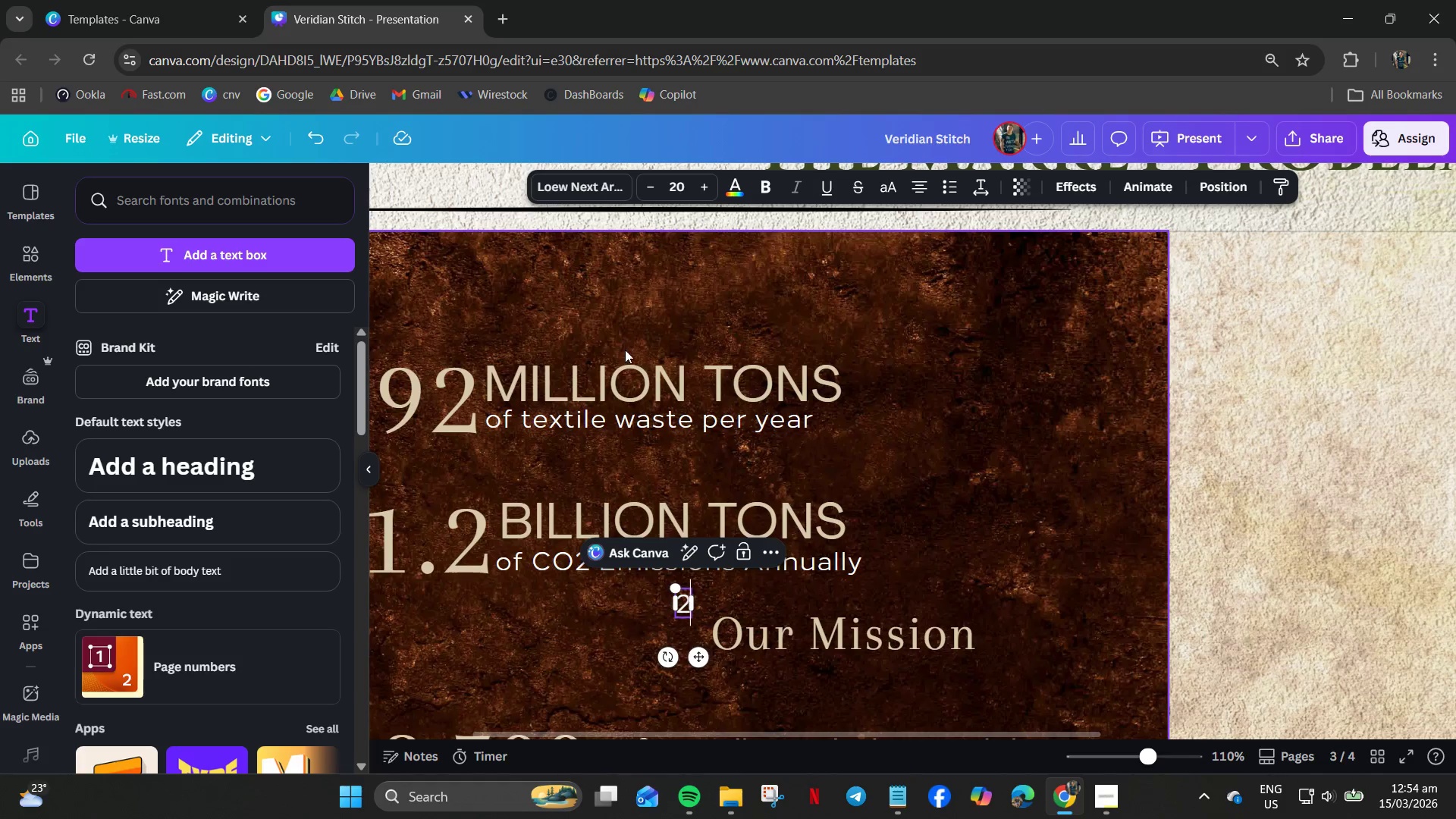 
key(Control+A)
 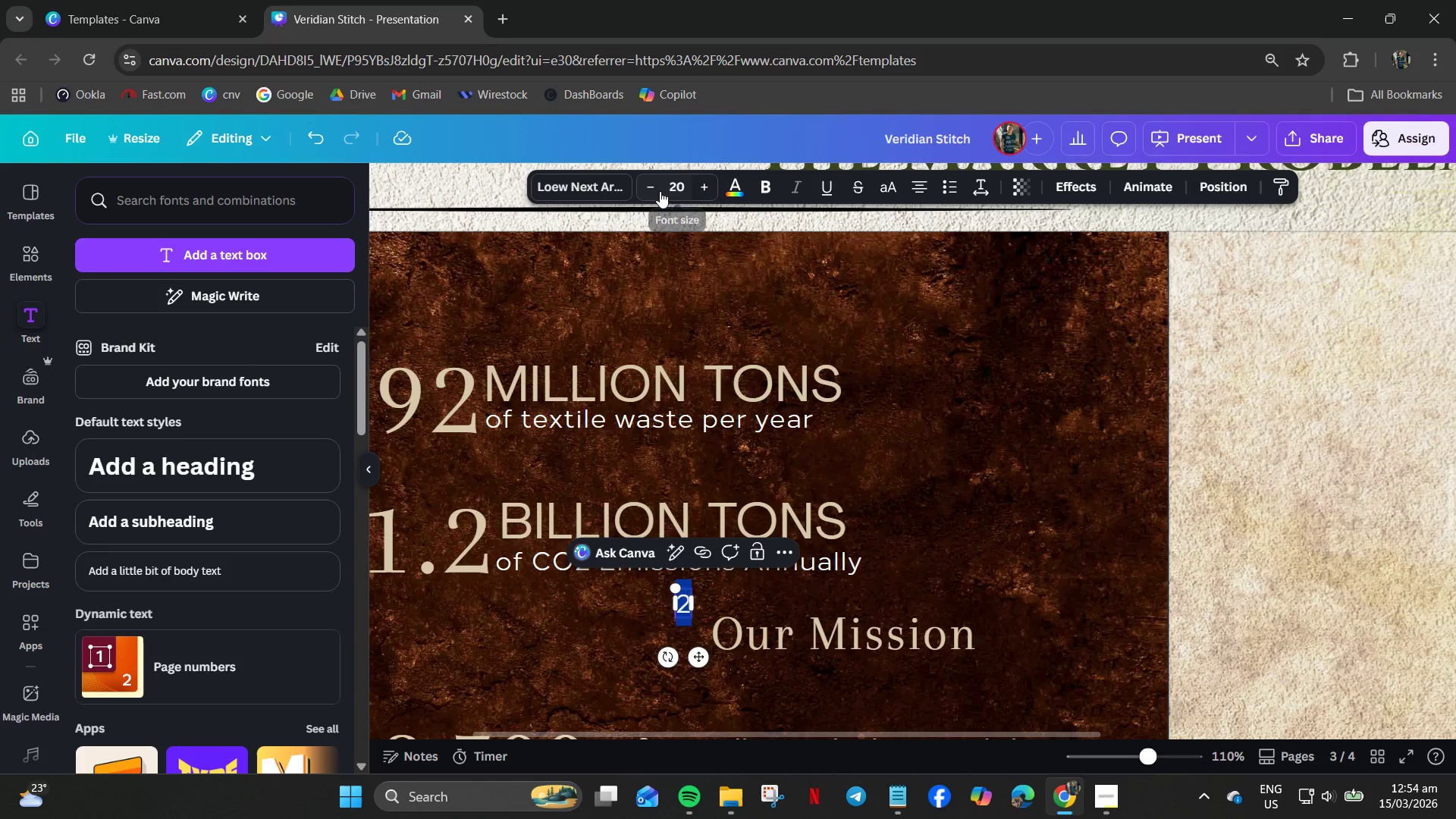 
left_click([672, 191])
 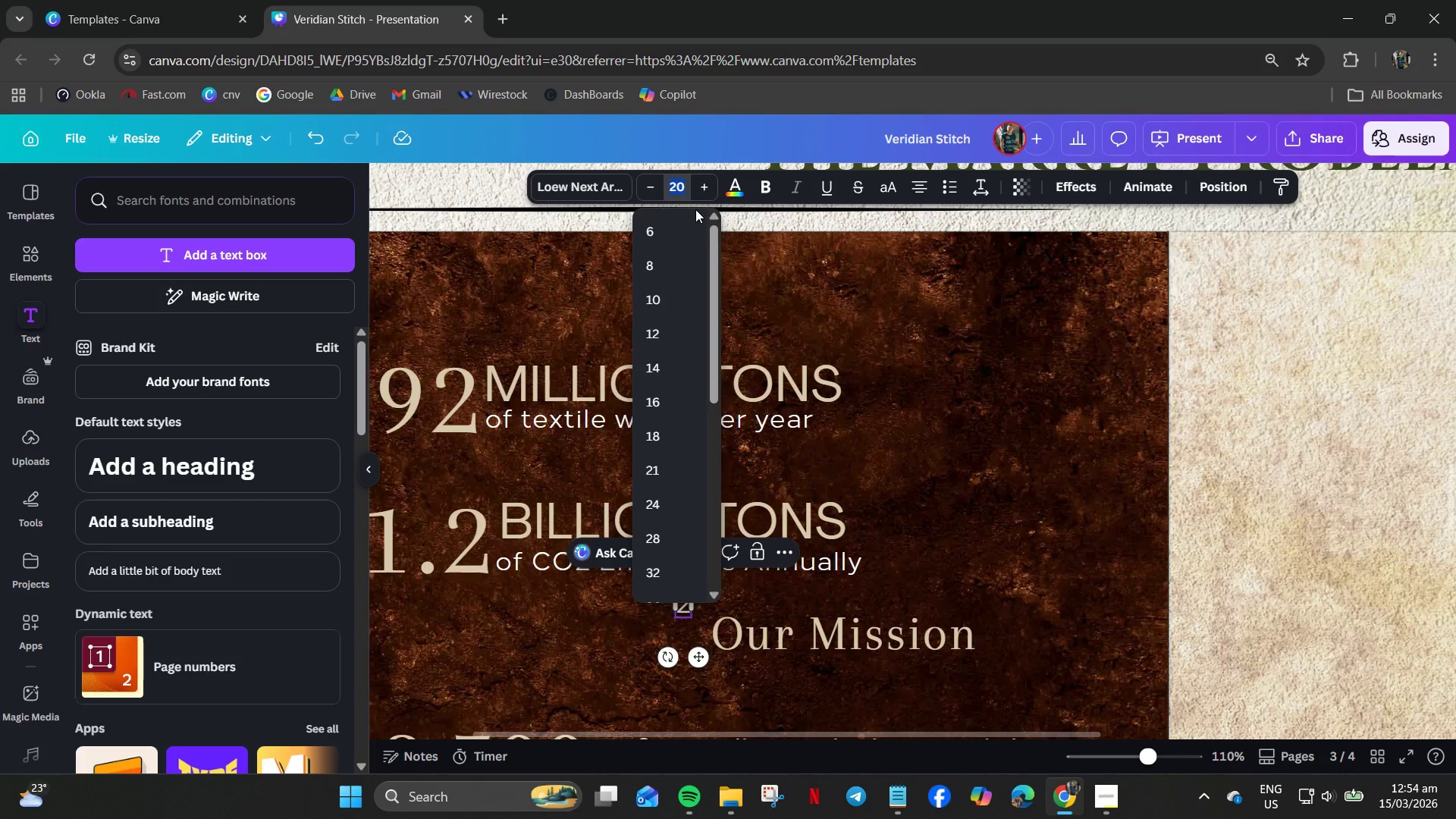 
key(Numpad1)
 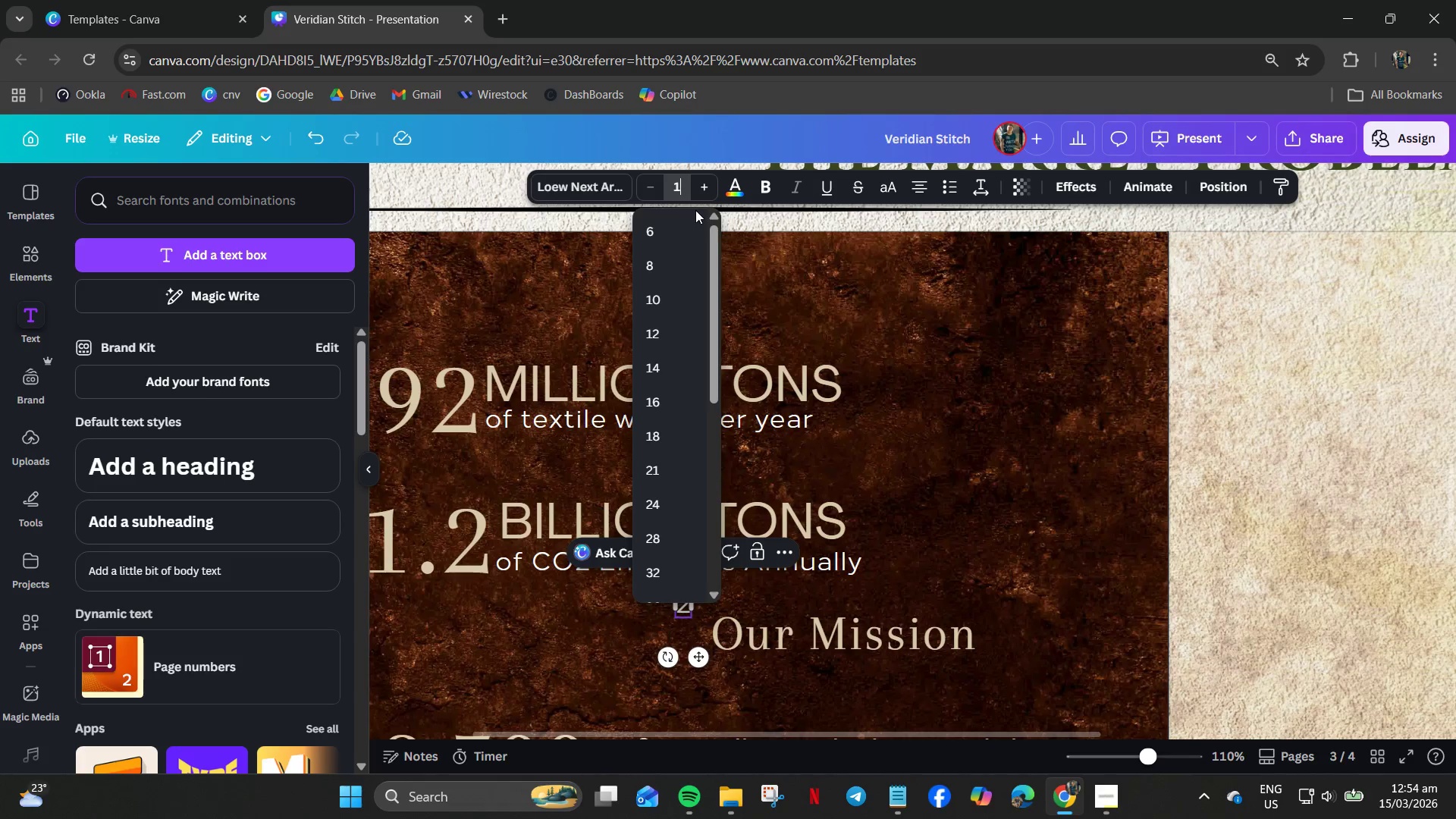 
key(Numpad0)
 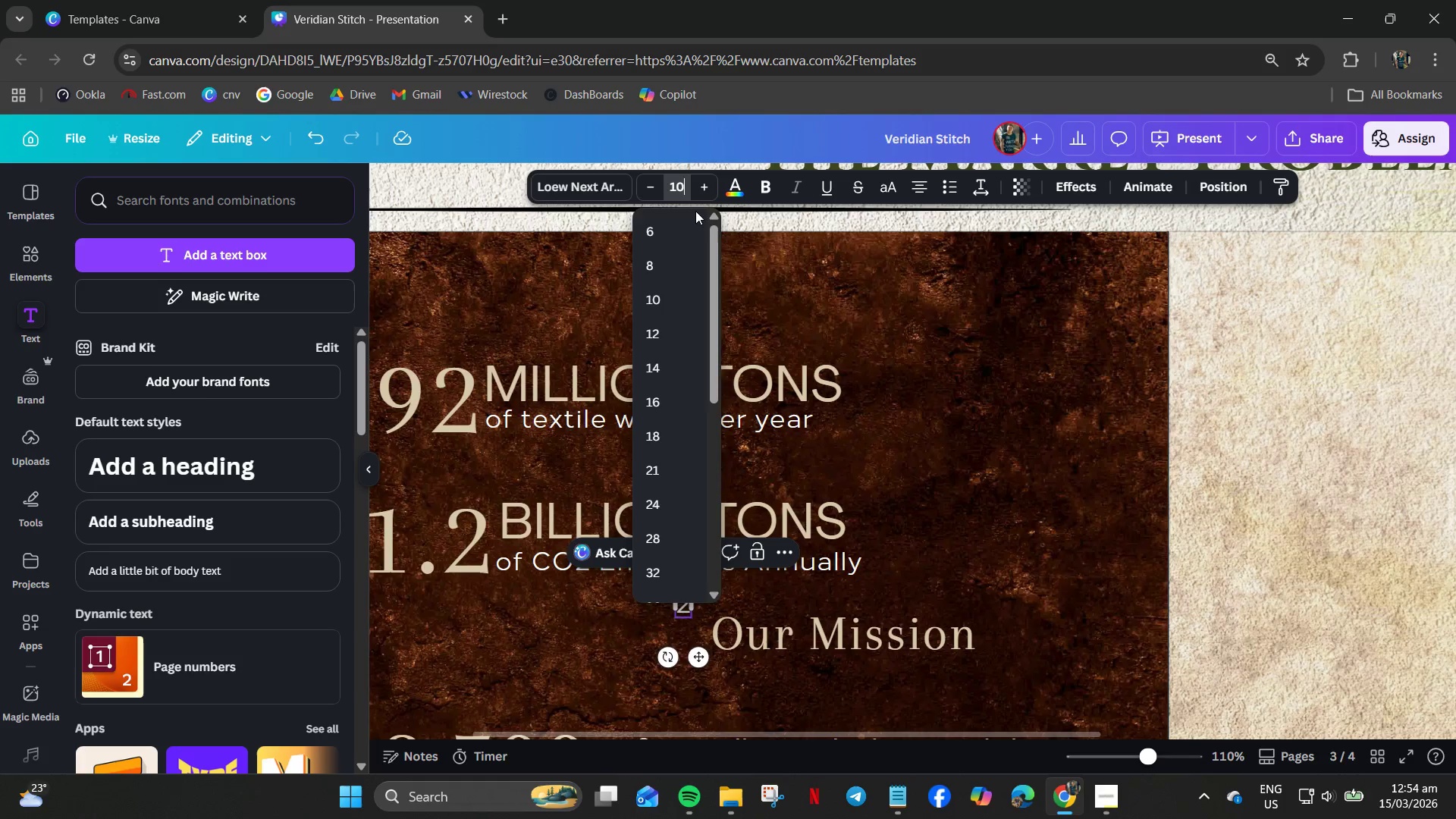 
key(NumpadEnter)
 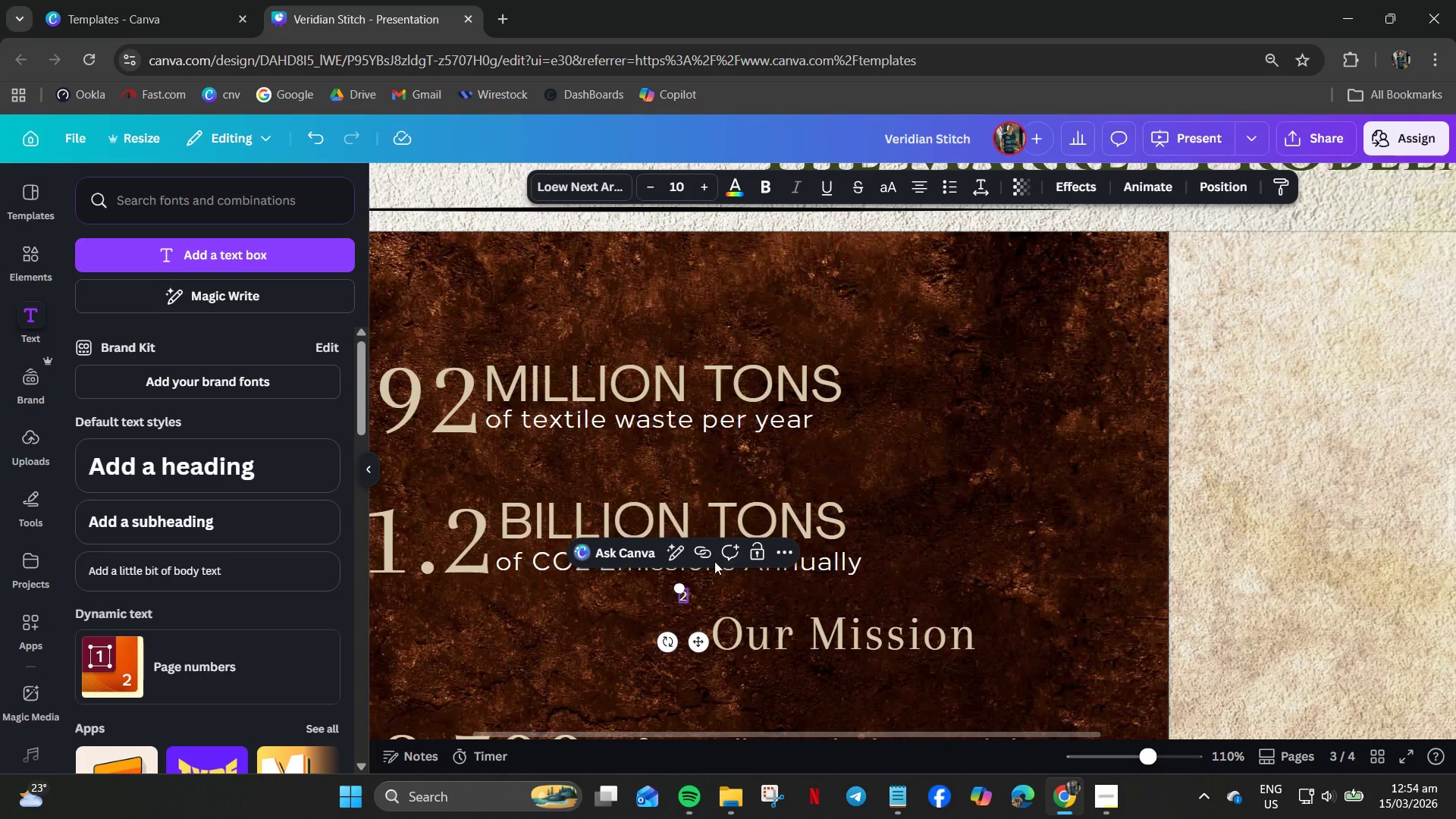 
left_click([717, 579])
 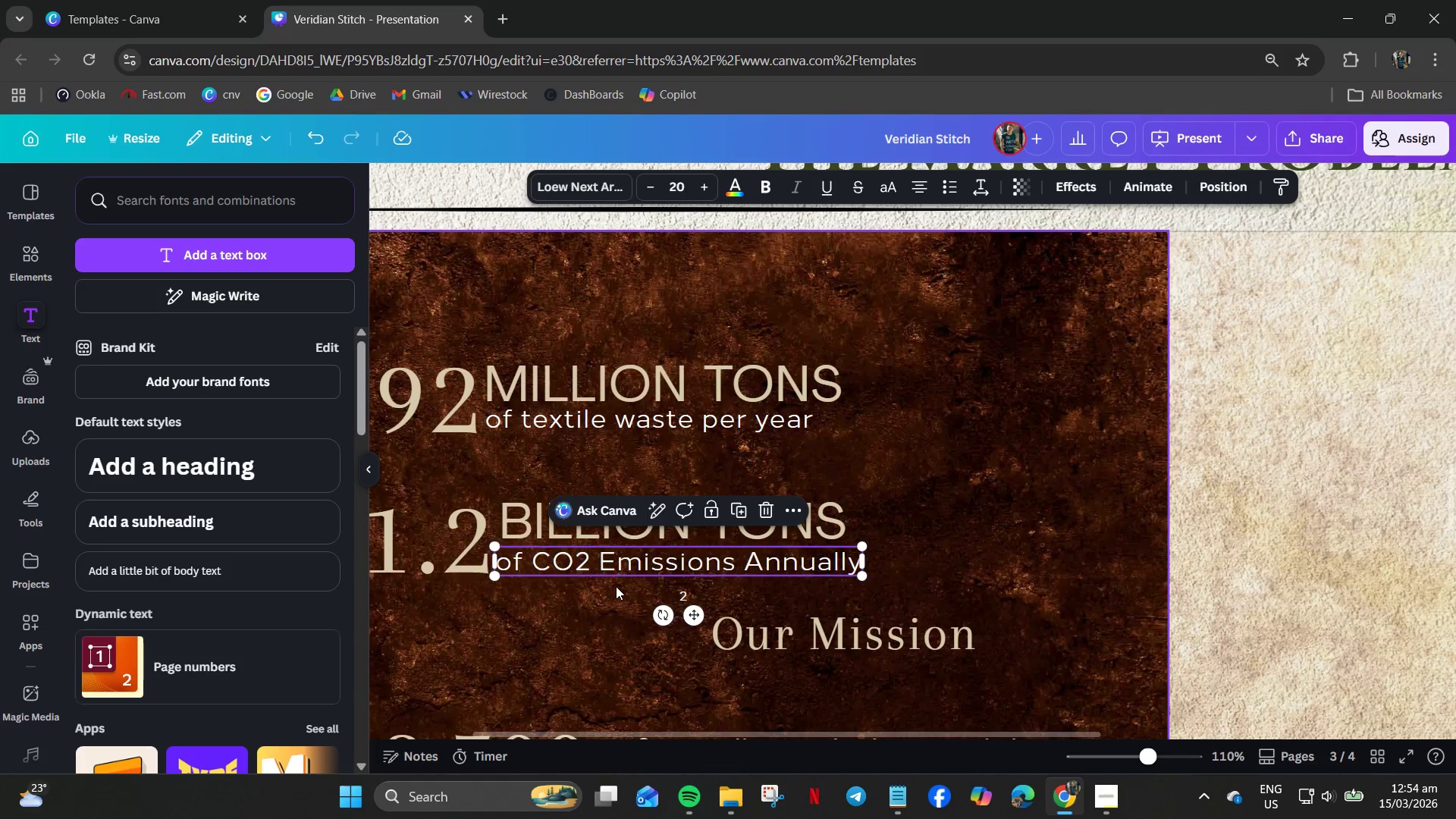 
hold_key(key=ControlLeft, duration=0.81)
scroll: coordinate [603, 576], scroll_direction: up, amount: 6.0
 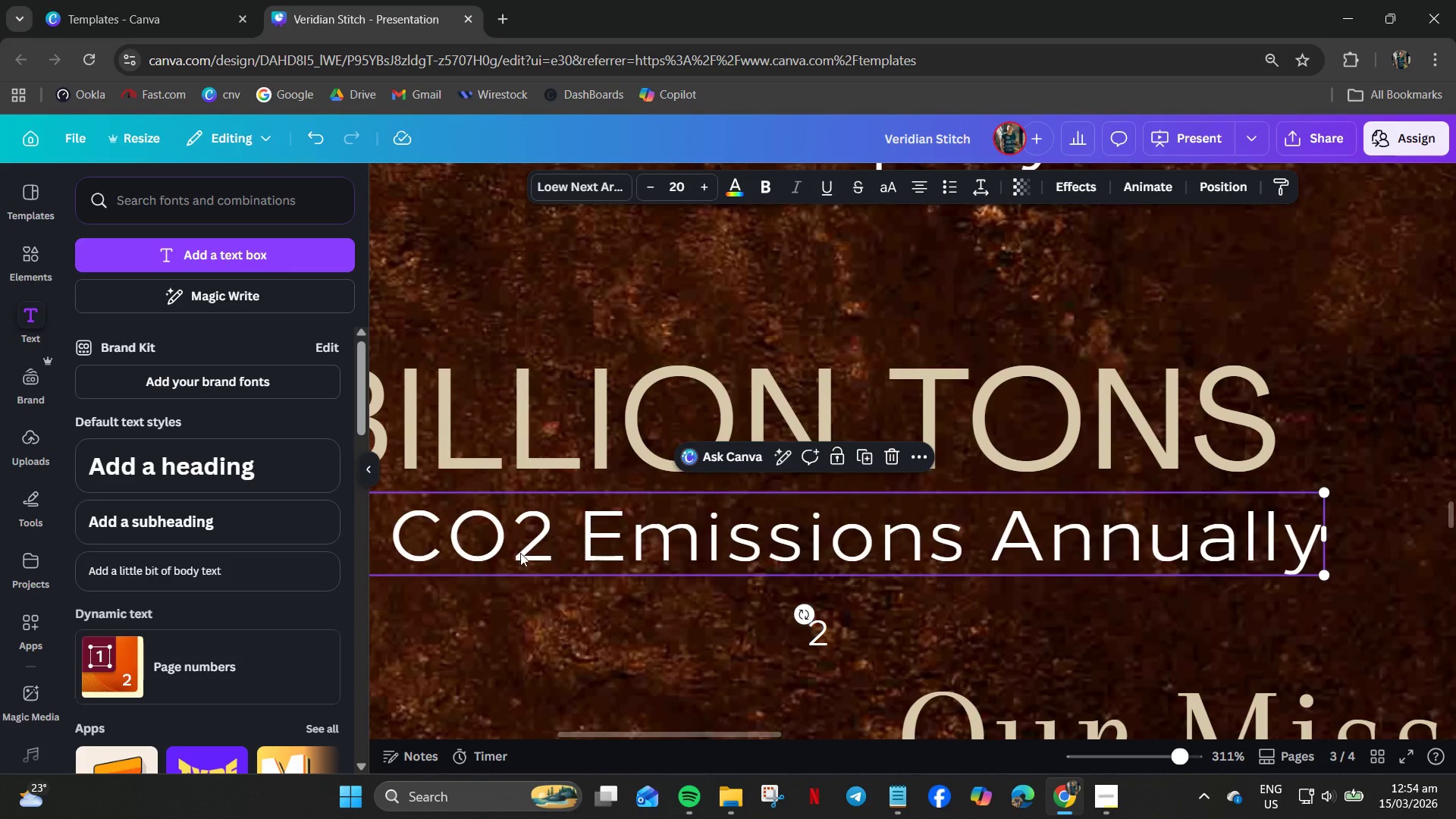 
left_click([524, 552])
 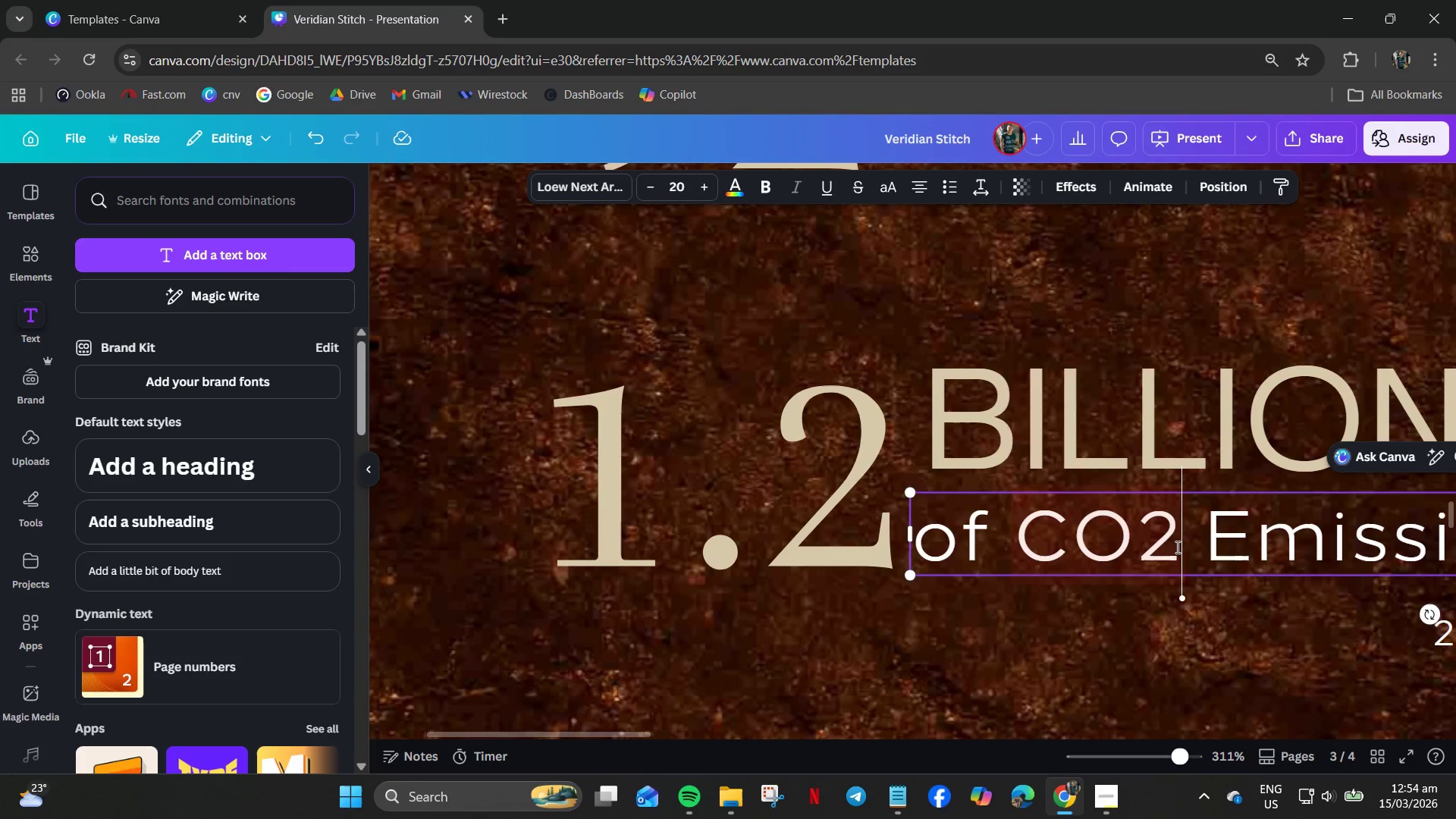 
key(Backspace)
 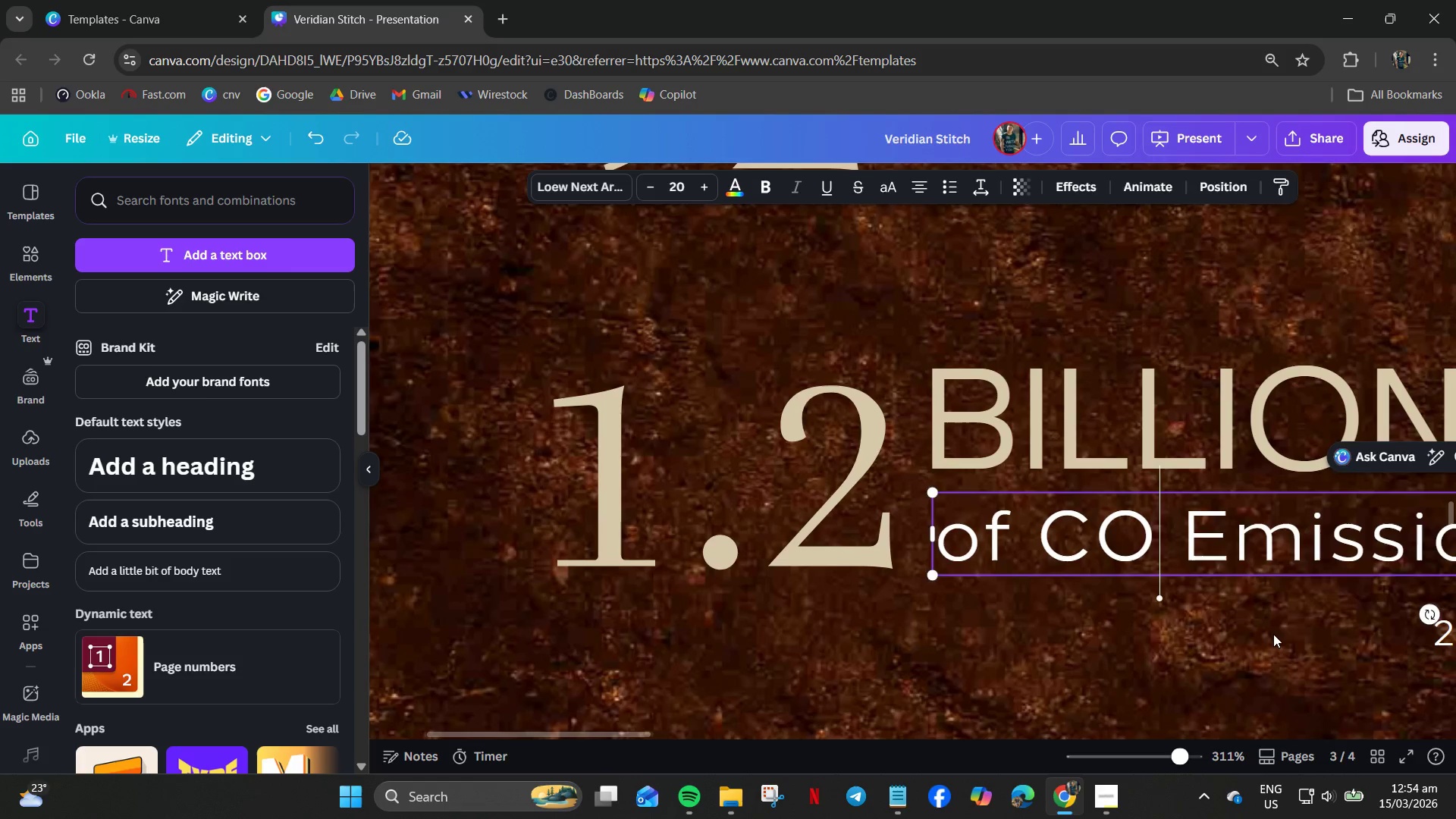 
left_click([1273, 634])
 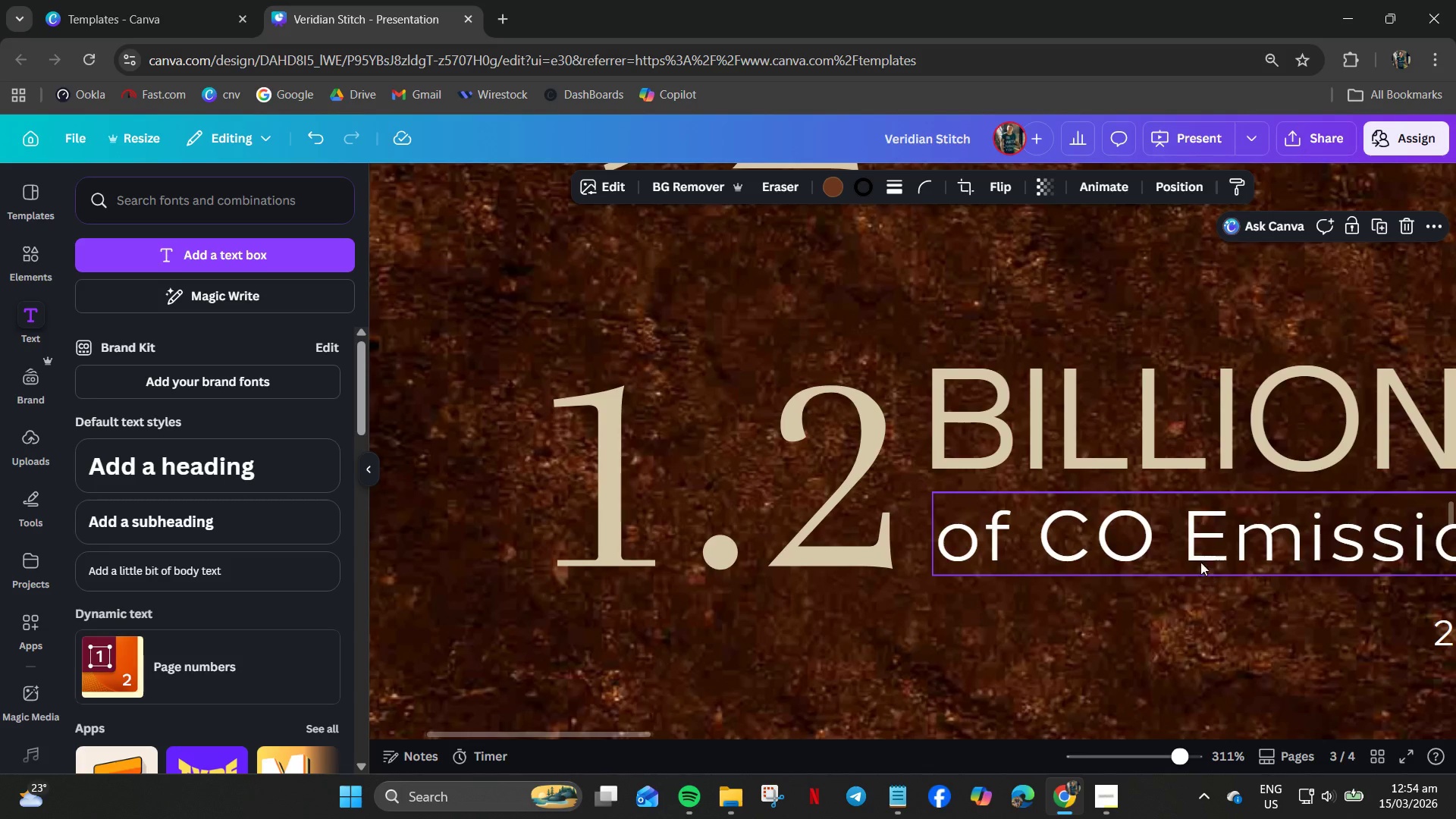 
left_click([1165, 541])
 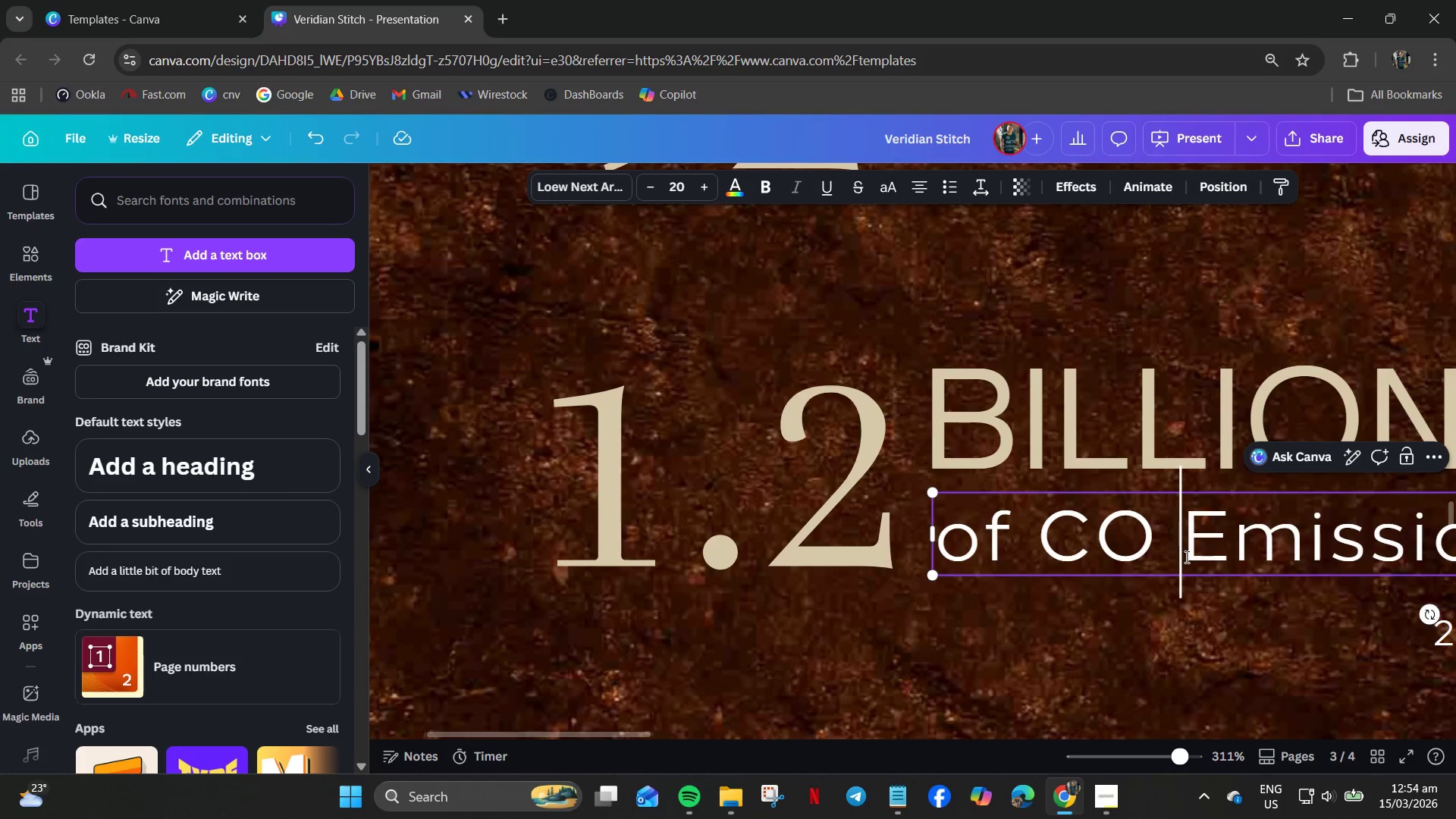 
key(Space)
 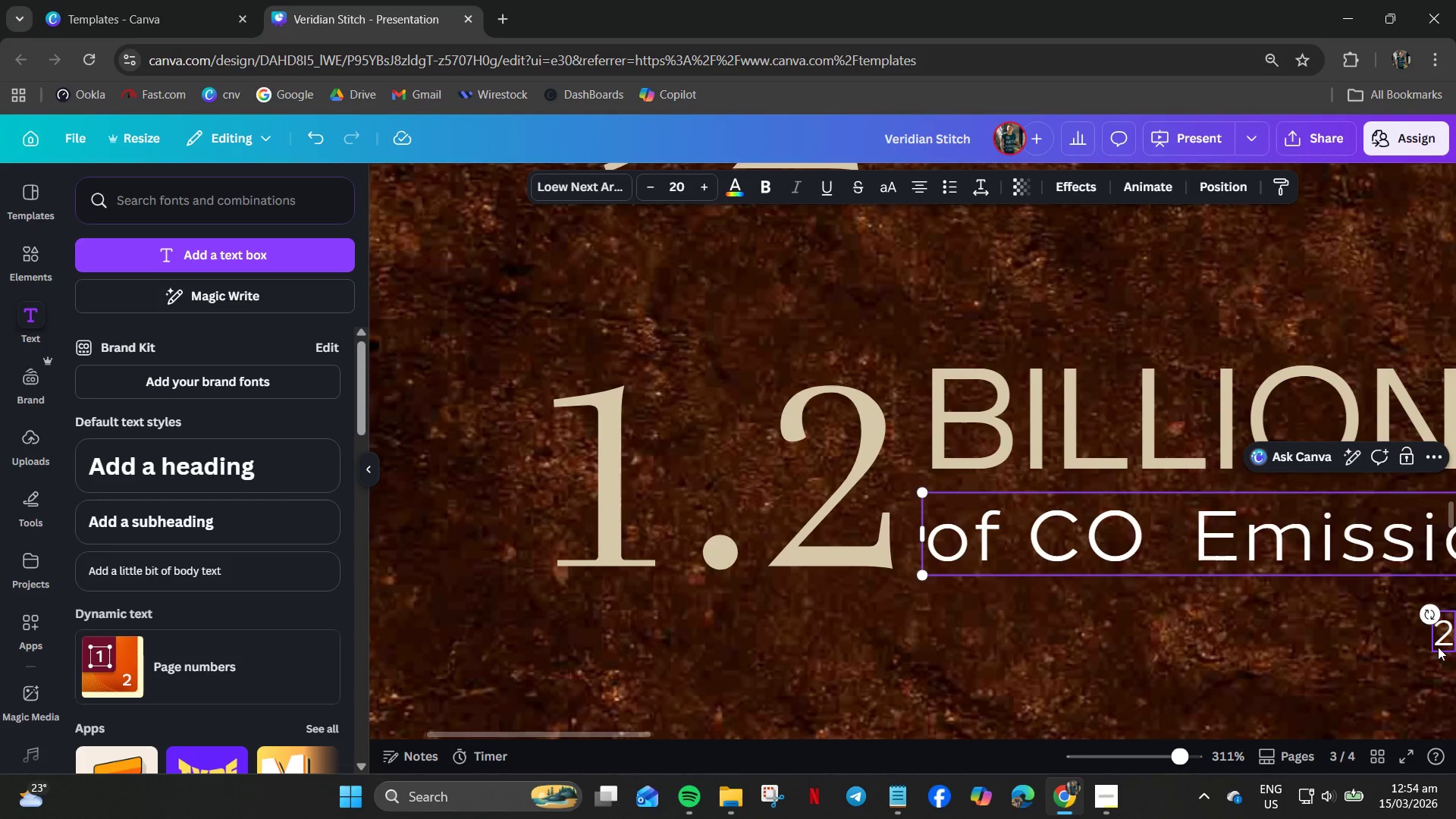 
left_click_drag(start_coordinate=[1438, 647], to_coordinate=[1152, 568])
 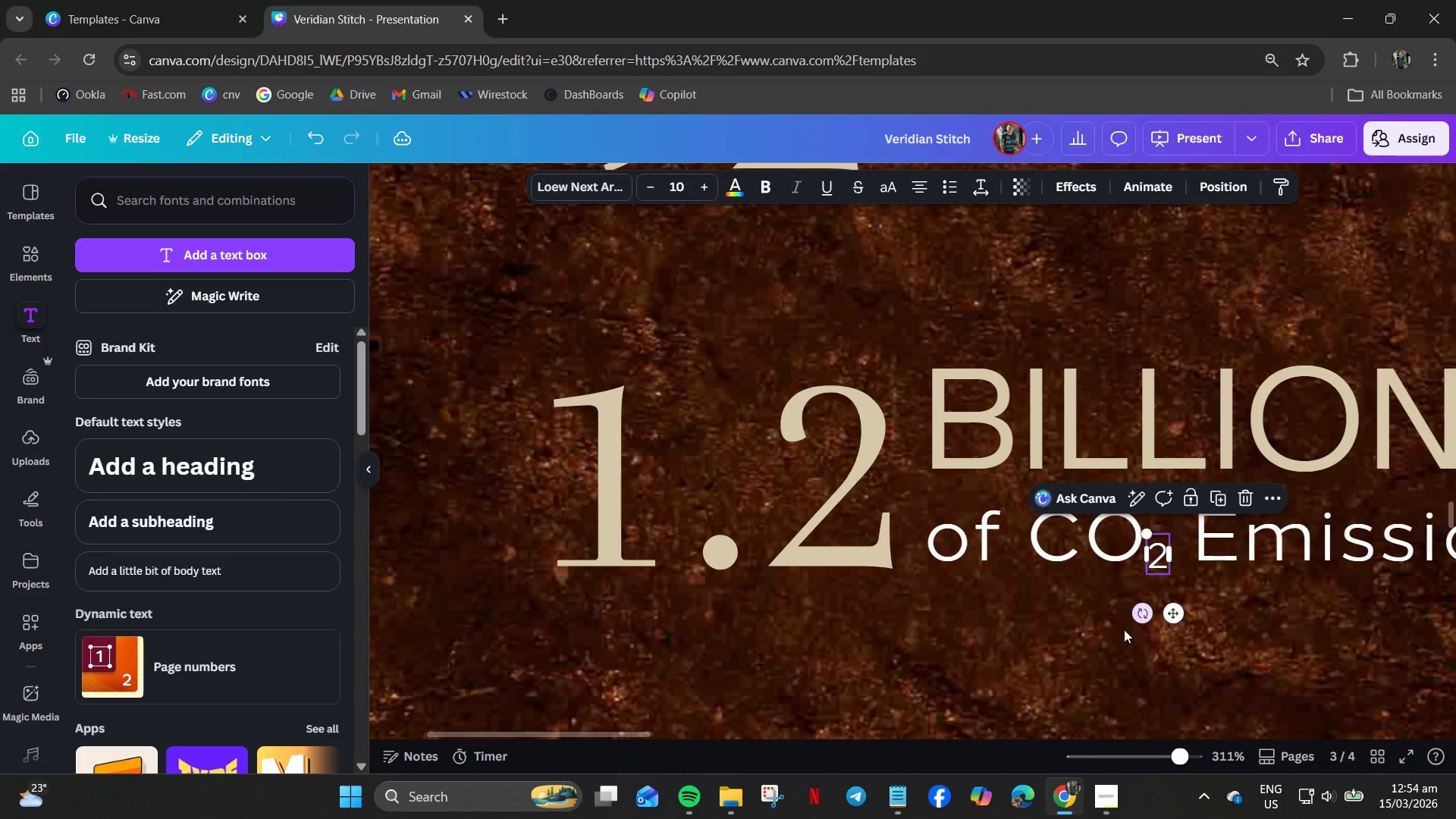 
left_click([1111, 629])
 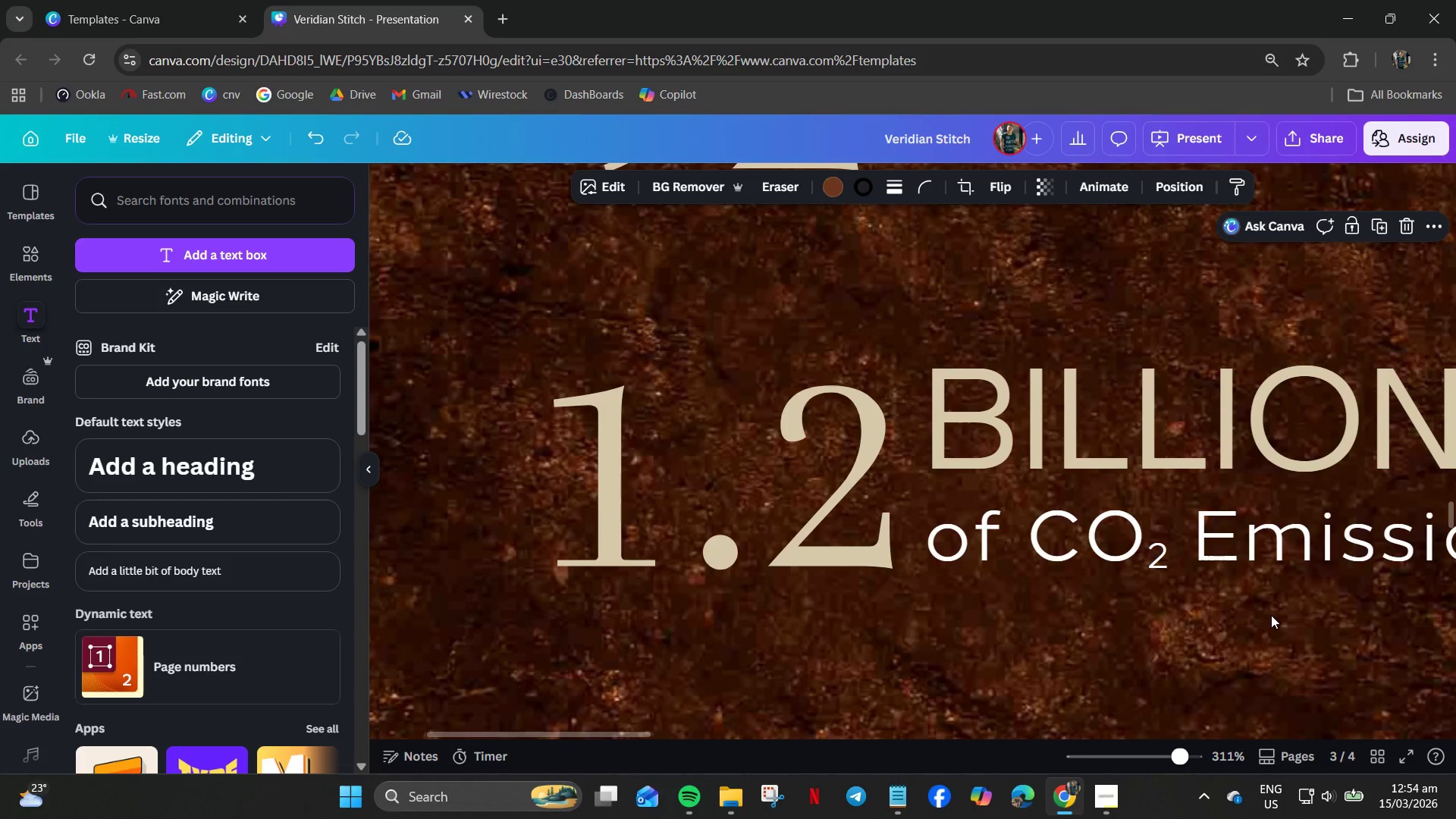 
left_click_drag(start_coordinate=[1271, 615], to_coordinate=[1116, 533])
 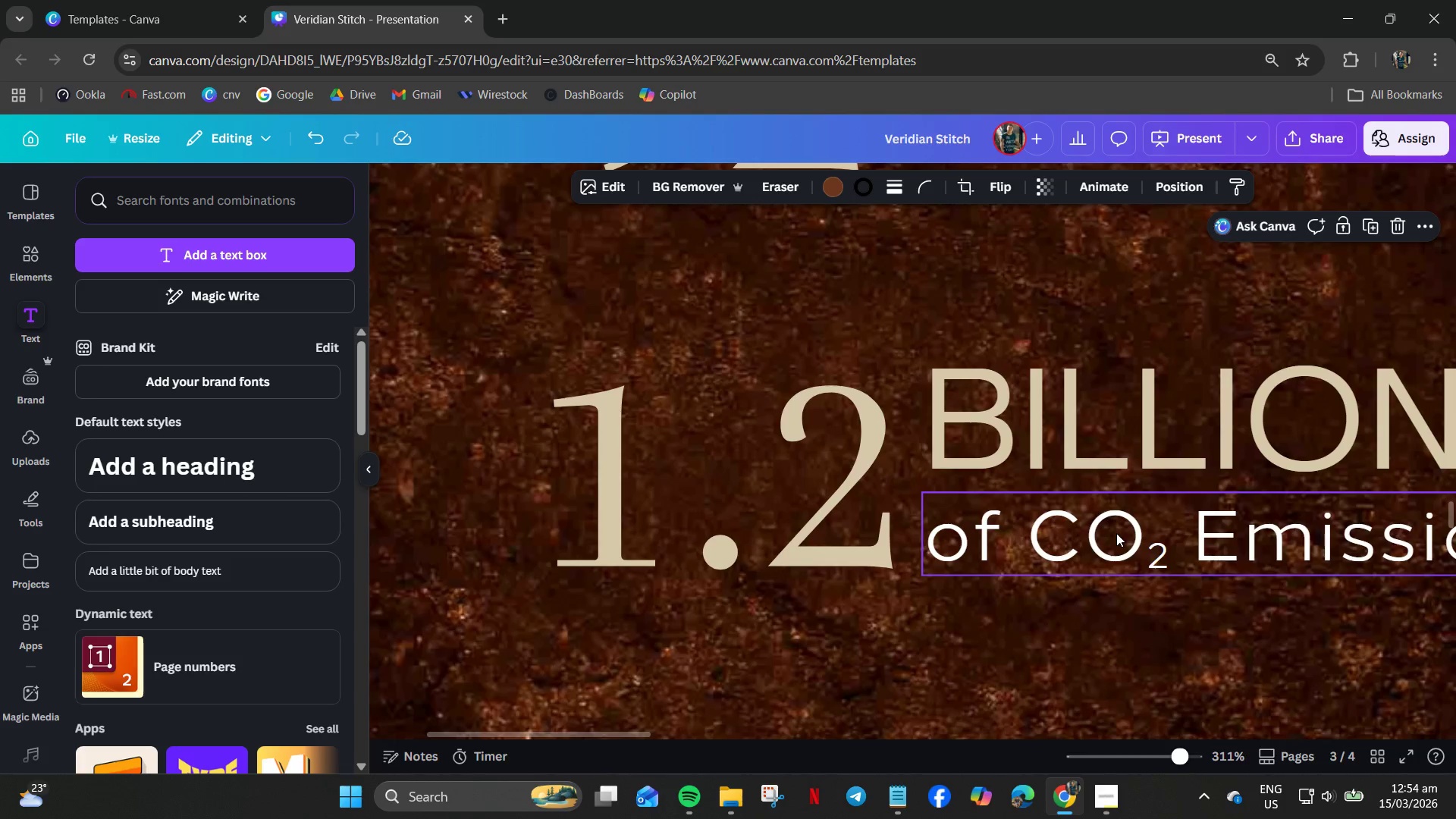 
key(Control+Z)
 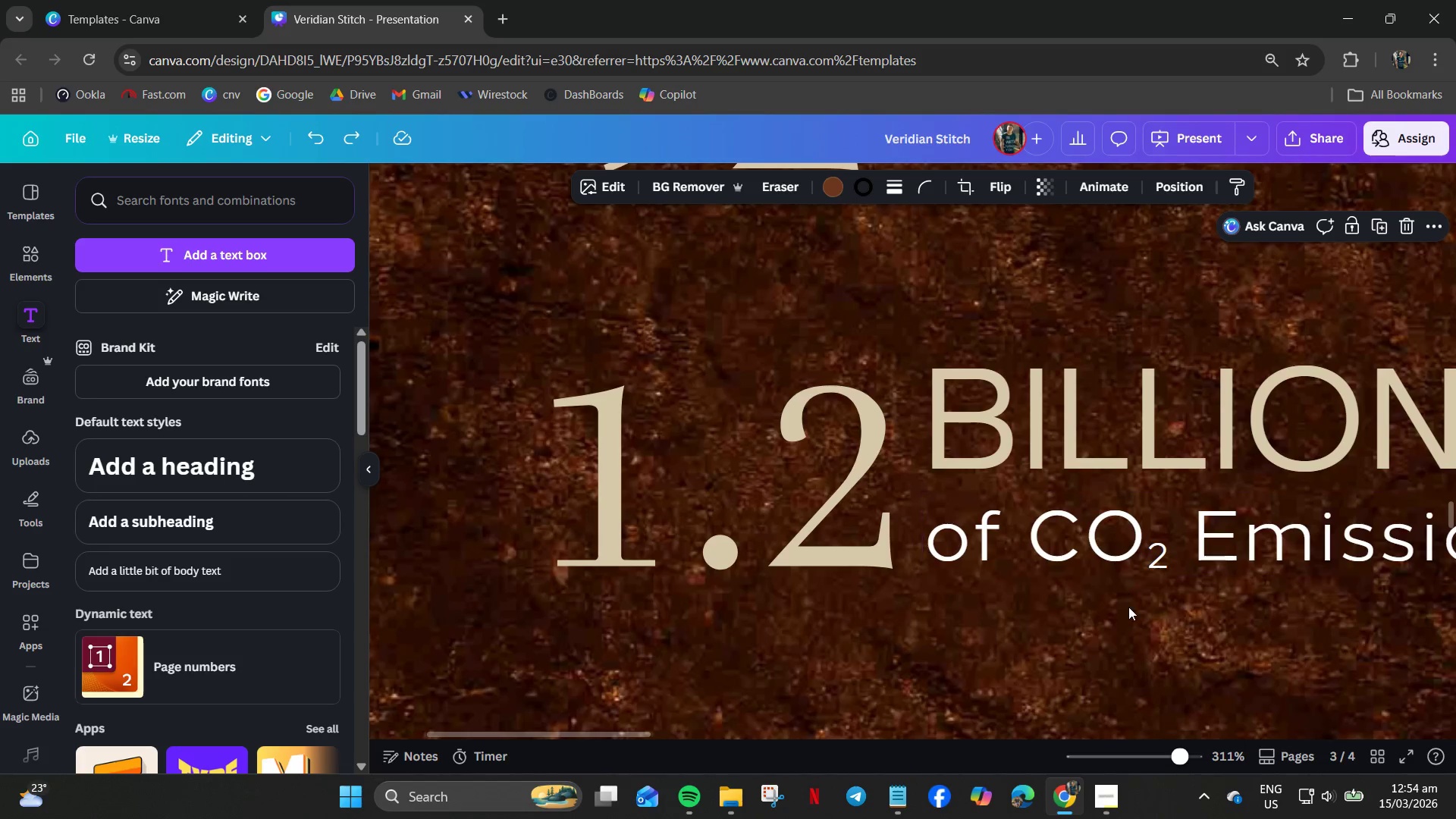 
hold_key(key=ControlLeft, duration=0.94)
scroll: coordinate [1128, 598], scroll_direction: down, amount: 6.0
 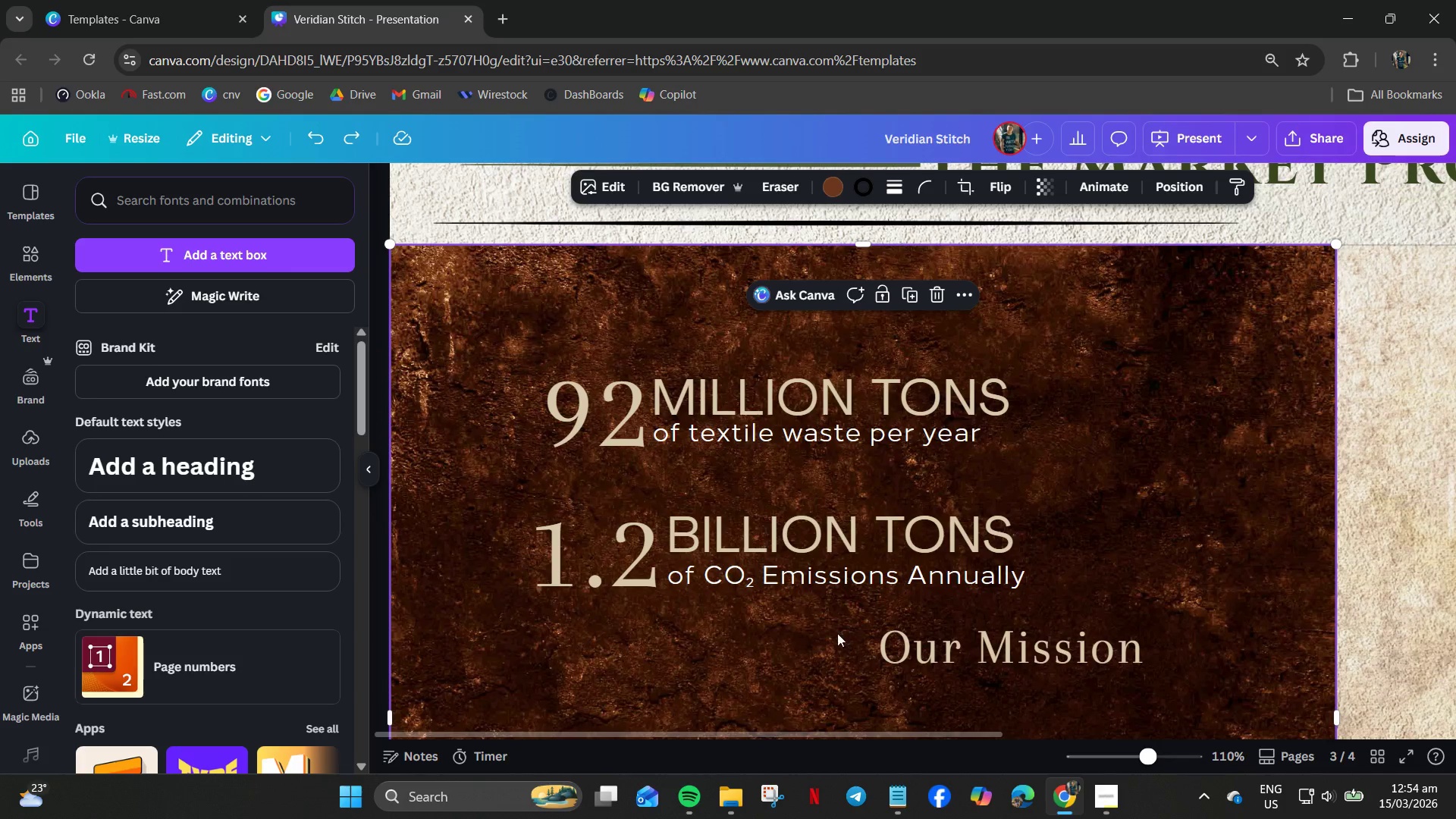 
left_click([796, 633])
 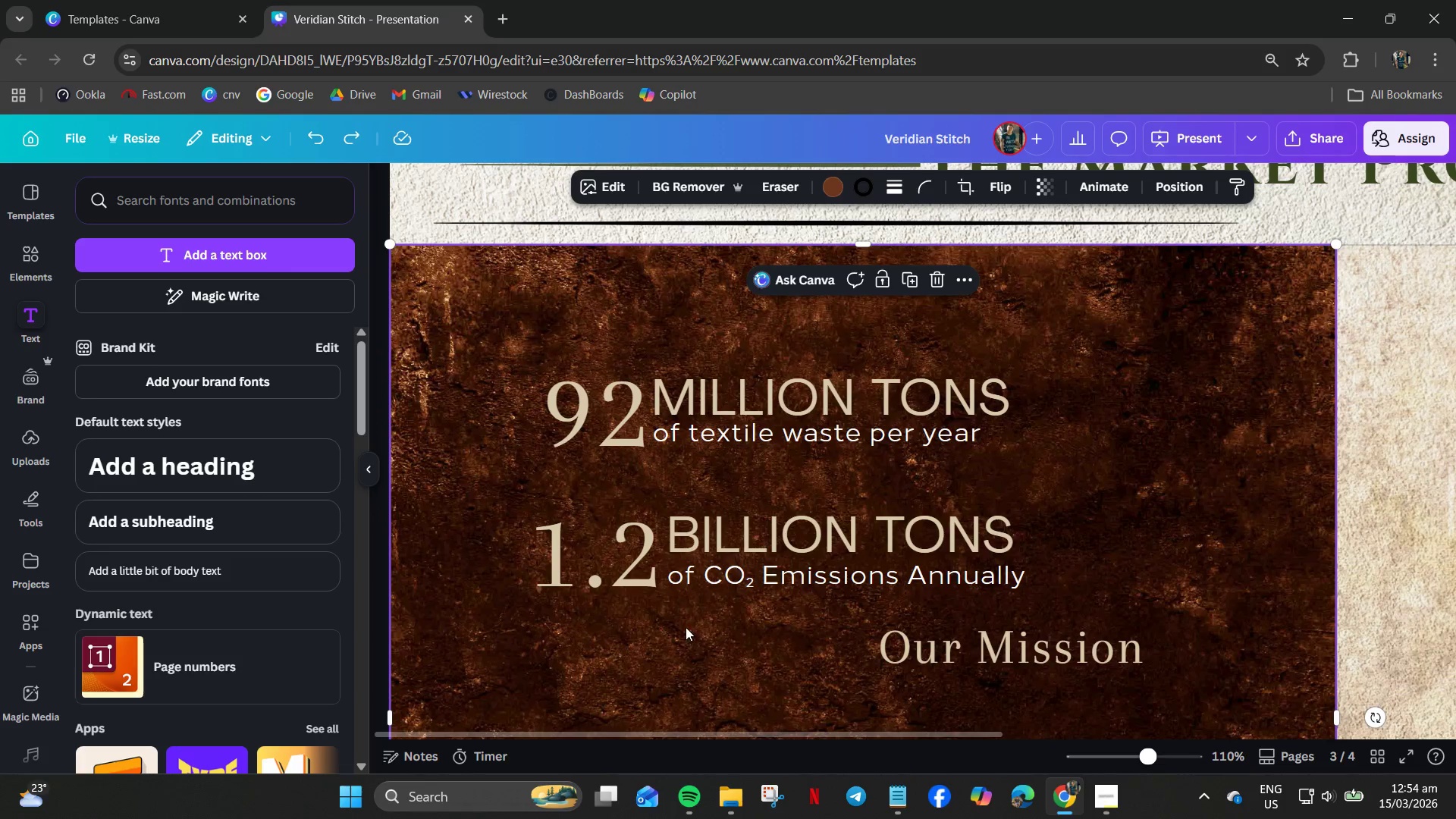 
left_click_drag(start_coordinate=[683, 619], to_coordinate=[686, 563])
 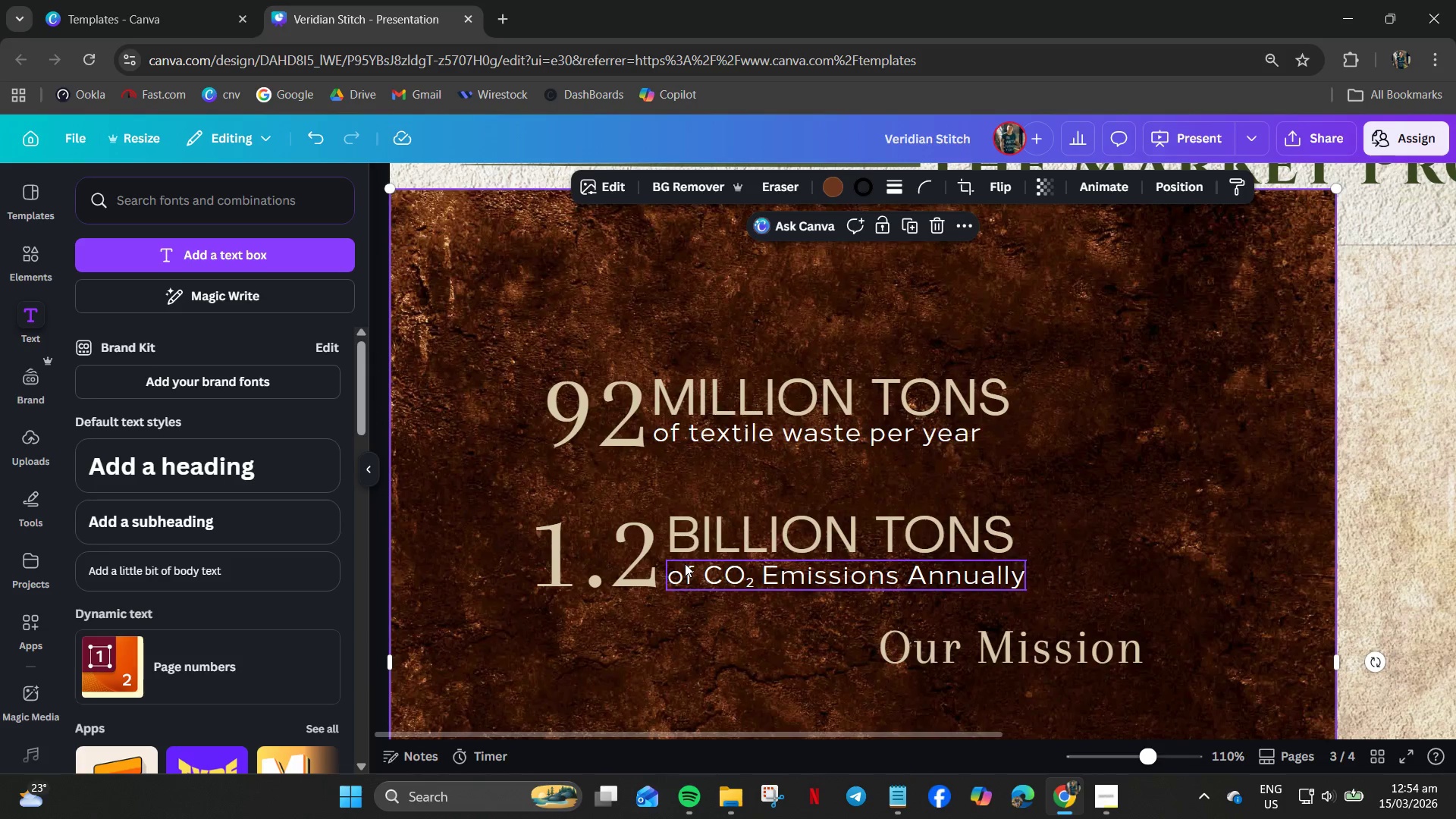 
key(Control+Z)
 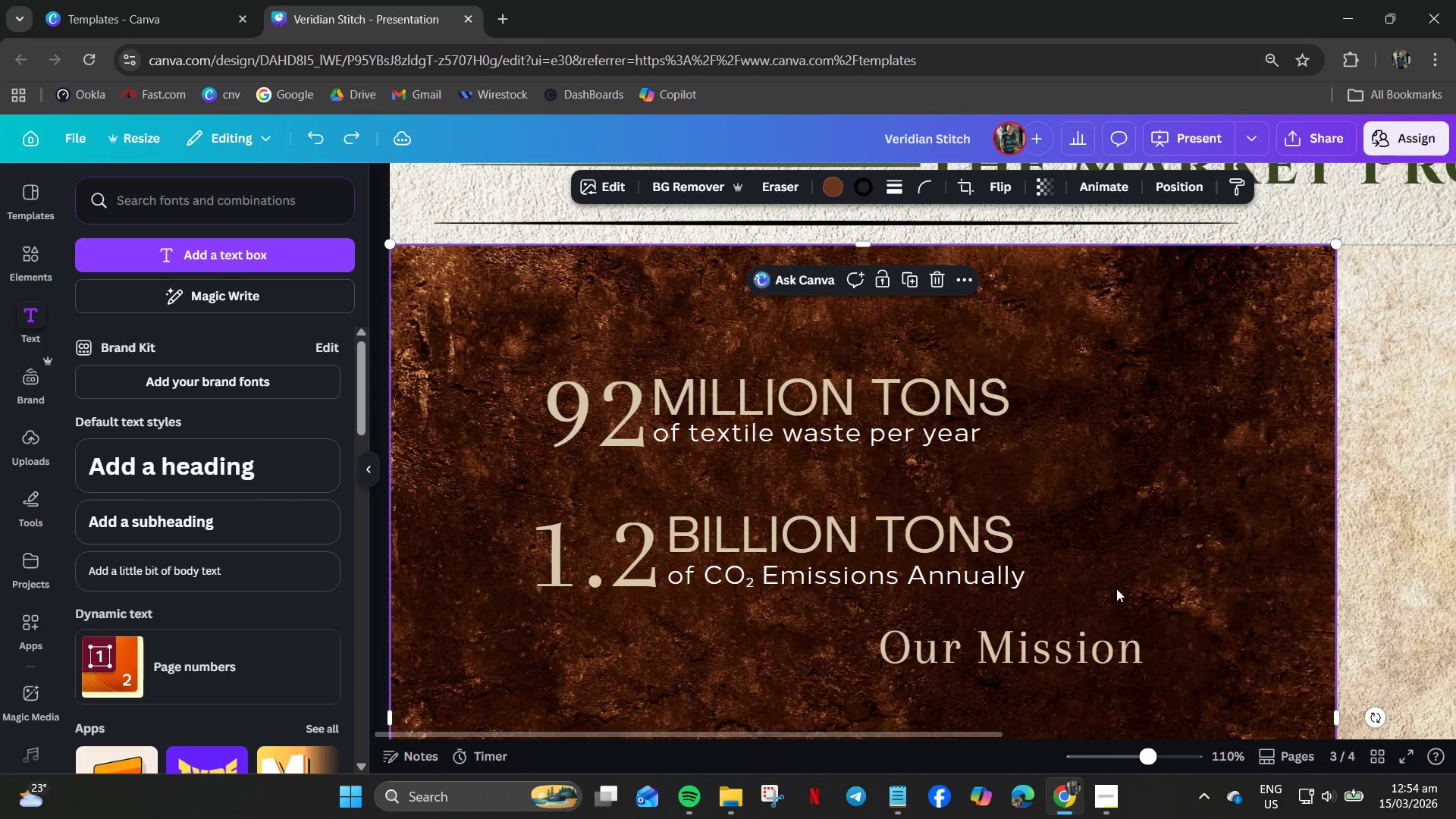 
left_click([1123, 588])
 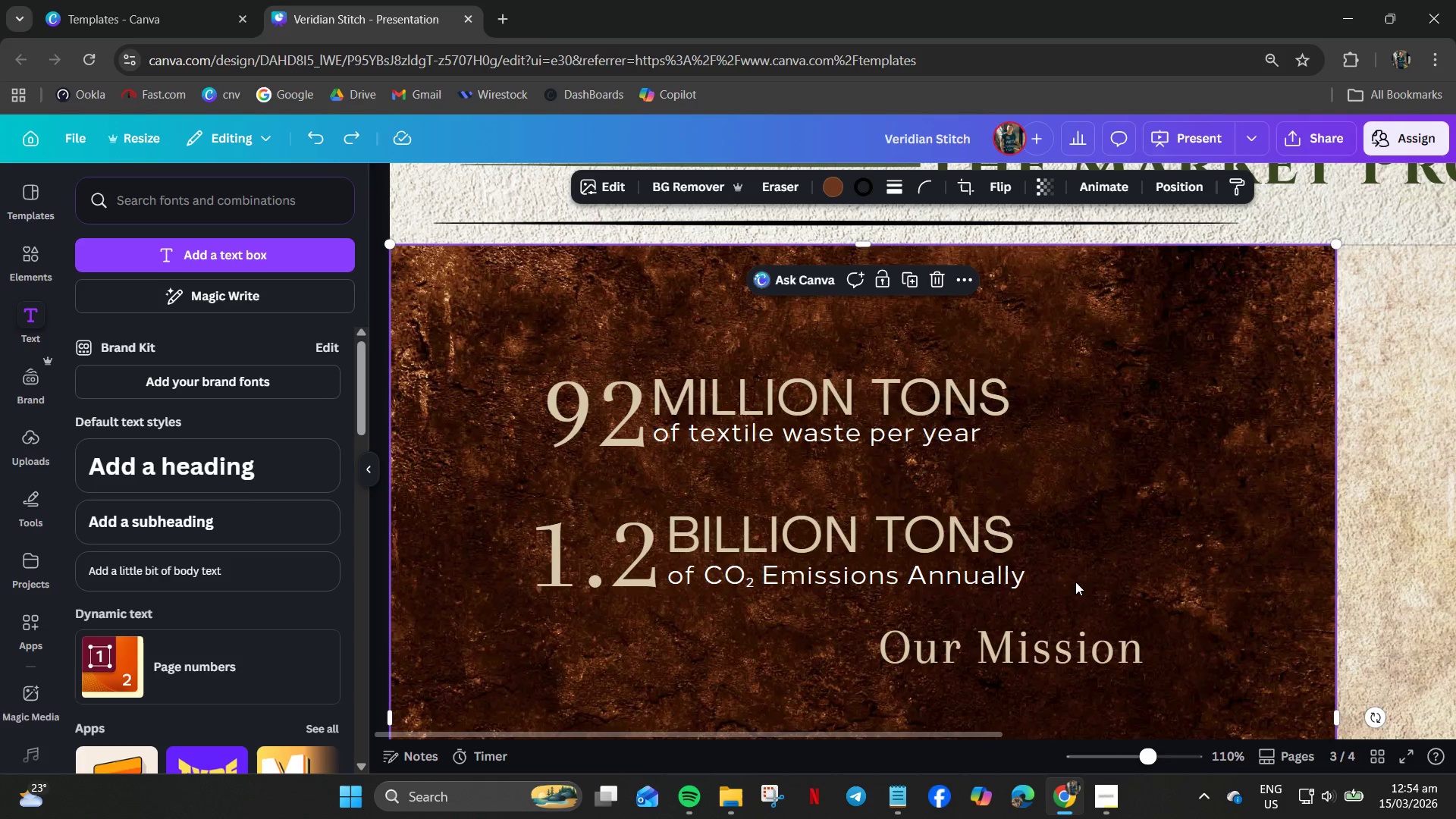 
left_click_drag(start_coordinate=[1075, 582], to_coordinate=[1007, 578])
 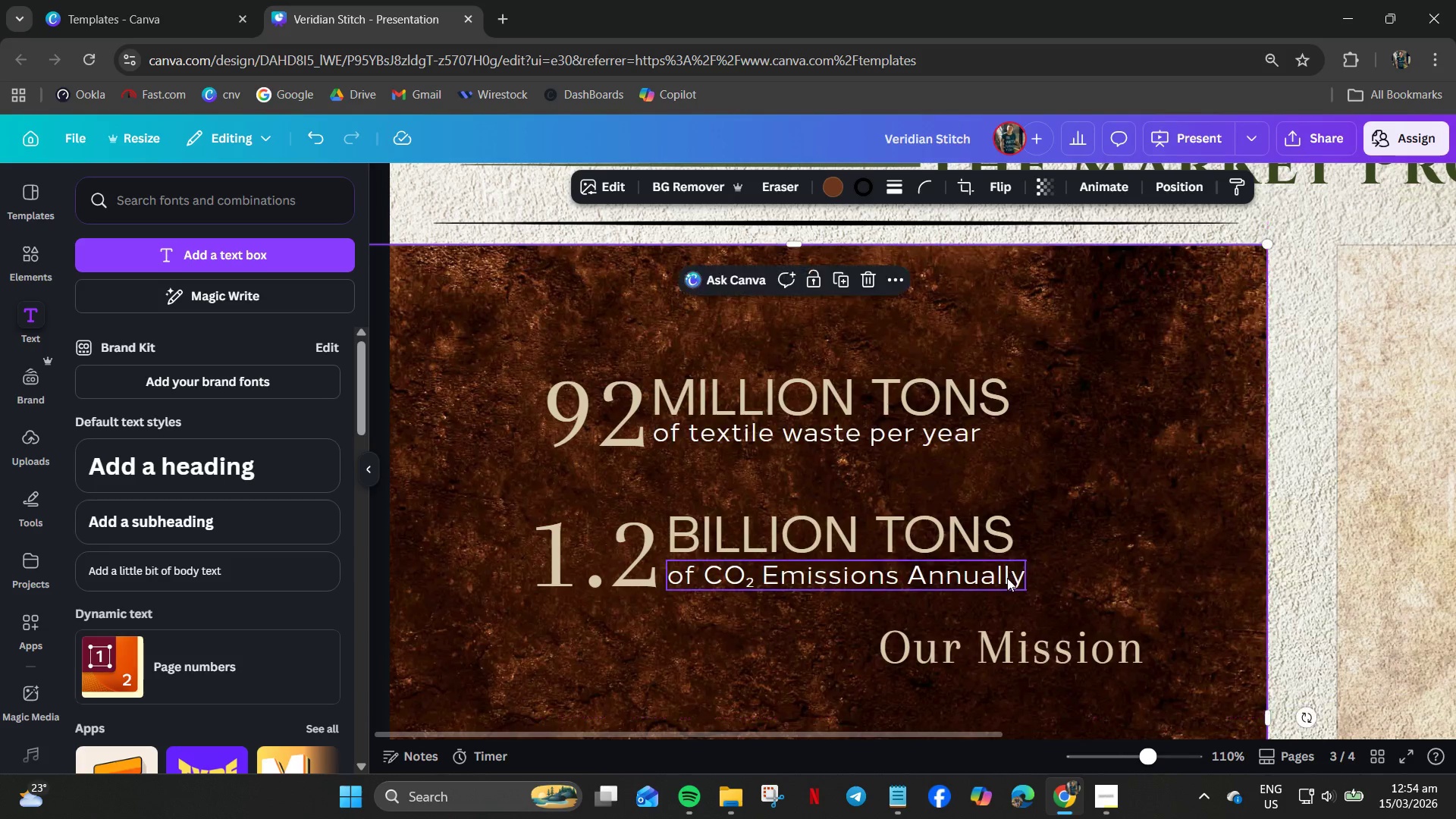 
key(Control+Z)
 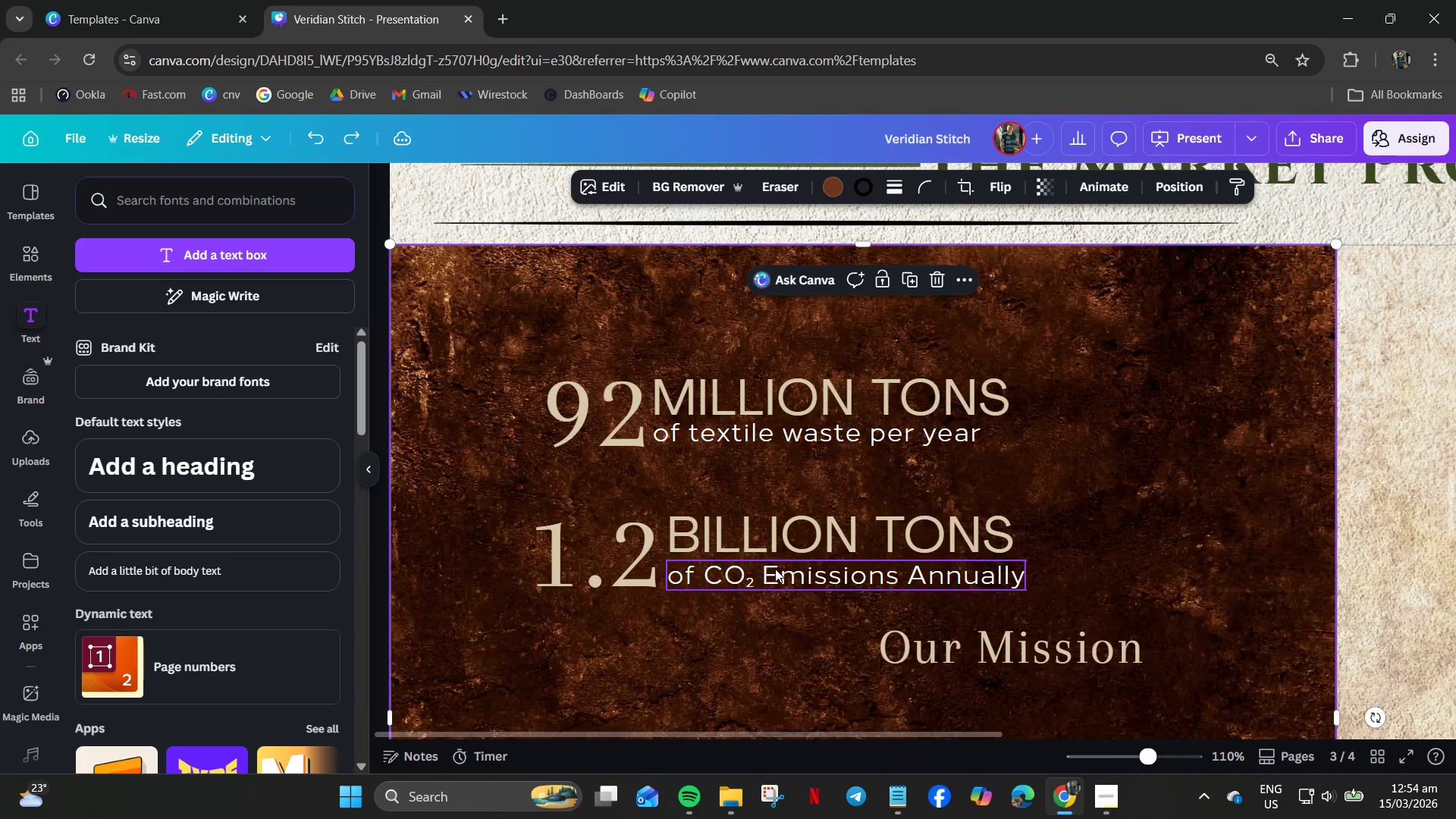 
left_click([776, 569])
 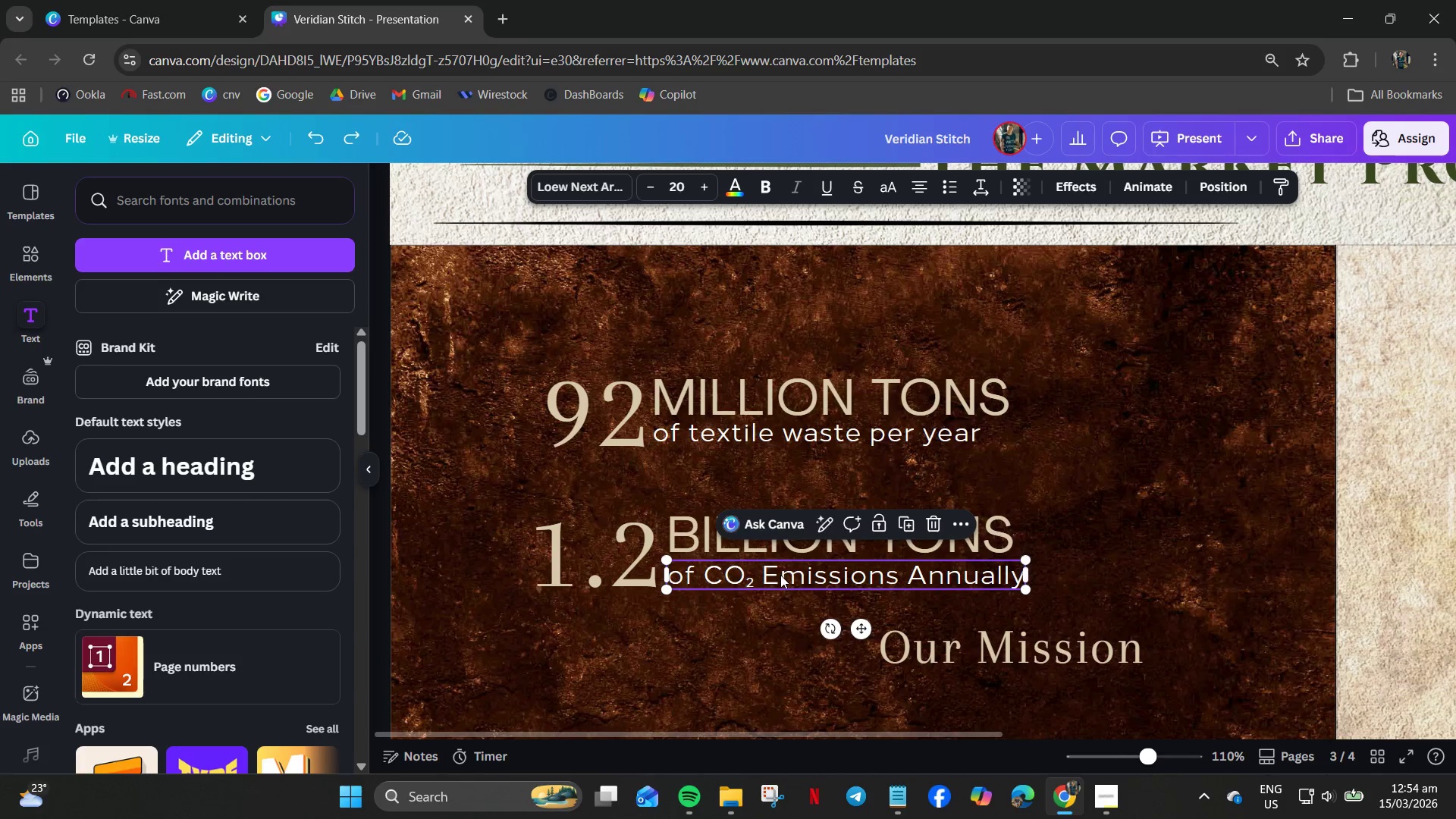 
hold_key(key=ControlLeft, duration=1.33)
 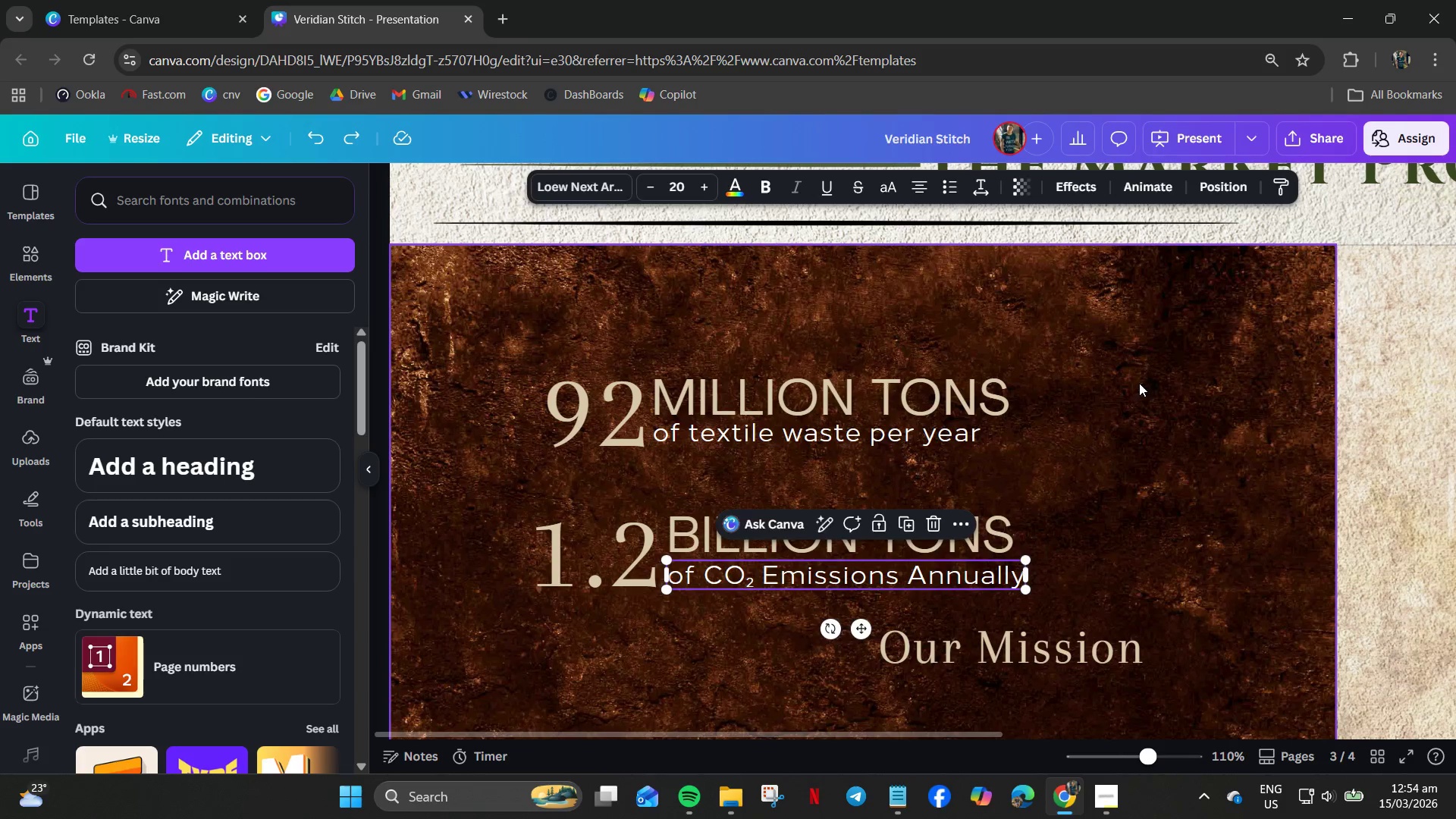 
left_click([1139, 383])
 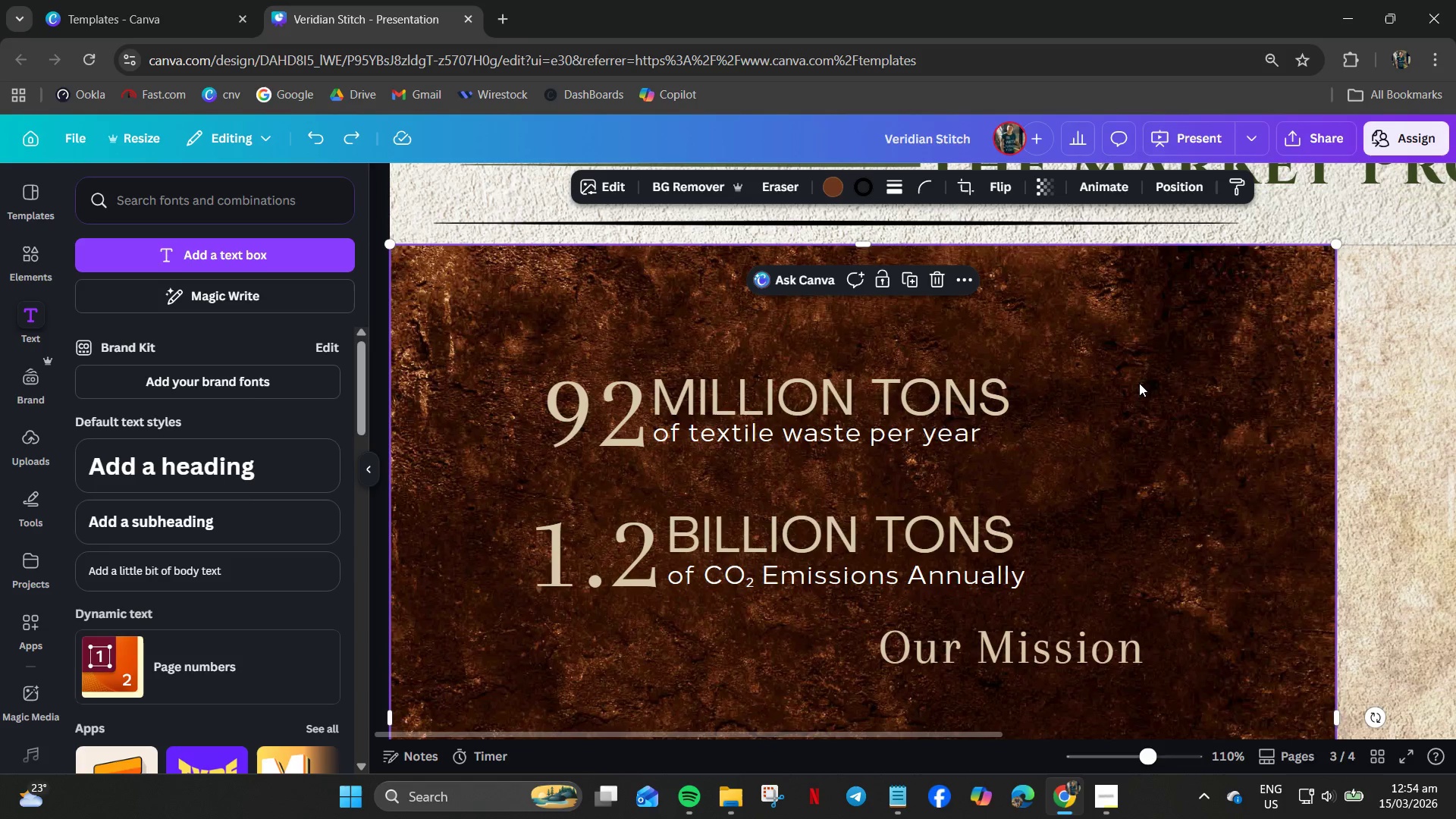 
right_click([1139, 383])
 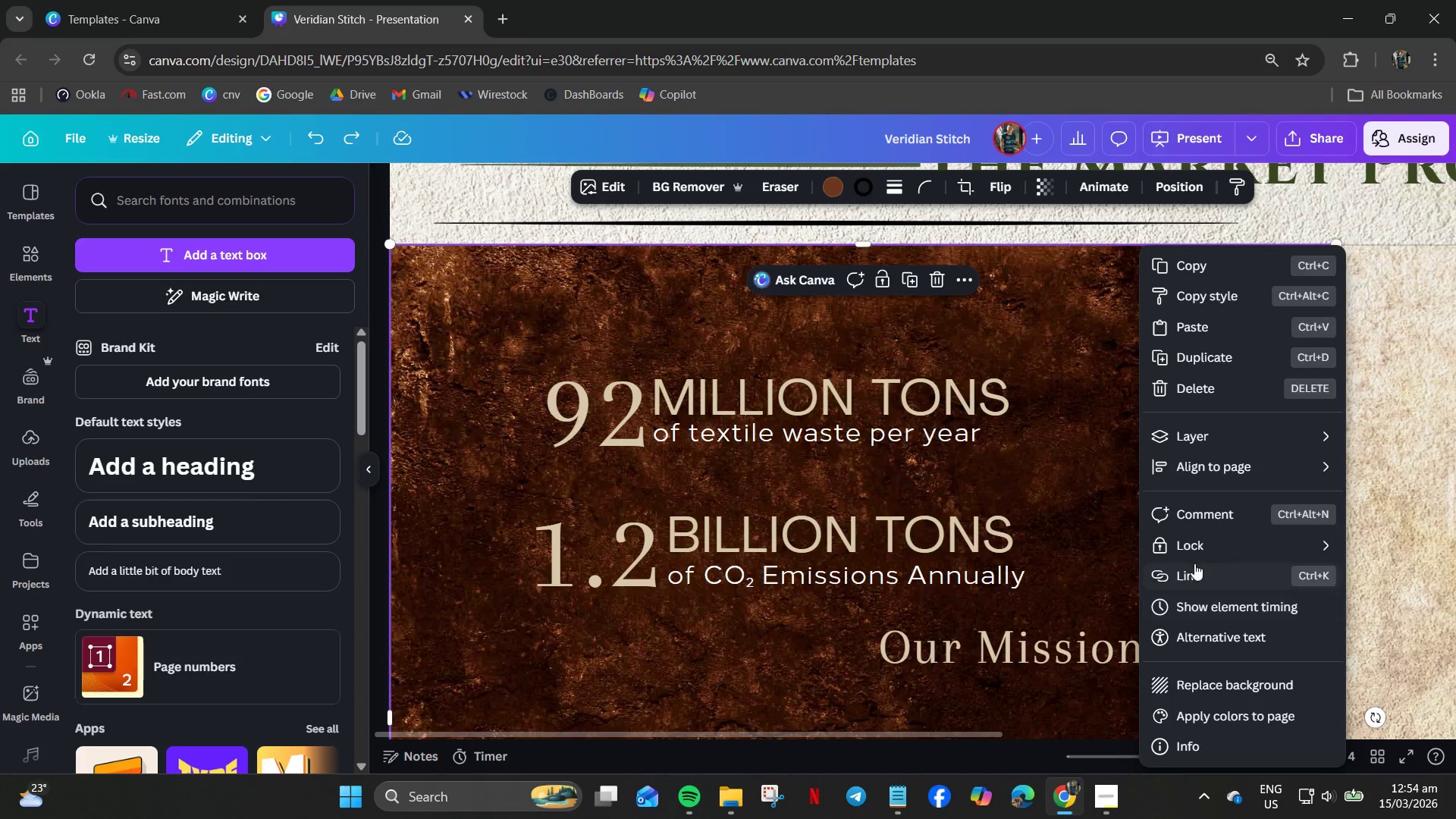 
left_click([1194, 546])
 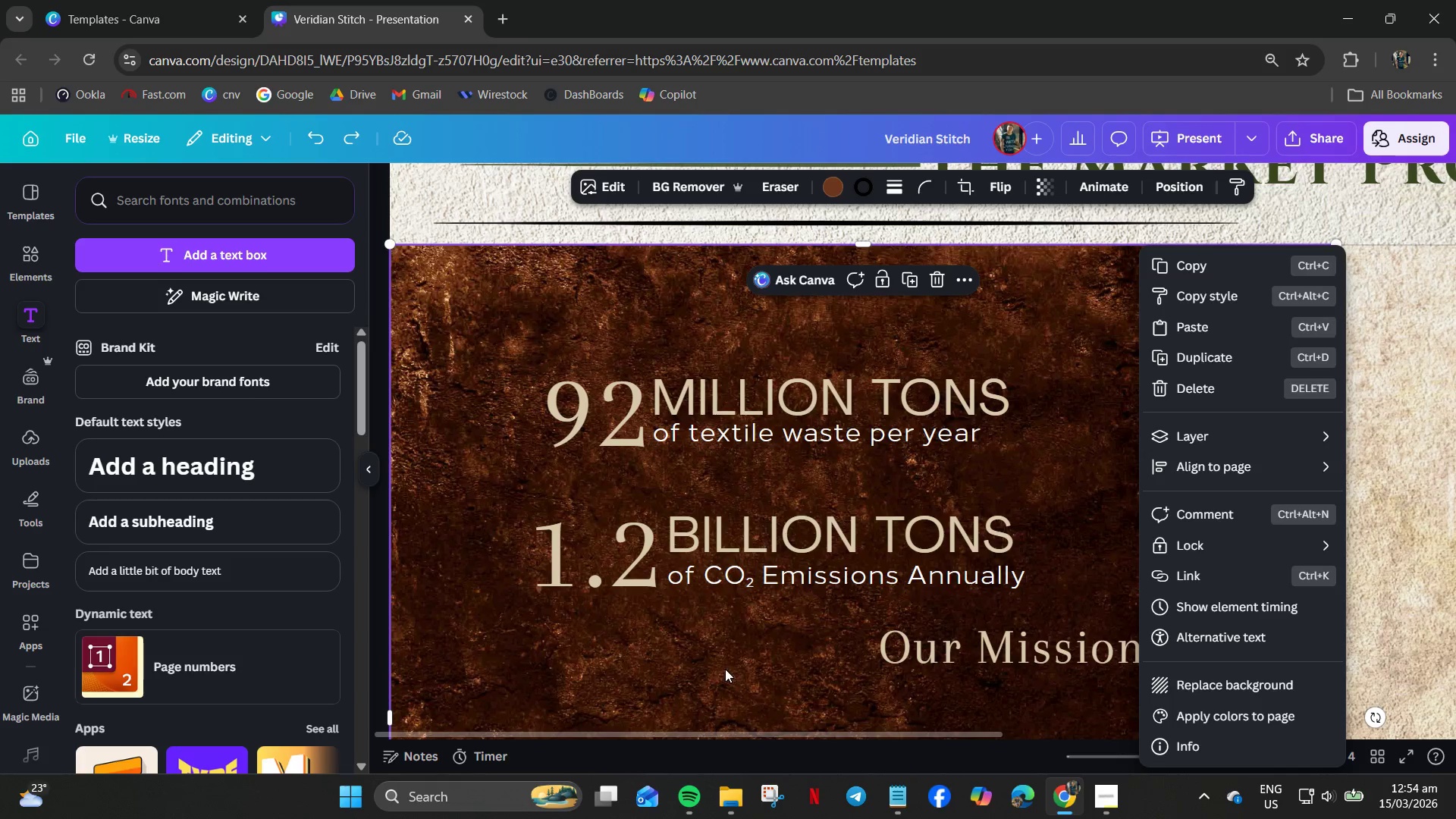 
left_click([724, 649])
 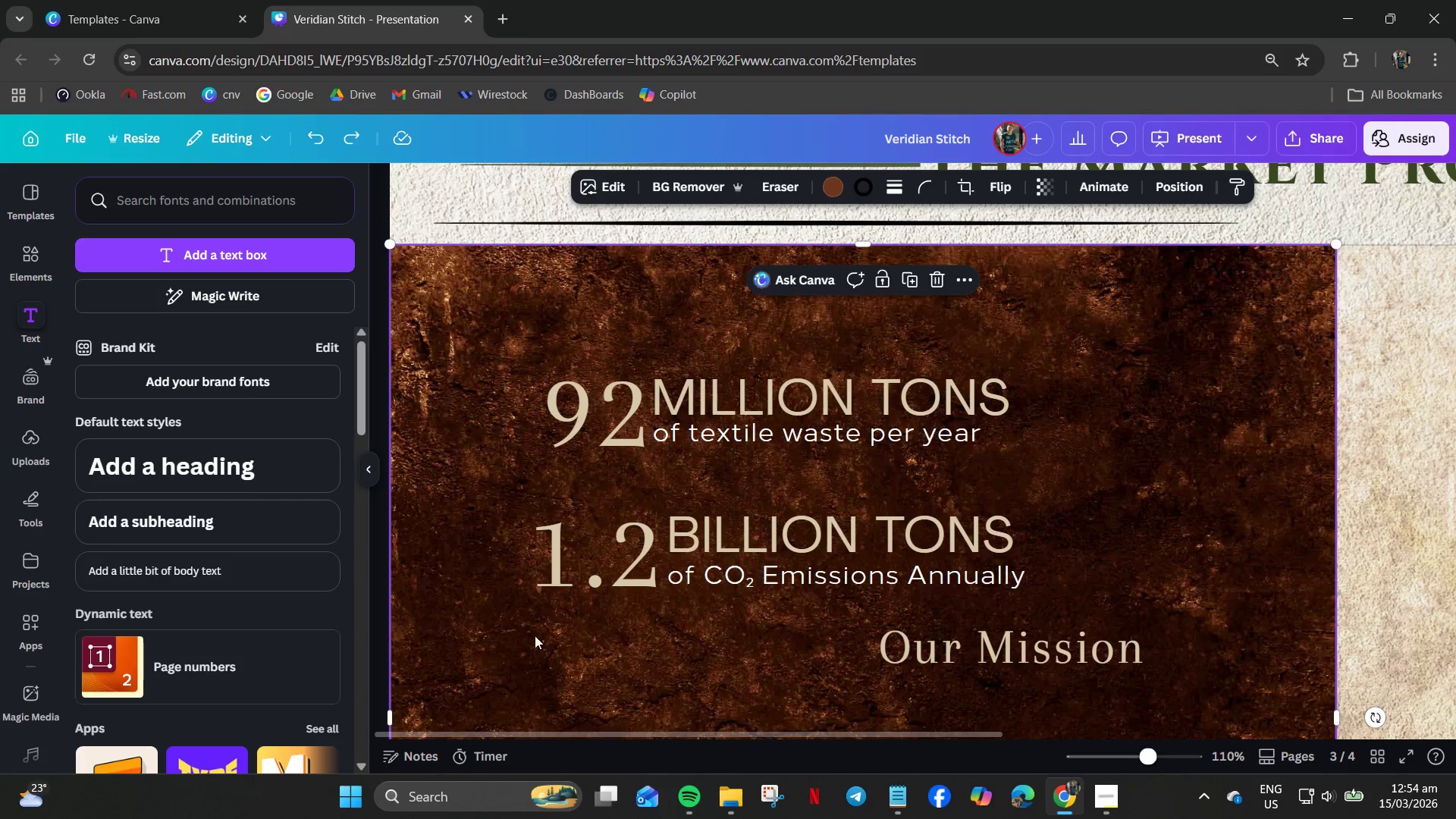 
left_click_drag(start_coordinate=[538, 637], to_coordinate=[653, 598])
 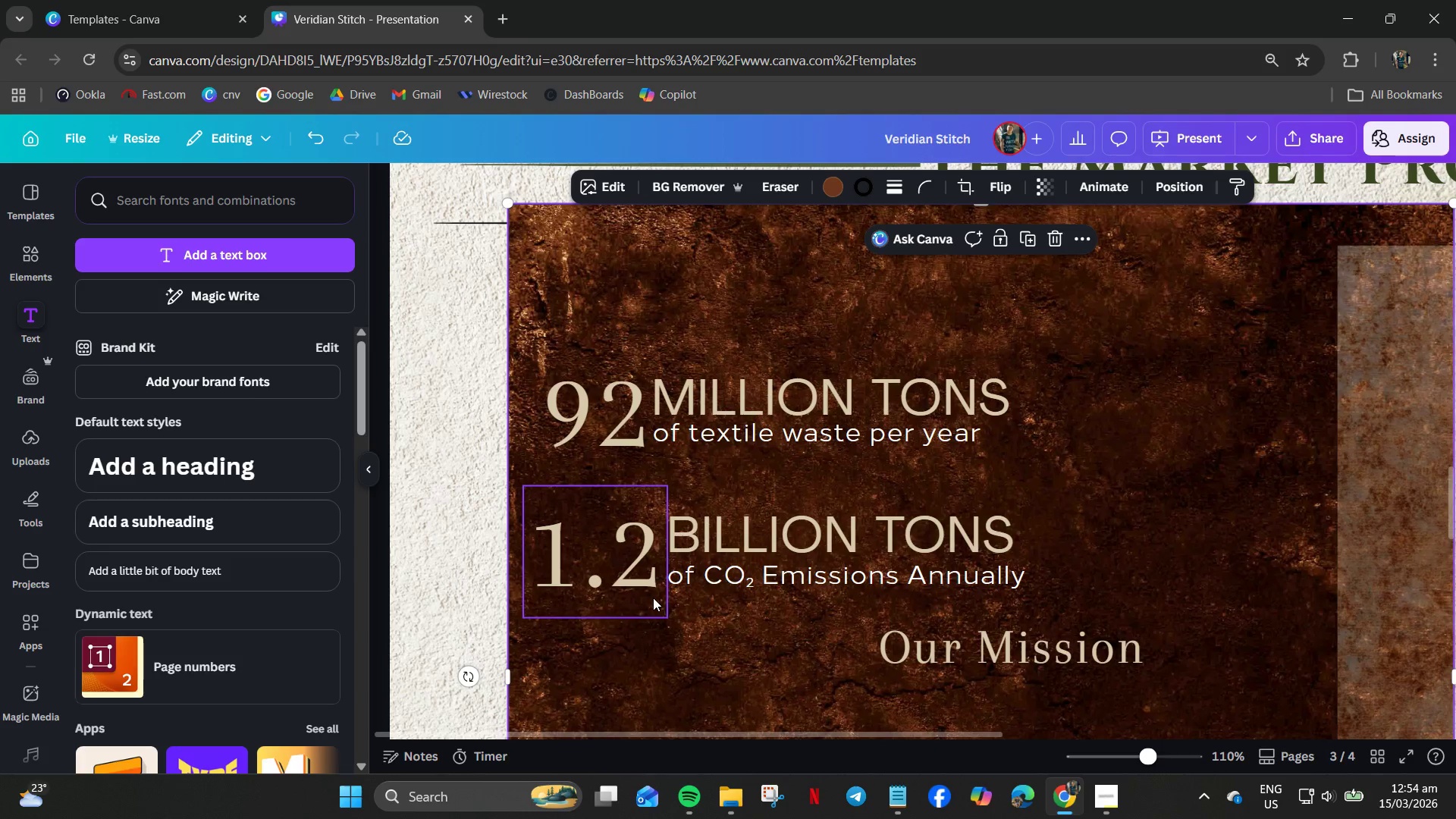 
key(Control+Z)
 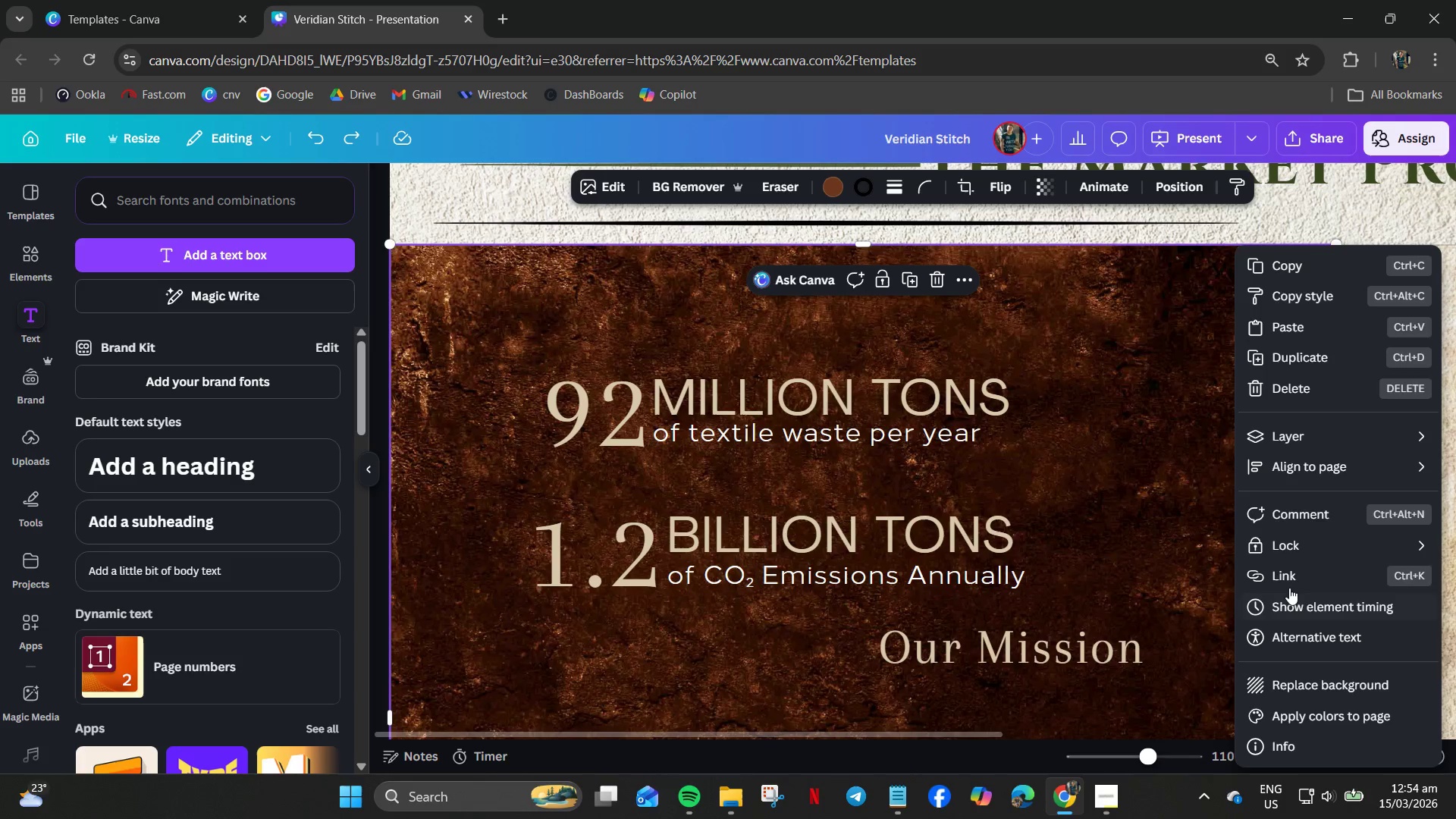 
double_click([1289, 577])
 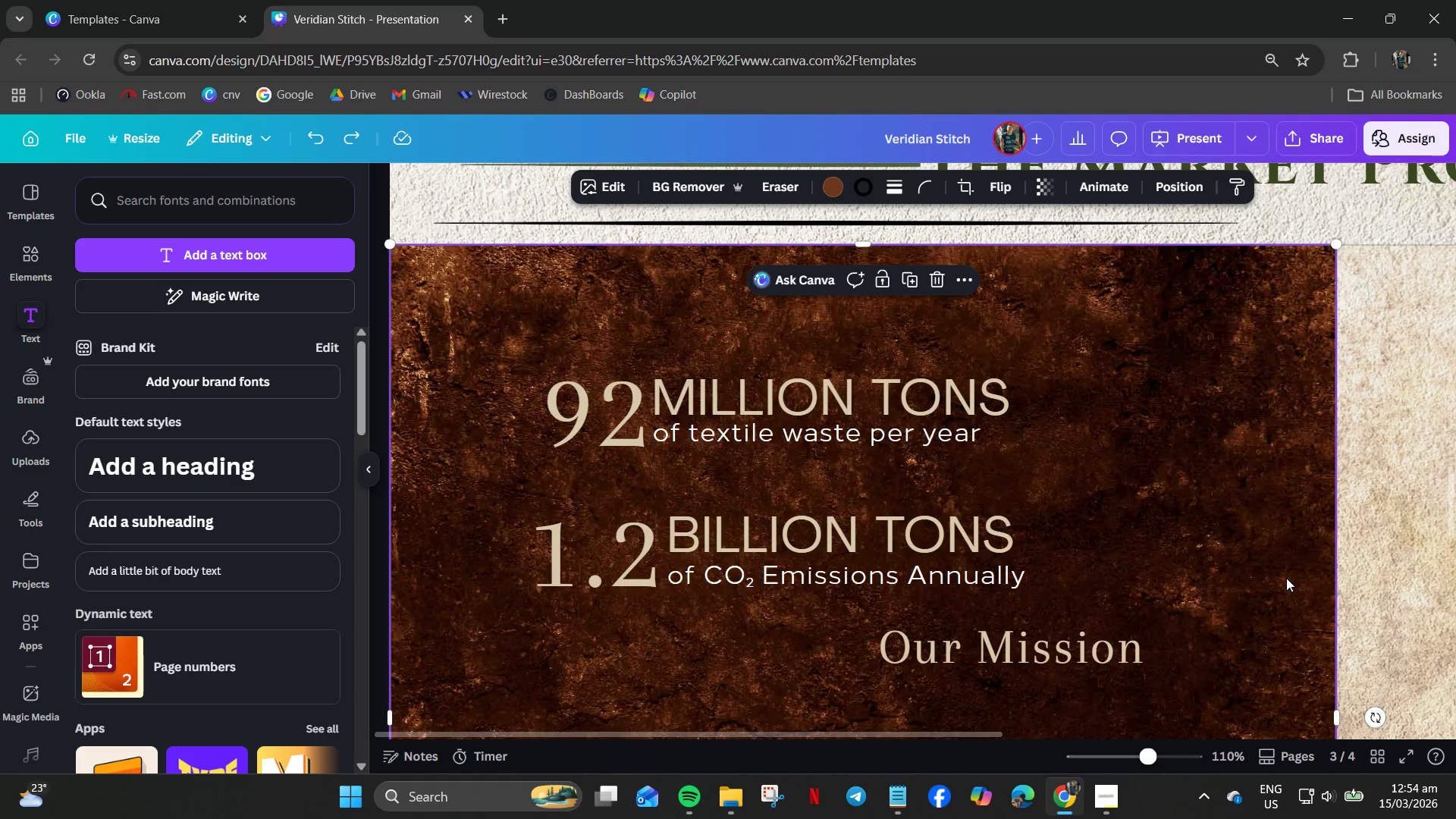 
right_click([1265, 575])
 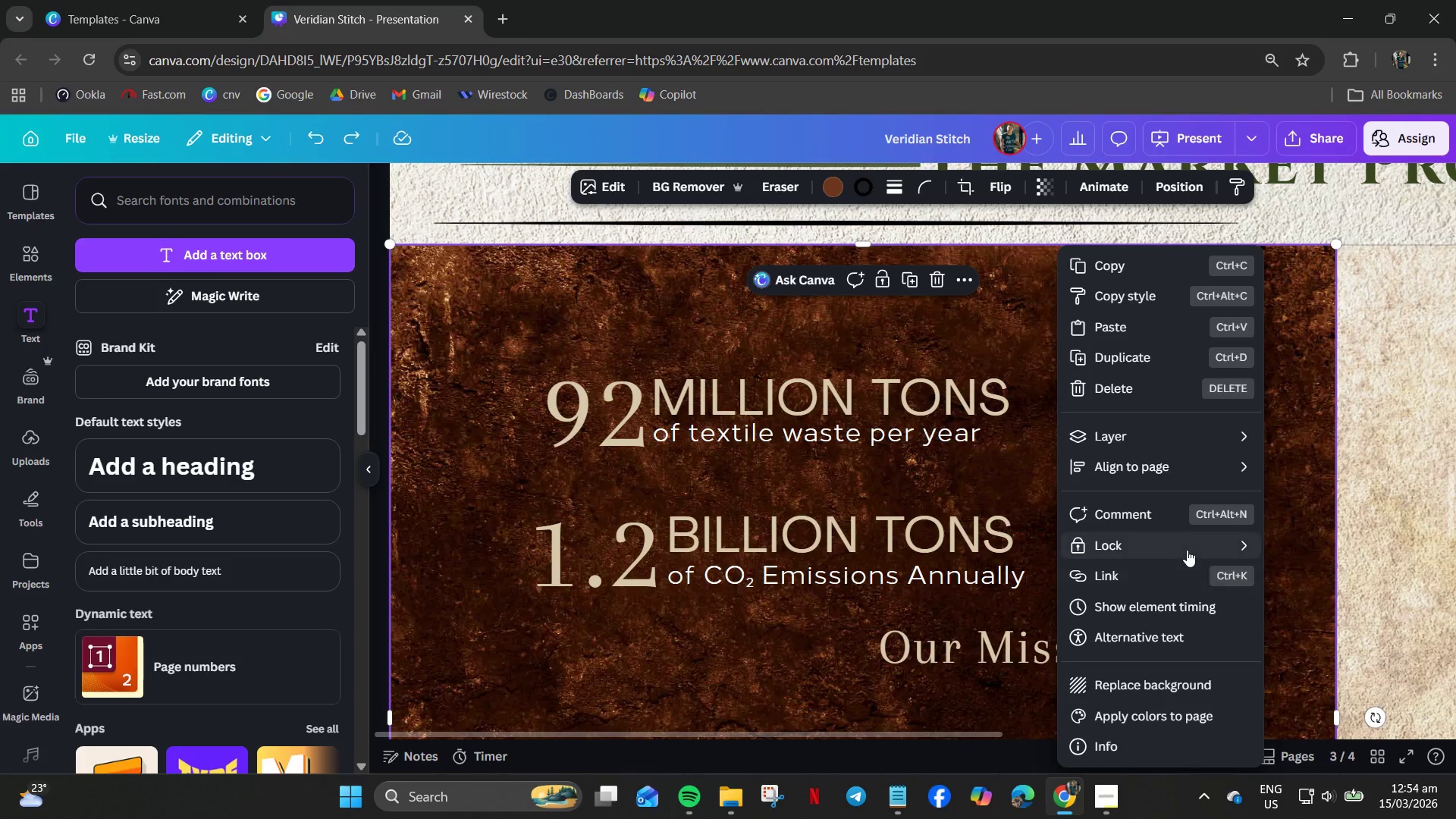 
left_click([1183, 552])
 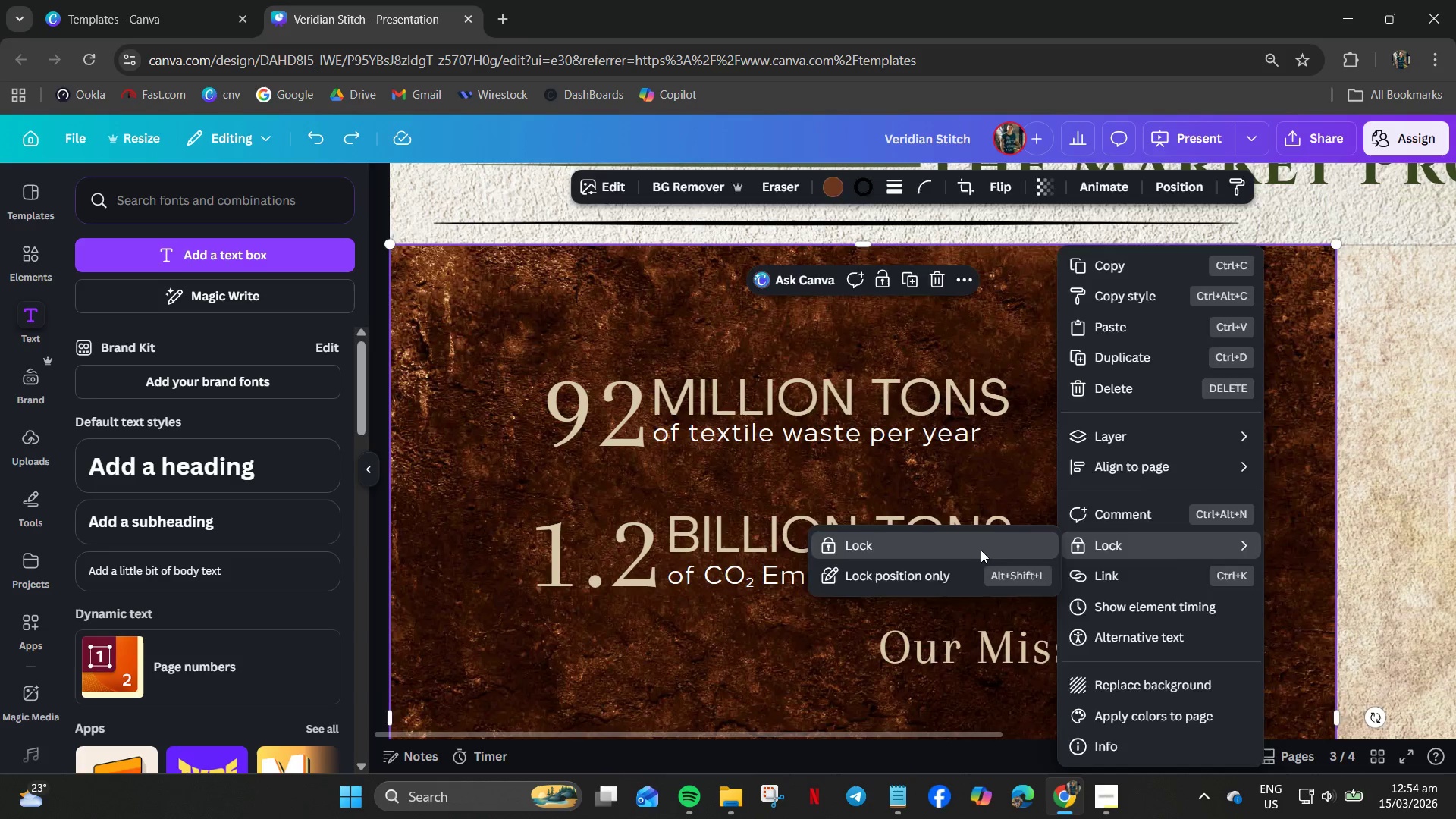 
double_click([1121, 570])
 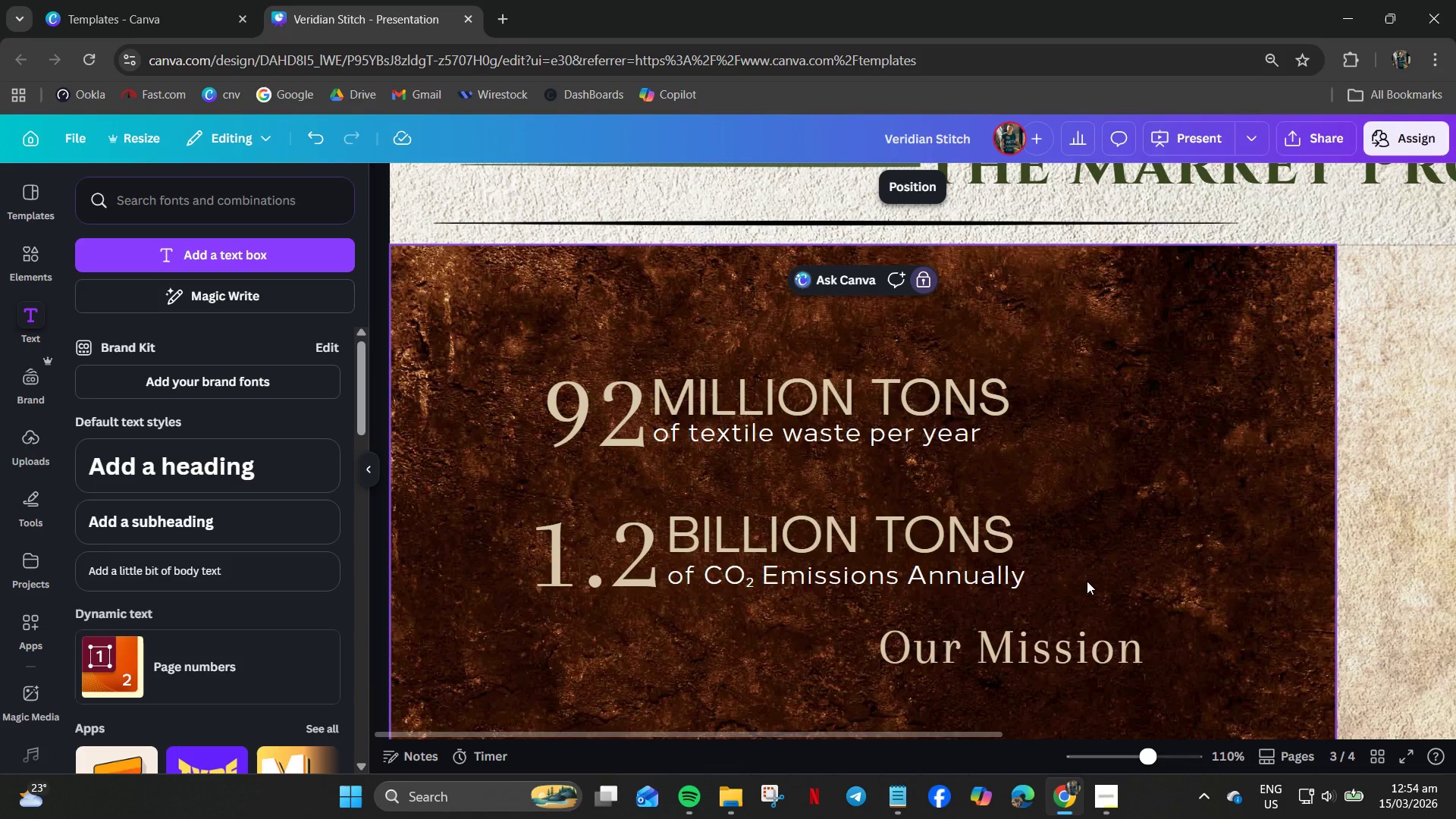 
left_click_drag(start_coordinate=[1100, 582], to_coordinate=[676, 574])
 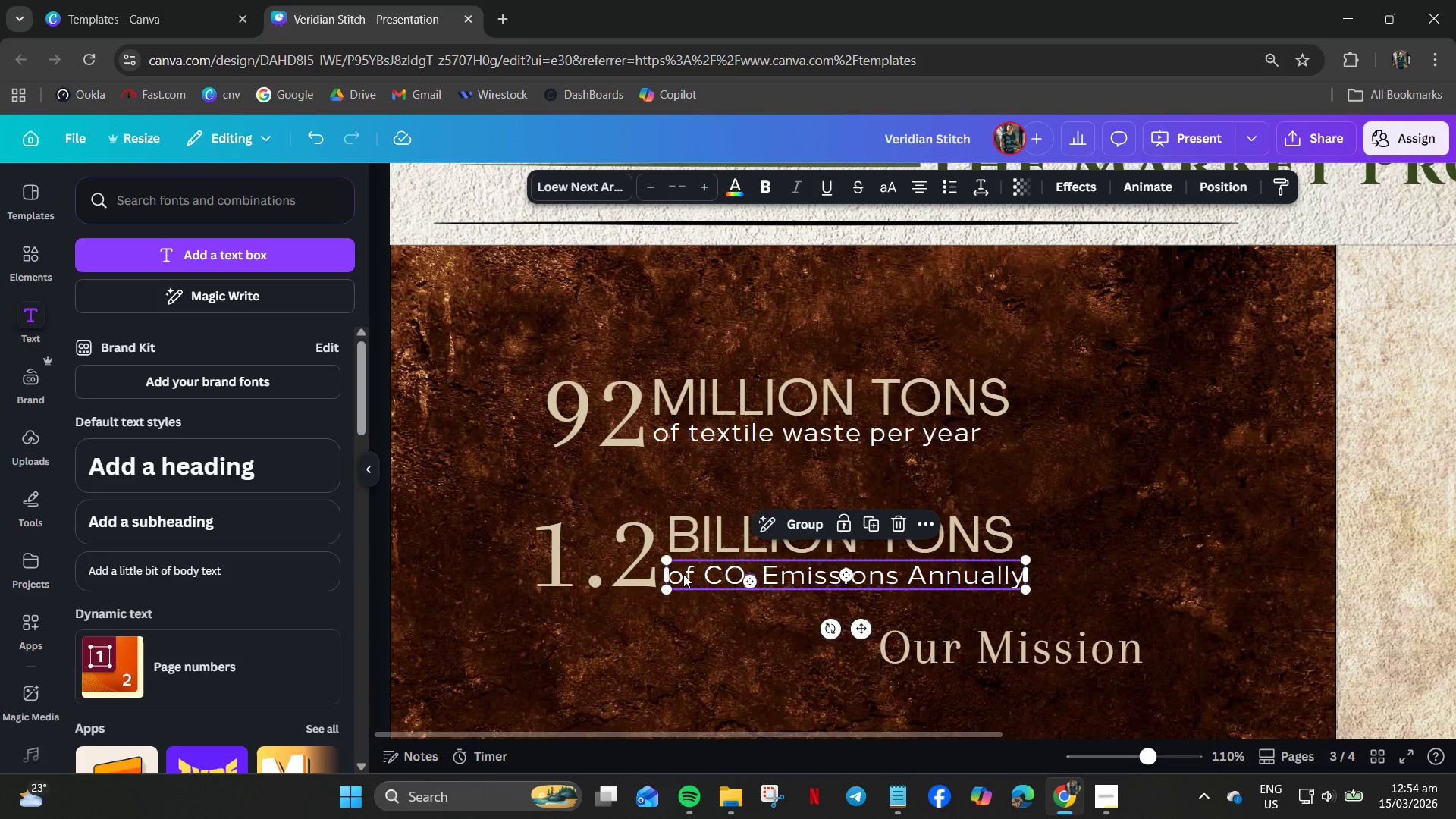 
right_click([683, 574])
 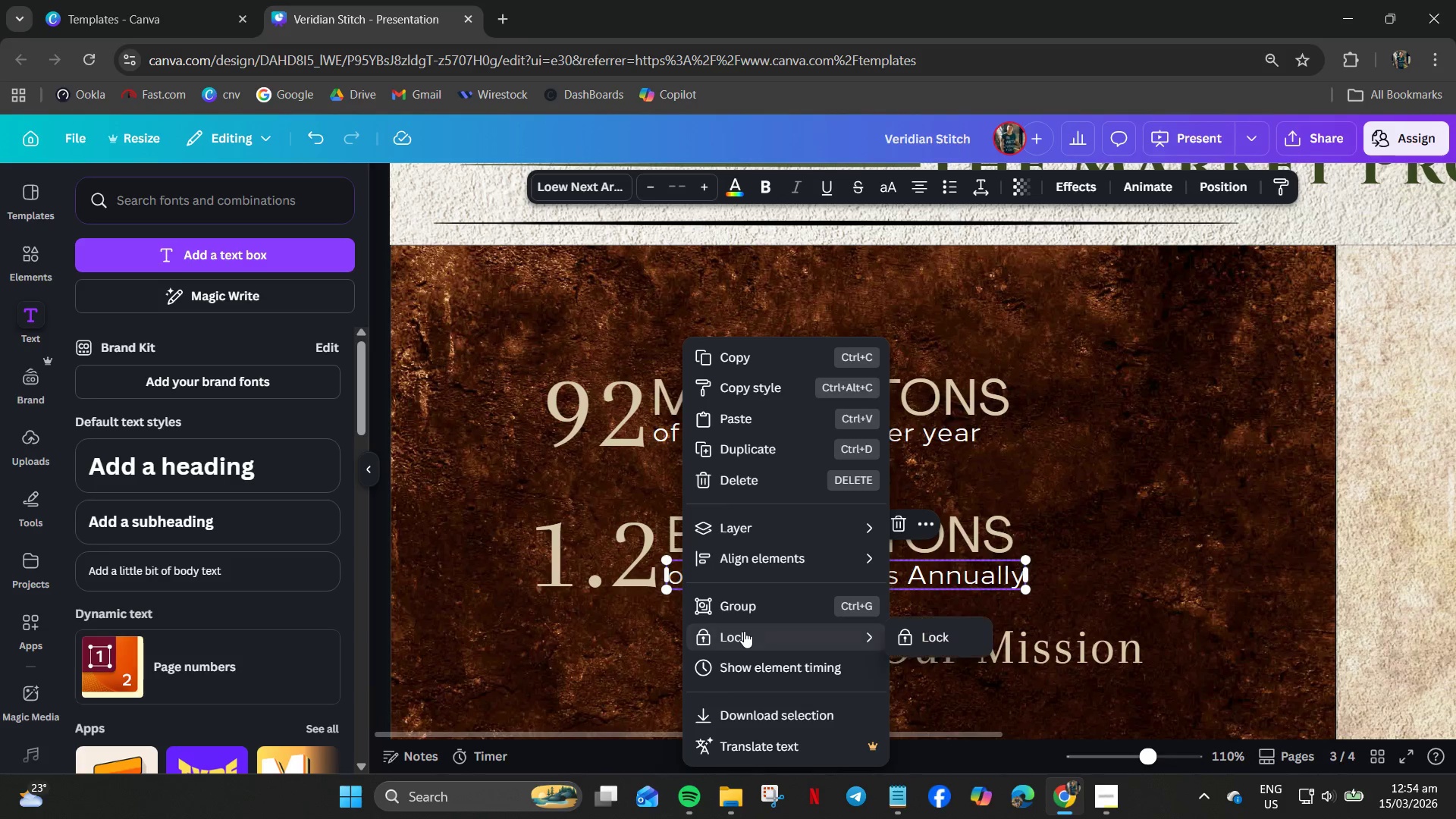 
left_click([742, 613])
 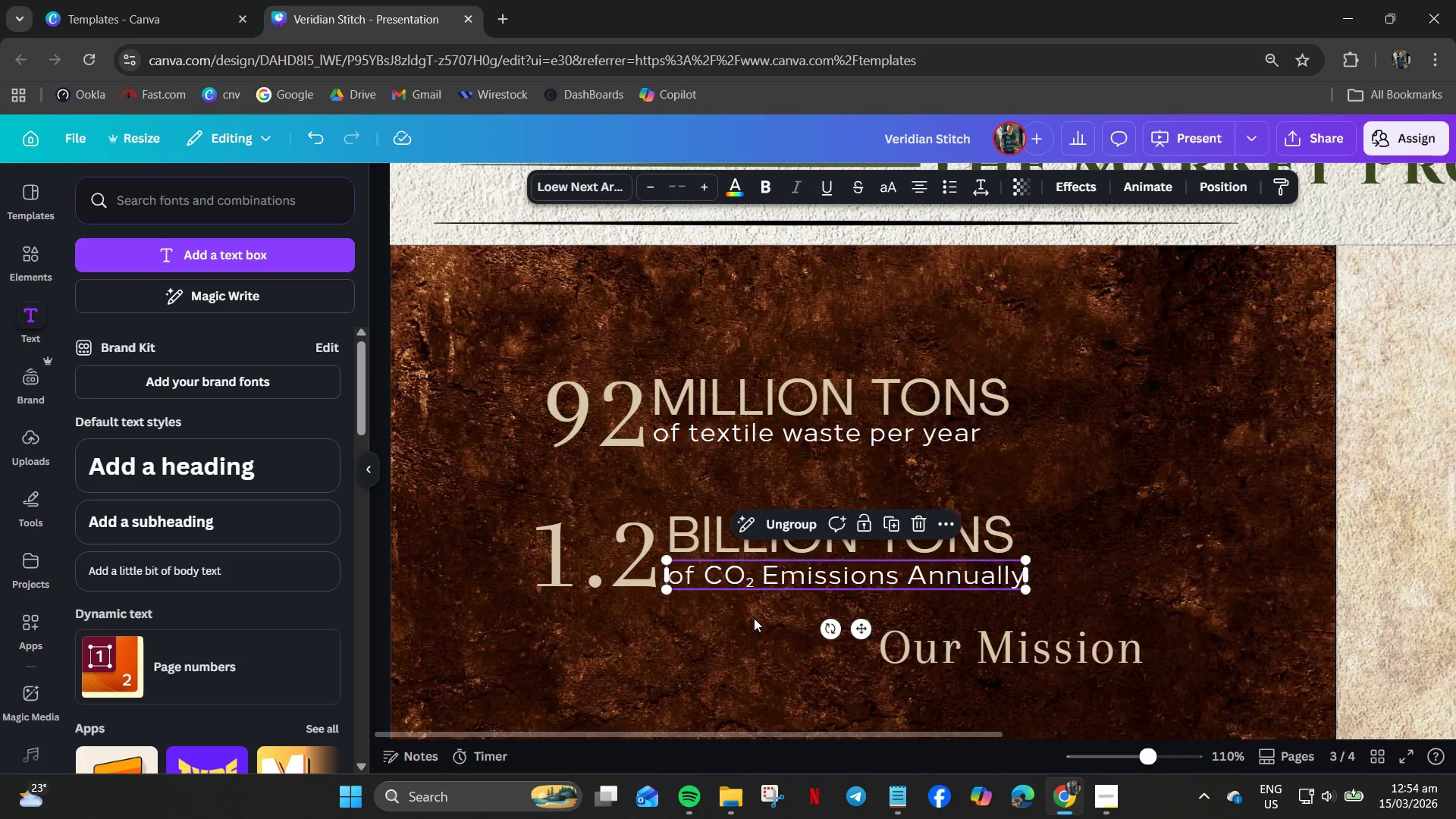 
left_click([718, 629])
 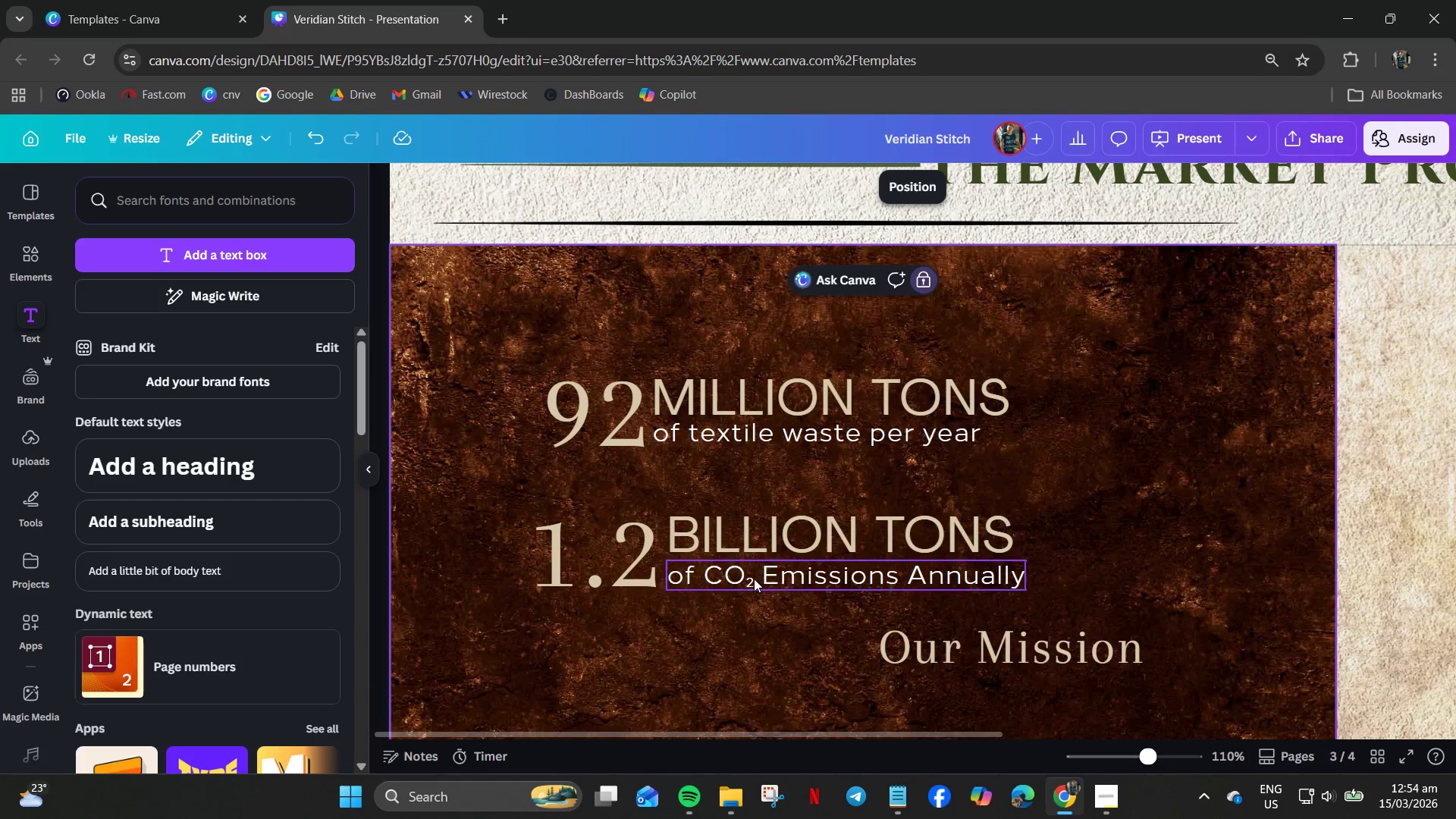 
left_click([753, 579])
 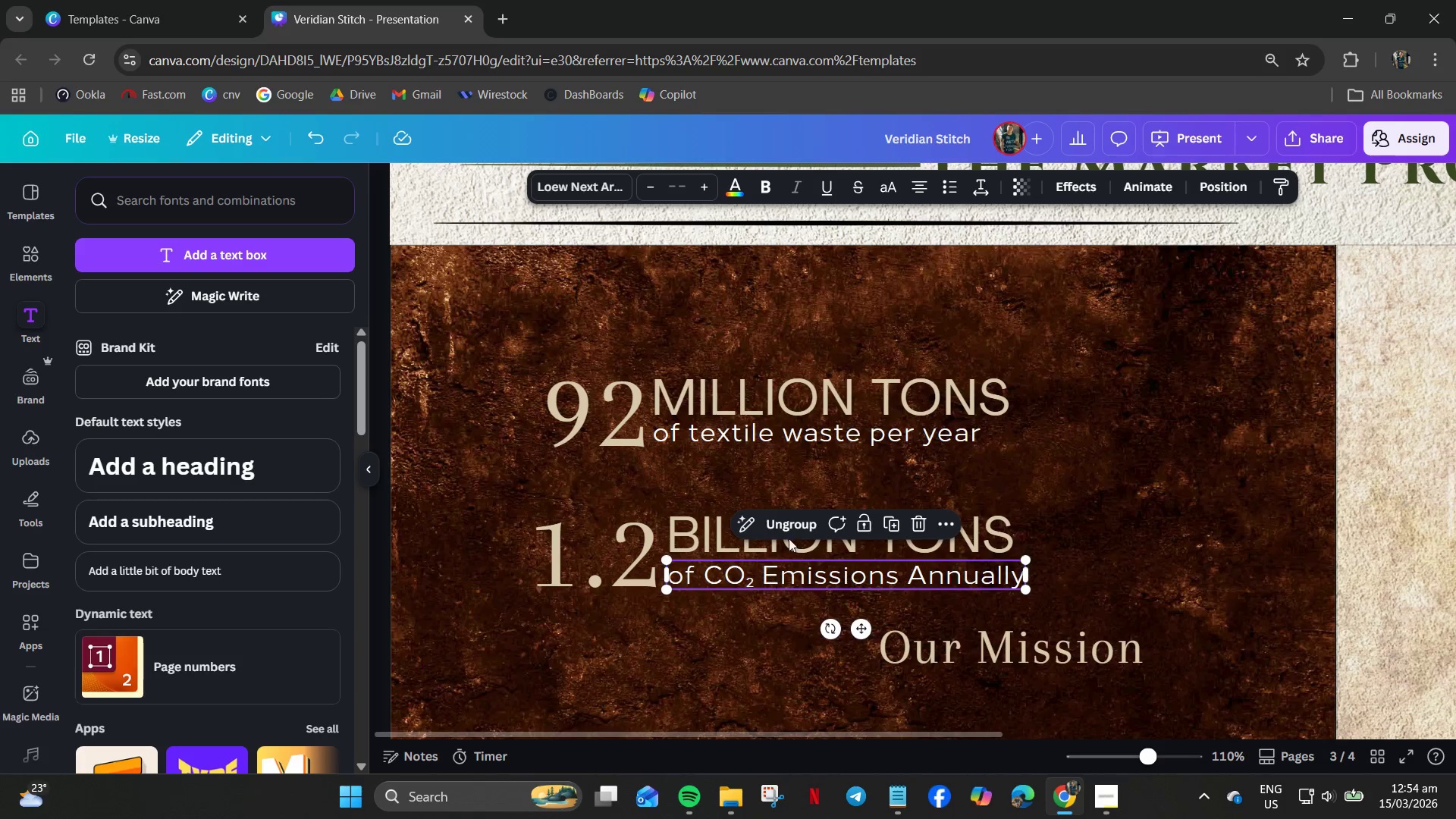 
hold_key(key=ControlLeft, duration=0.83)
left_click([745, 437])
 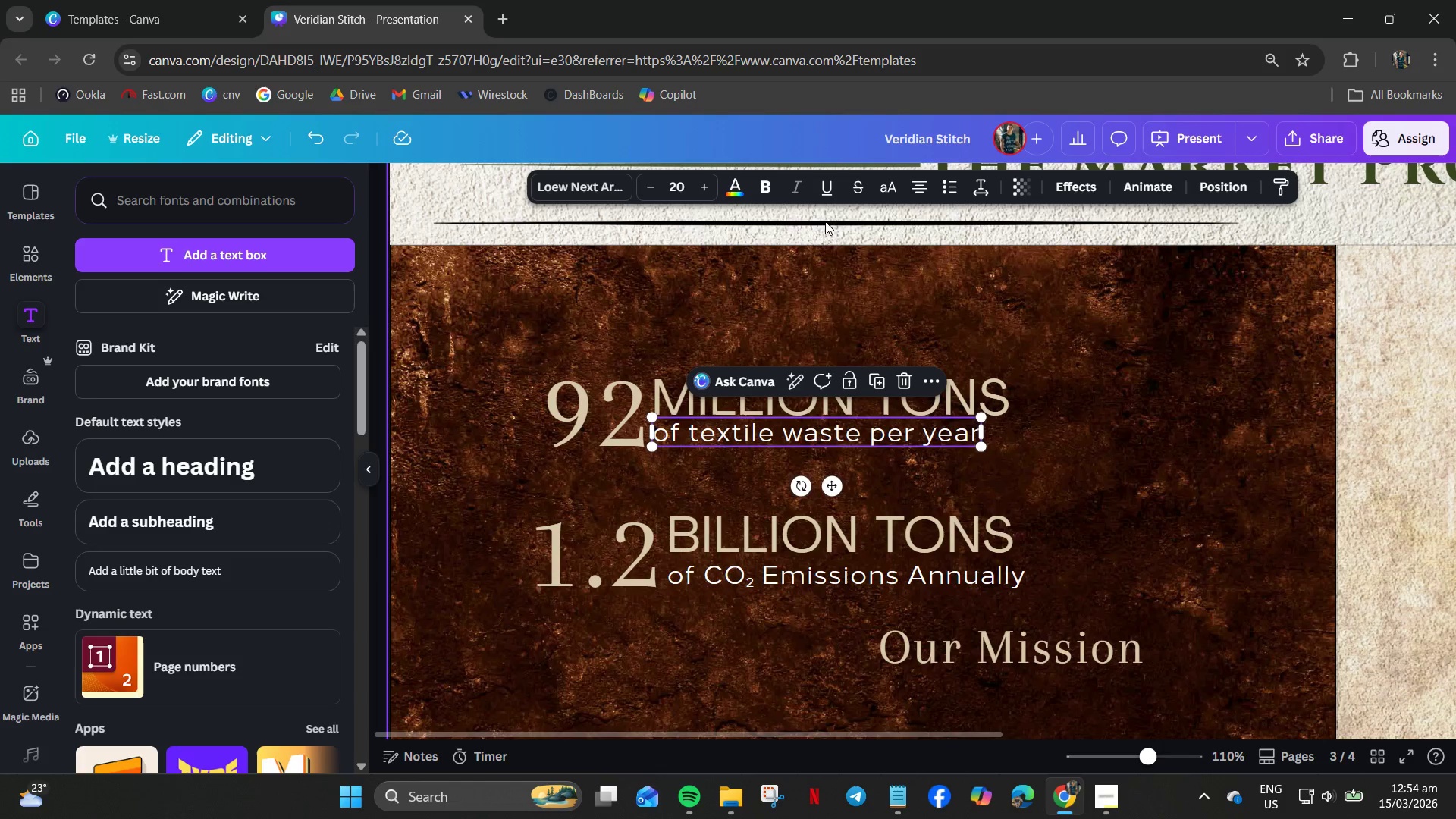 
left_click([743, 187])
 